 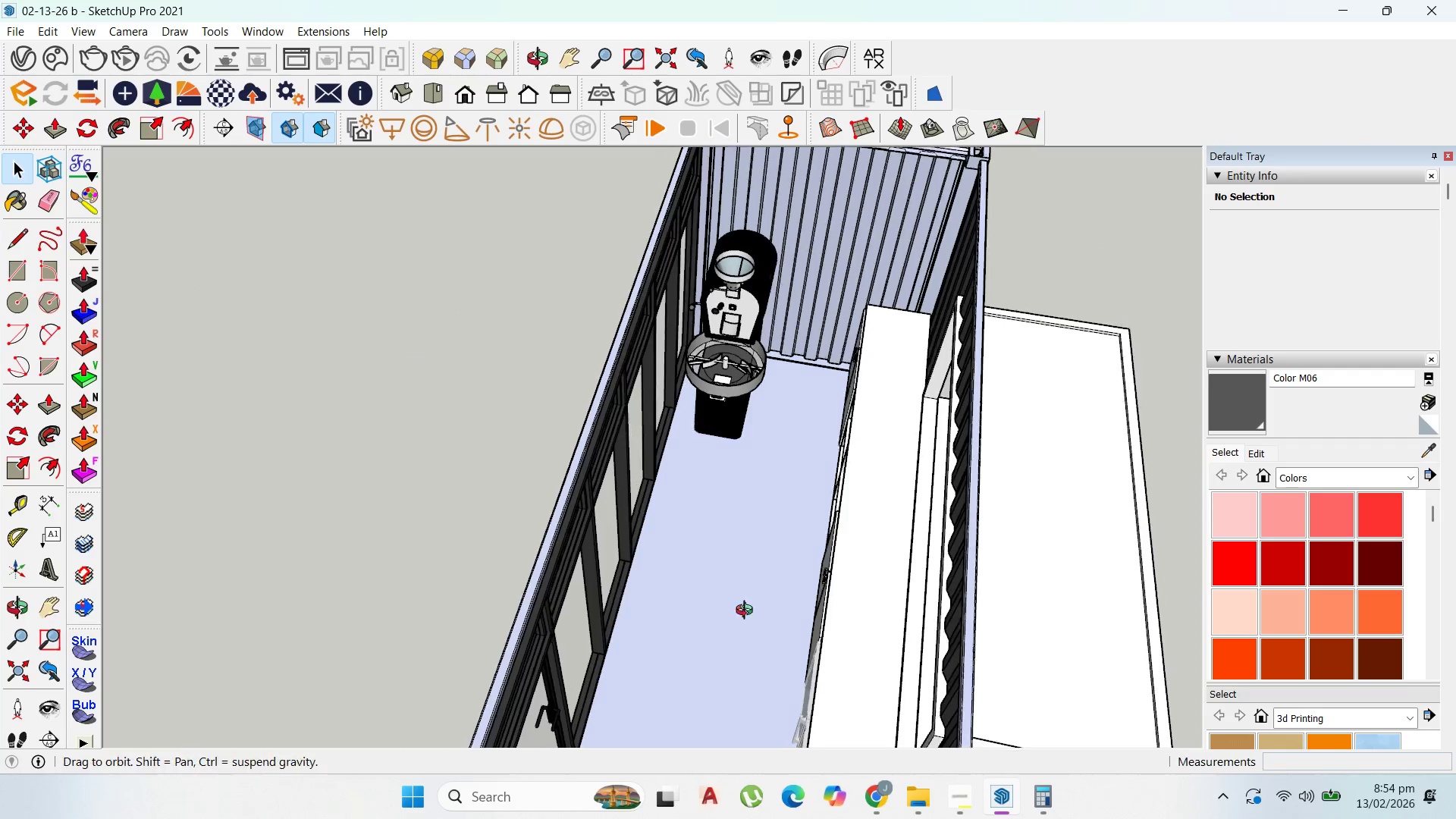 
scroll: coordinate [797, 537], scroll_direction: down, amount: 4.0
 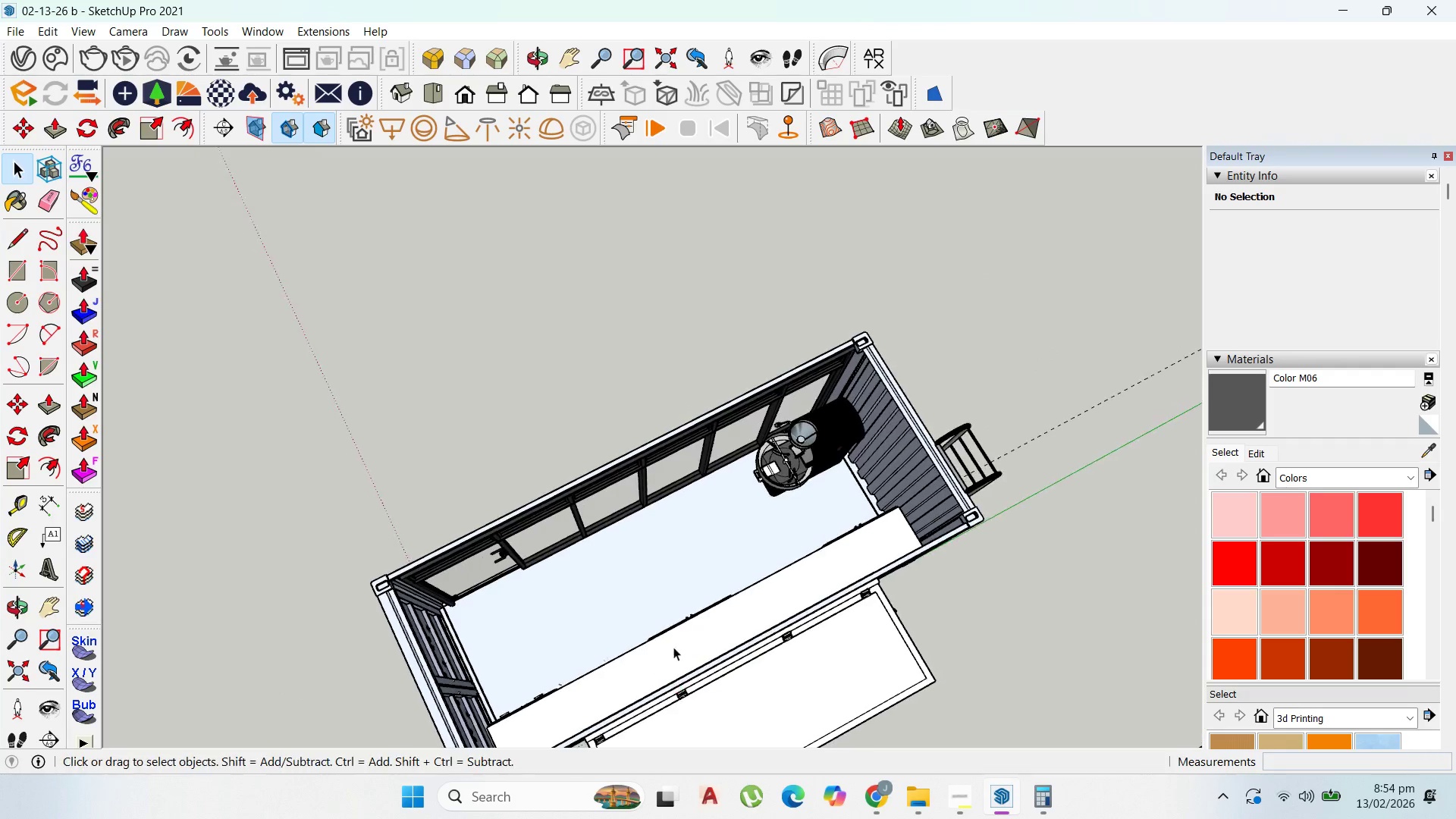 
scroll: coordinate [752, 581], scroll_direction: up, amount: 8.0
 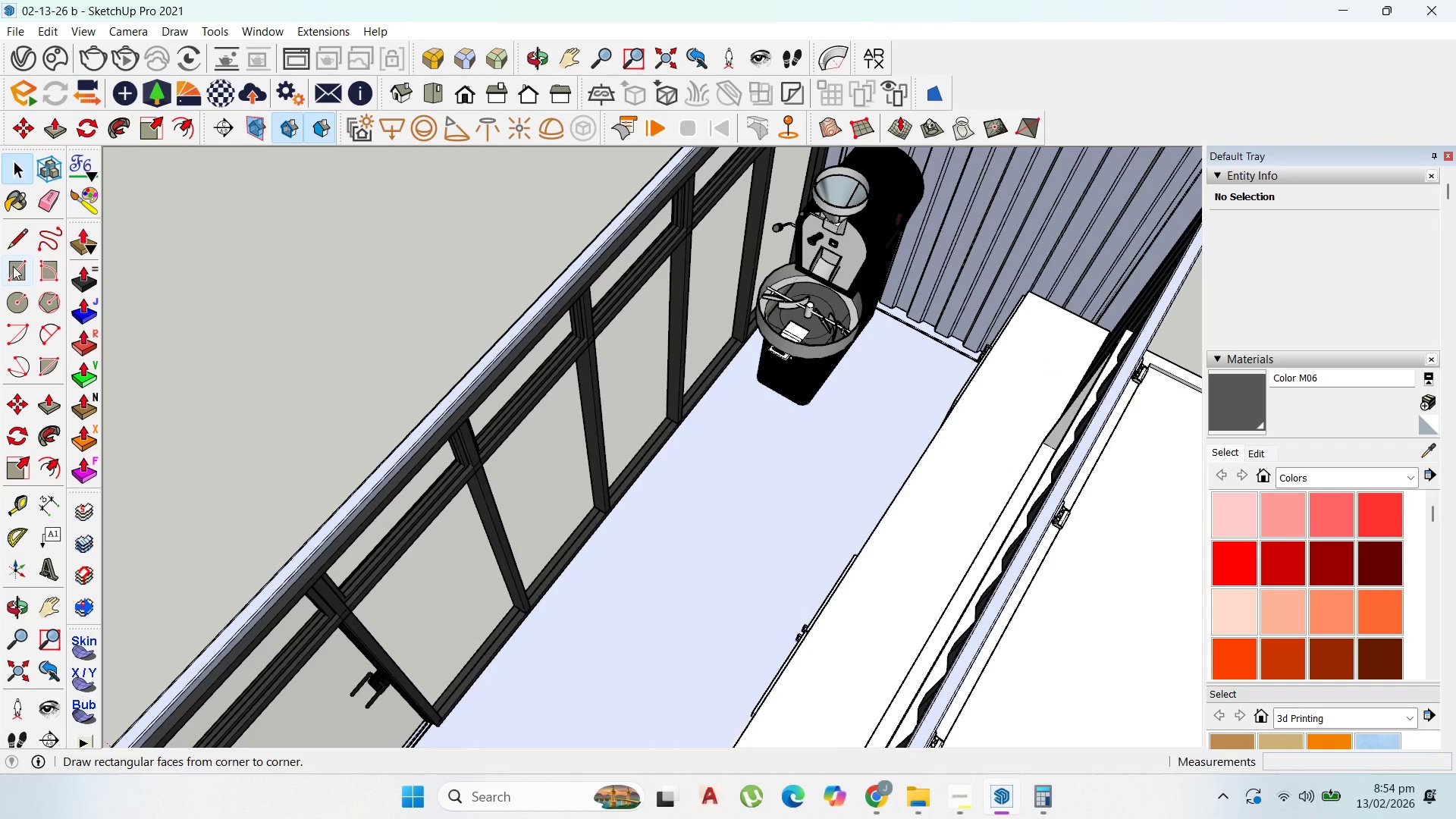 
scroll: coordinate [549, 667], scroll_direction: none, amount: 0.0
 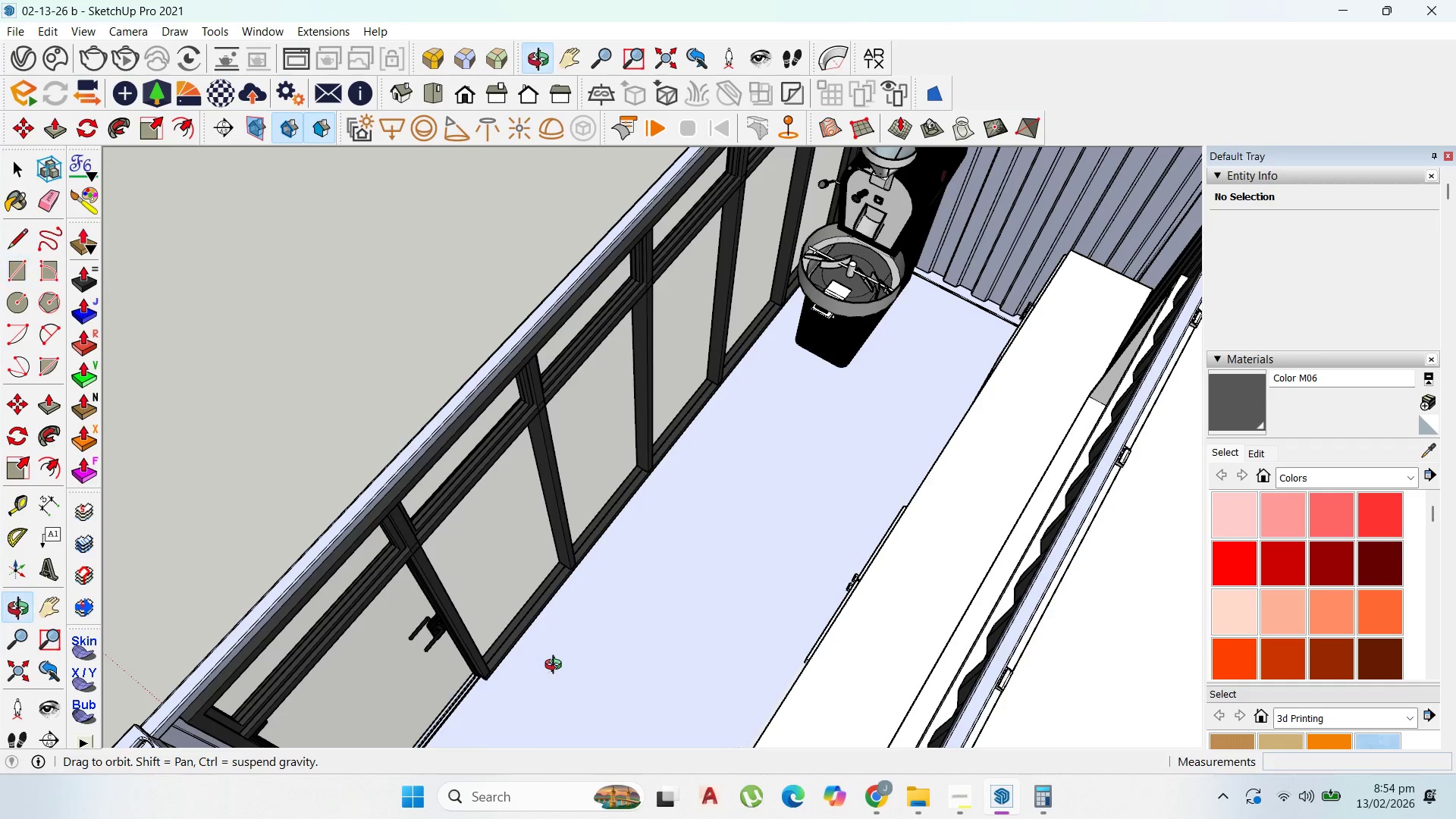 
scroll: coordinate [507, 678], scroll_direction: up, amount: 8.0
 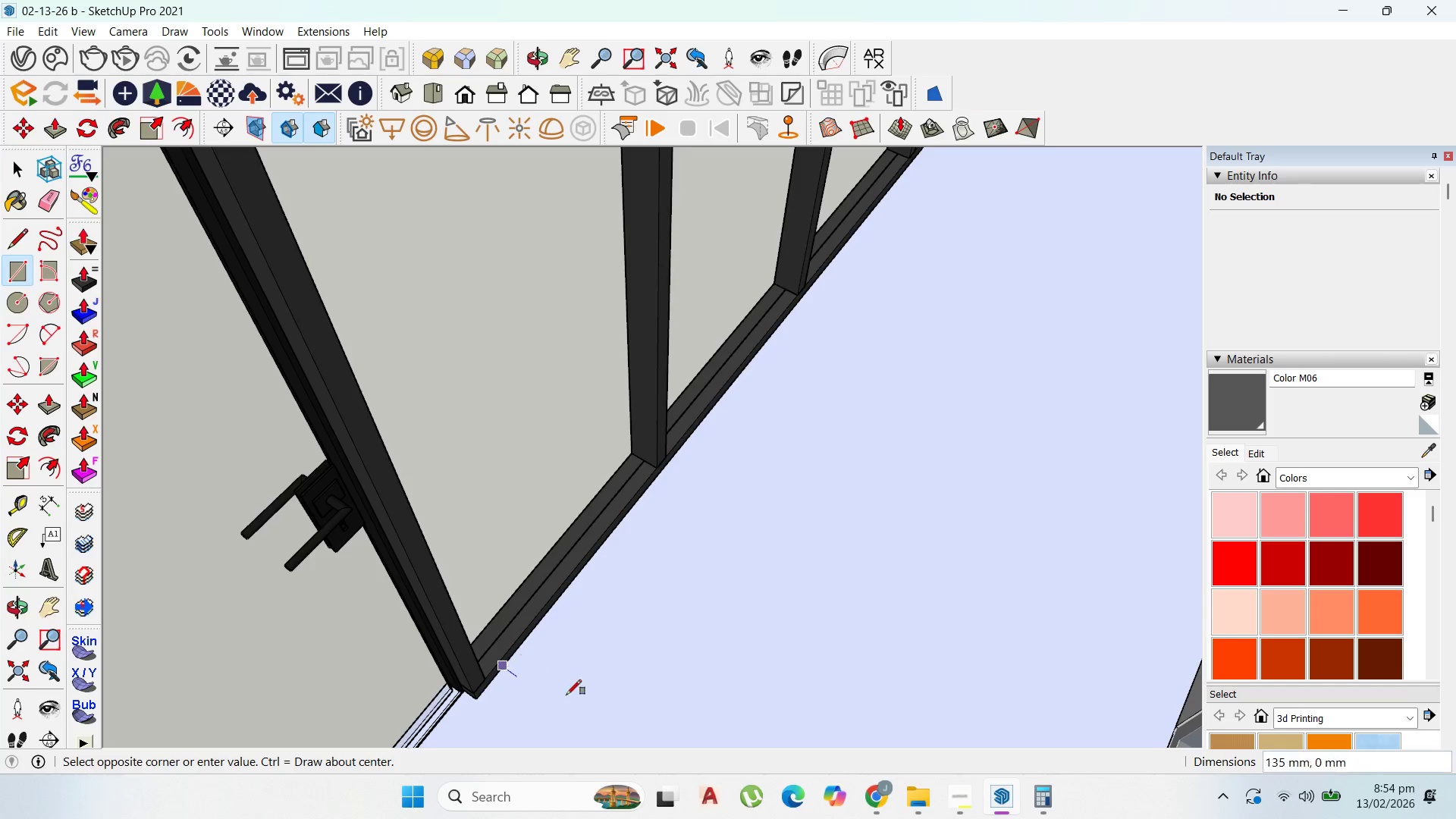 
scroll: coordinate [717, 646], scroll_direction: down, amount: 6.0
 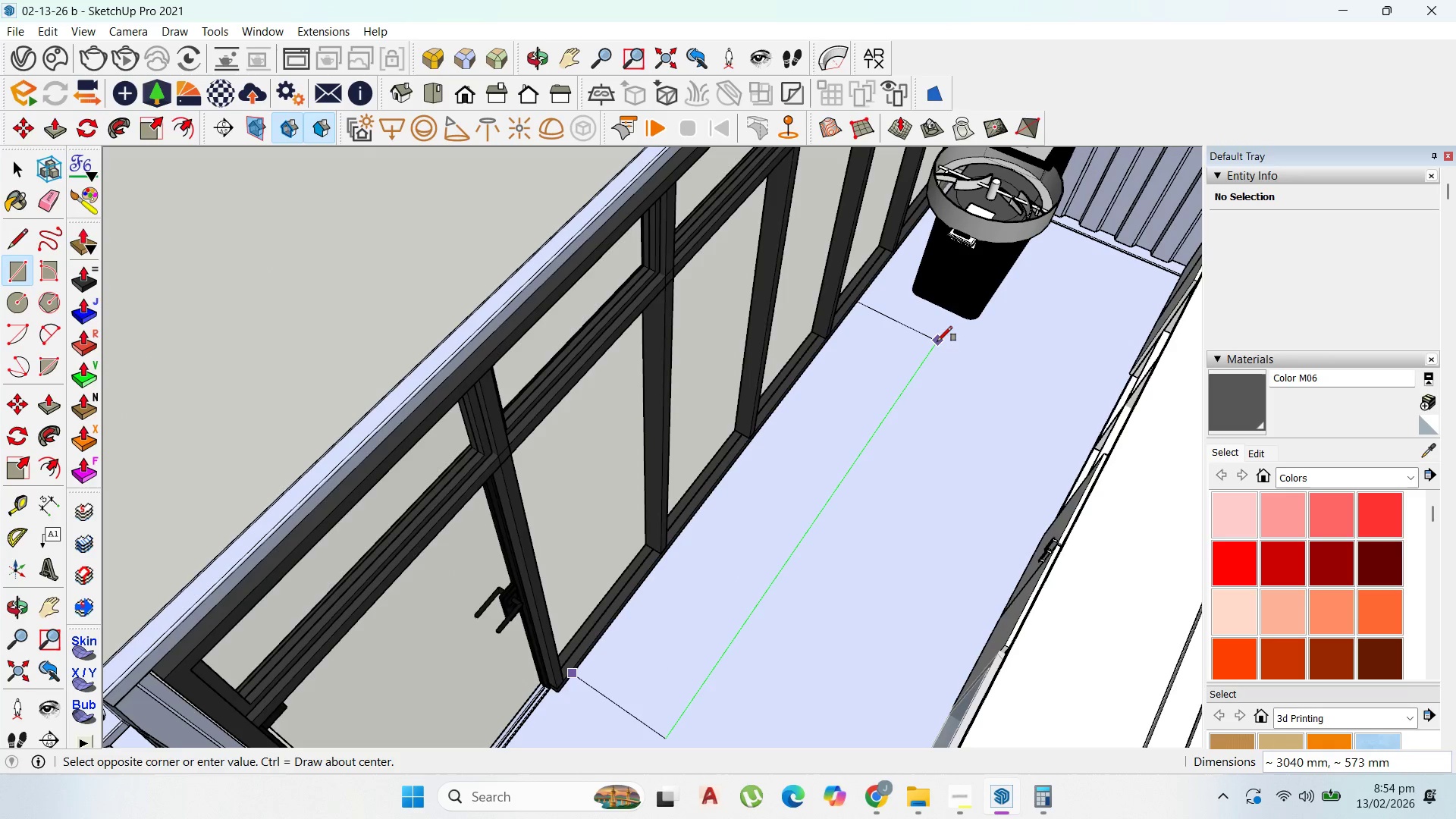 
key(ArrowUp)
 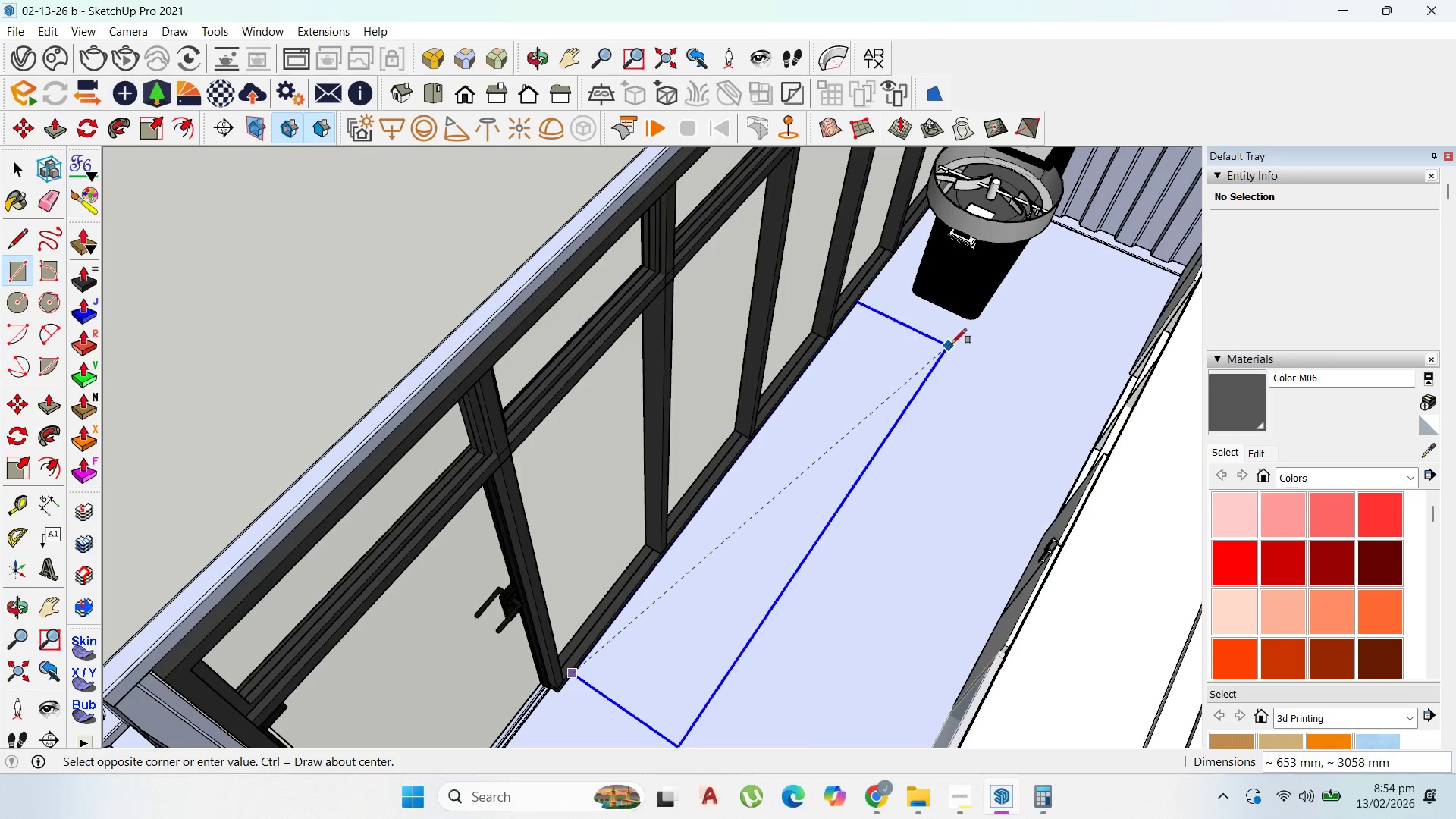 
scroll: coordinate [957, 340], scroll_direction: up, amount: 1.0
 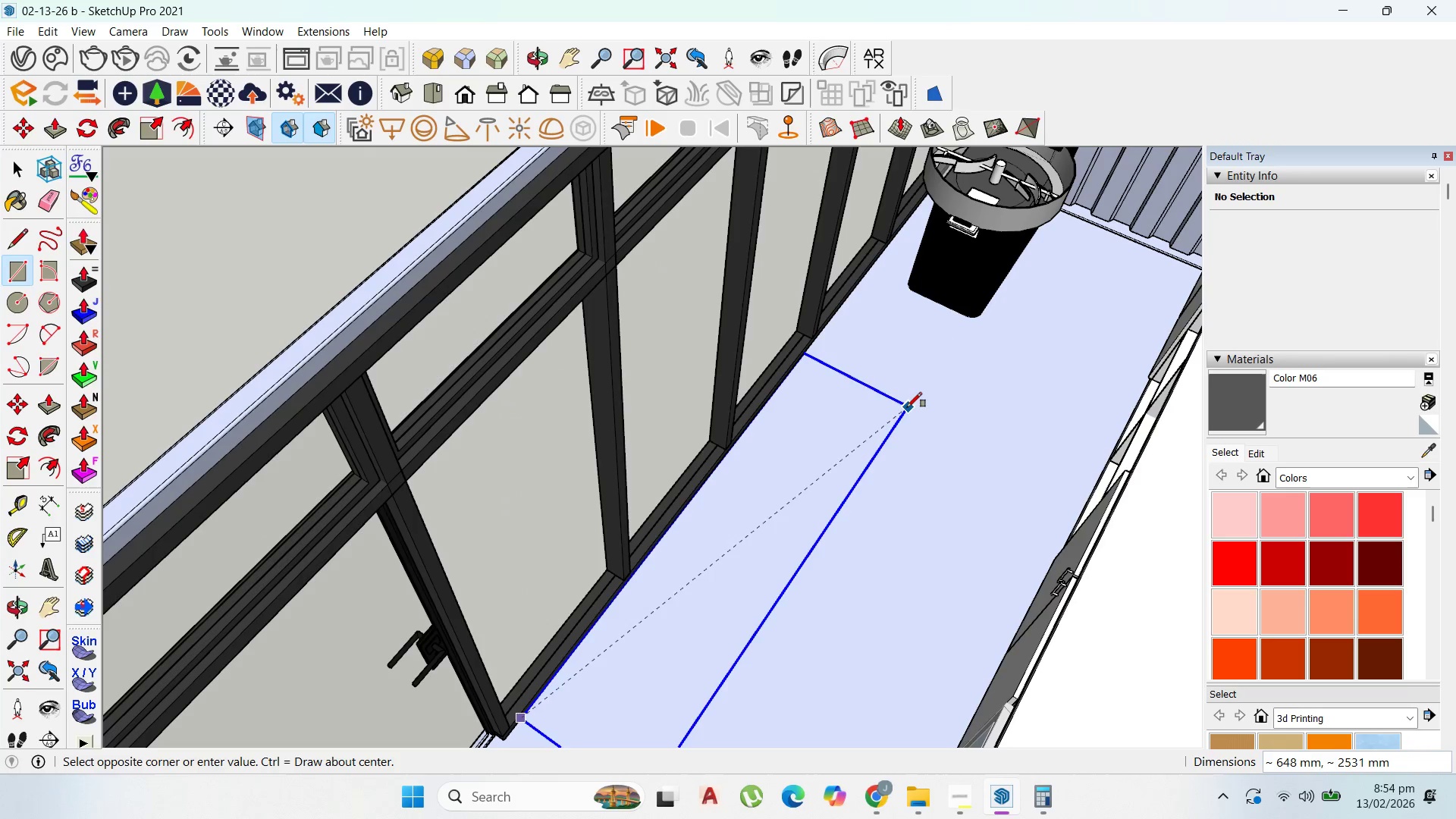 
scroll: coordinate [901, 416], scroll_direction: down, amount: 4.0
 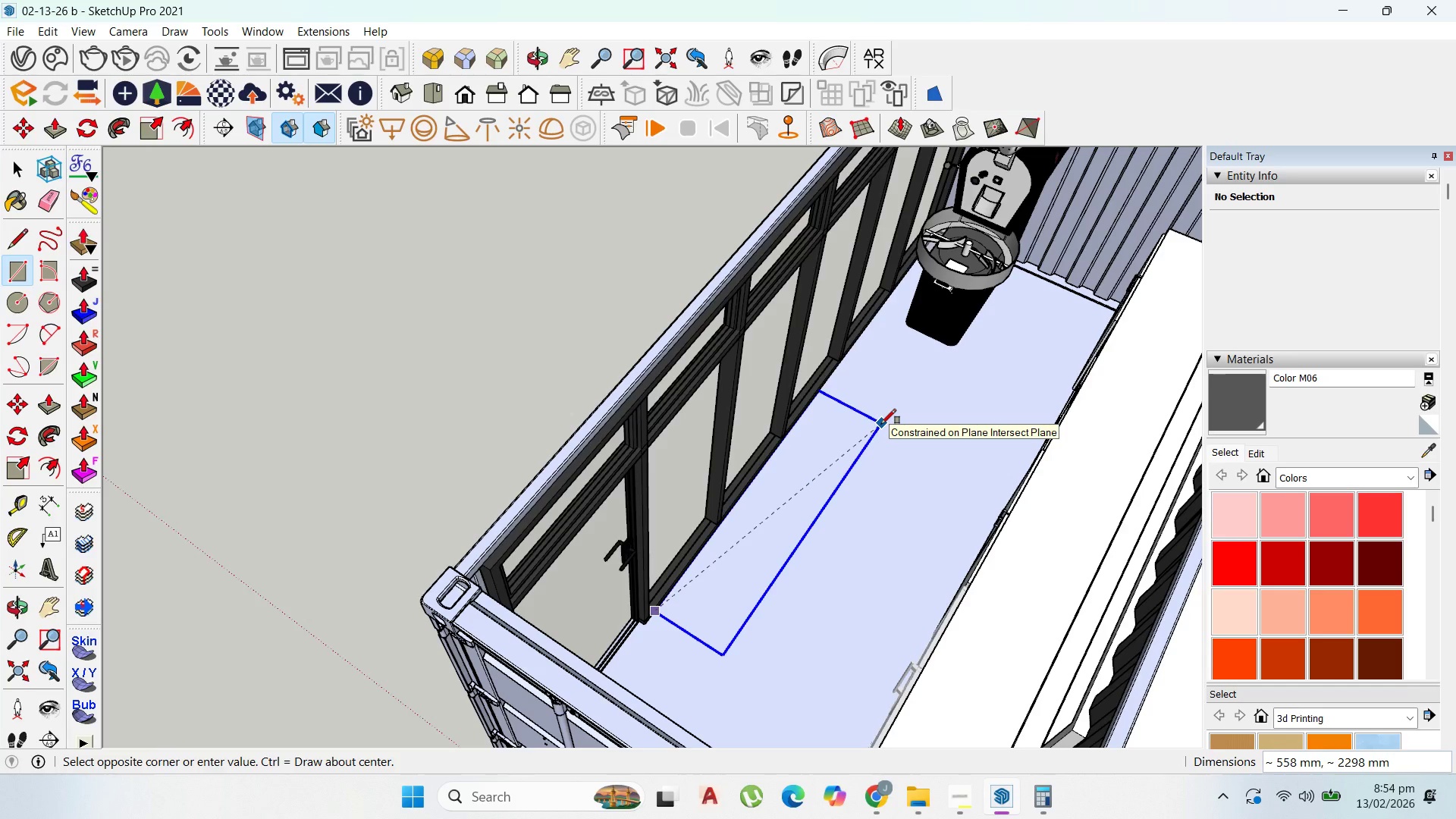 
wait(8.41)
 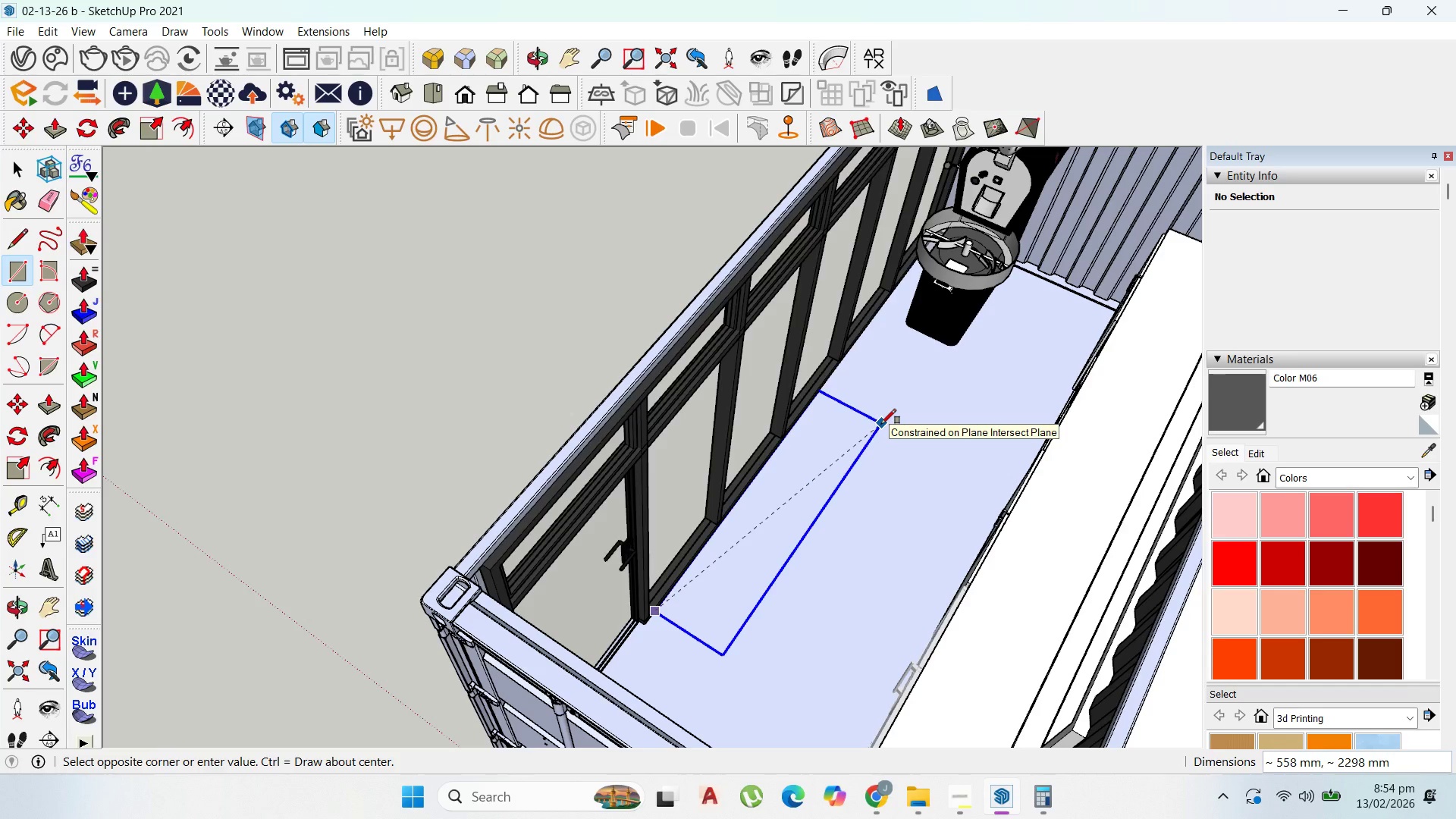 
key(BrightnessDown)
 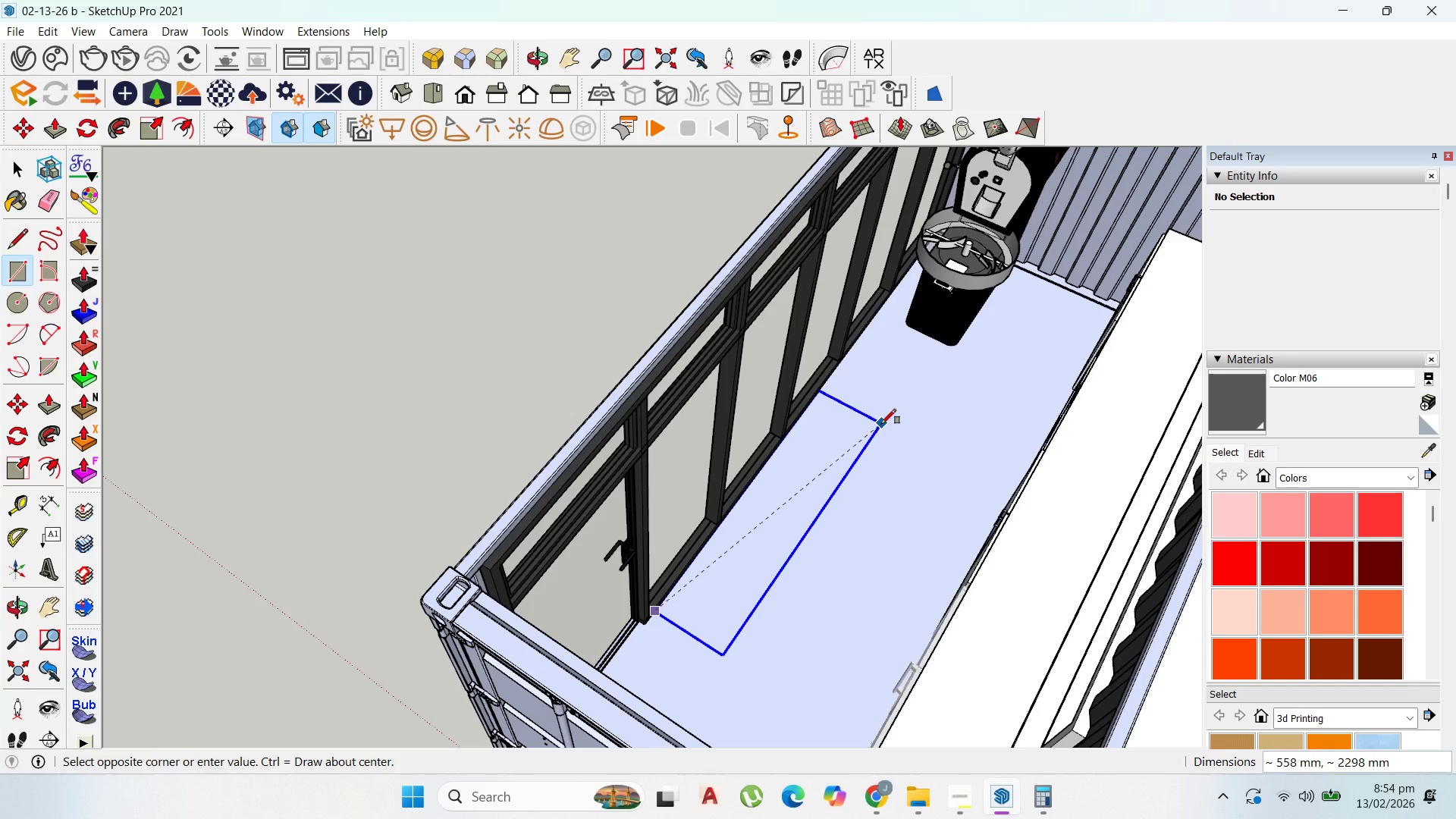 
key(Insert)
 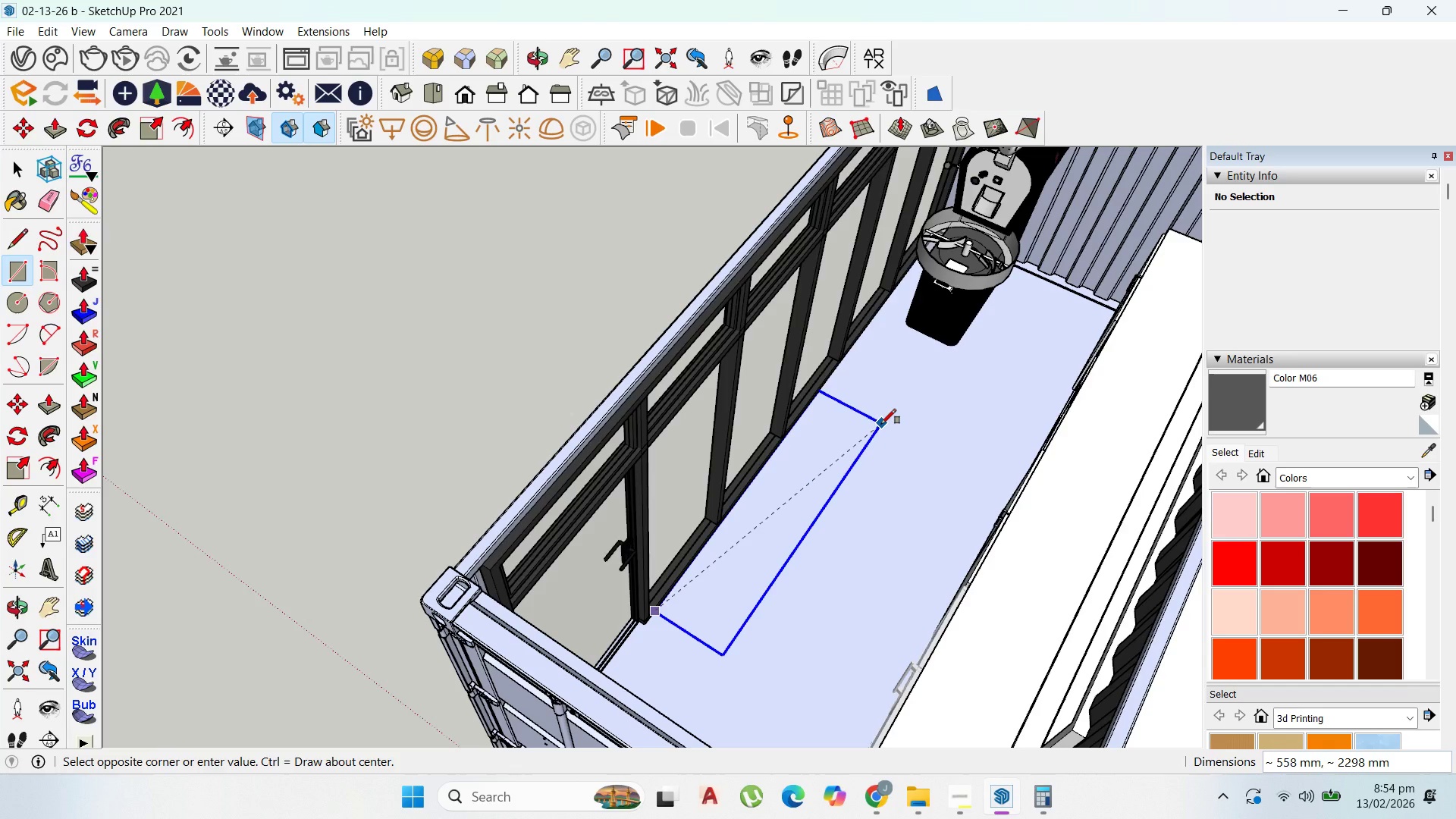 
key(Insert)
 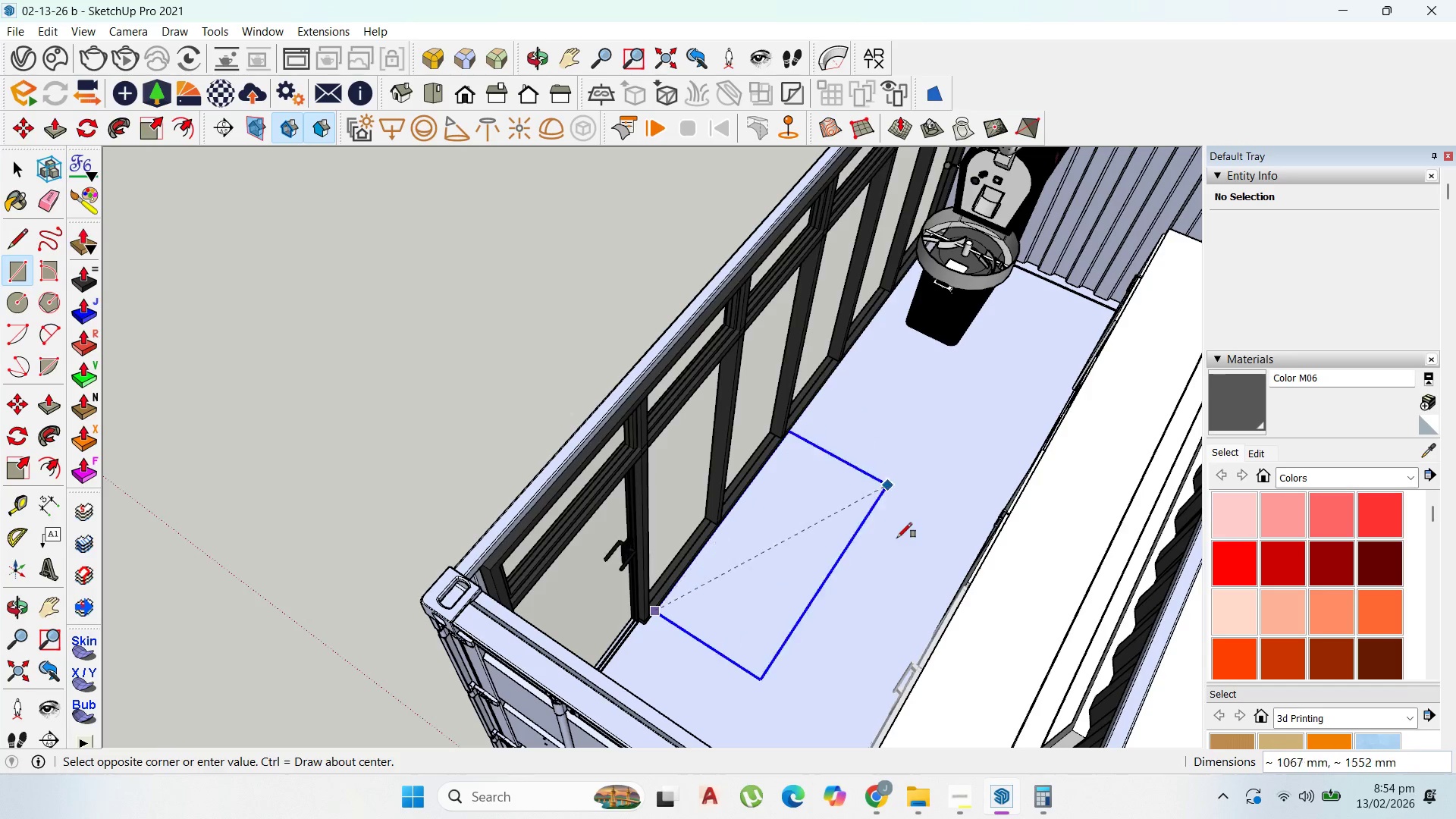 
key(Escape)
 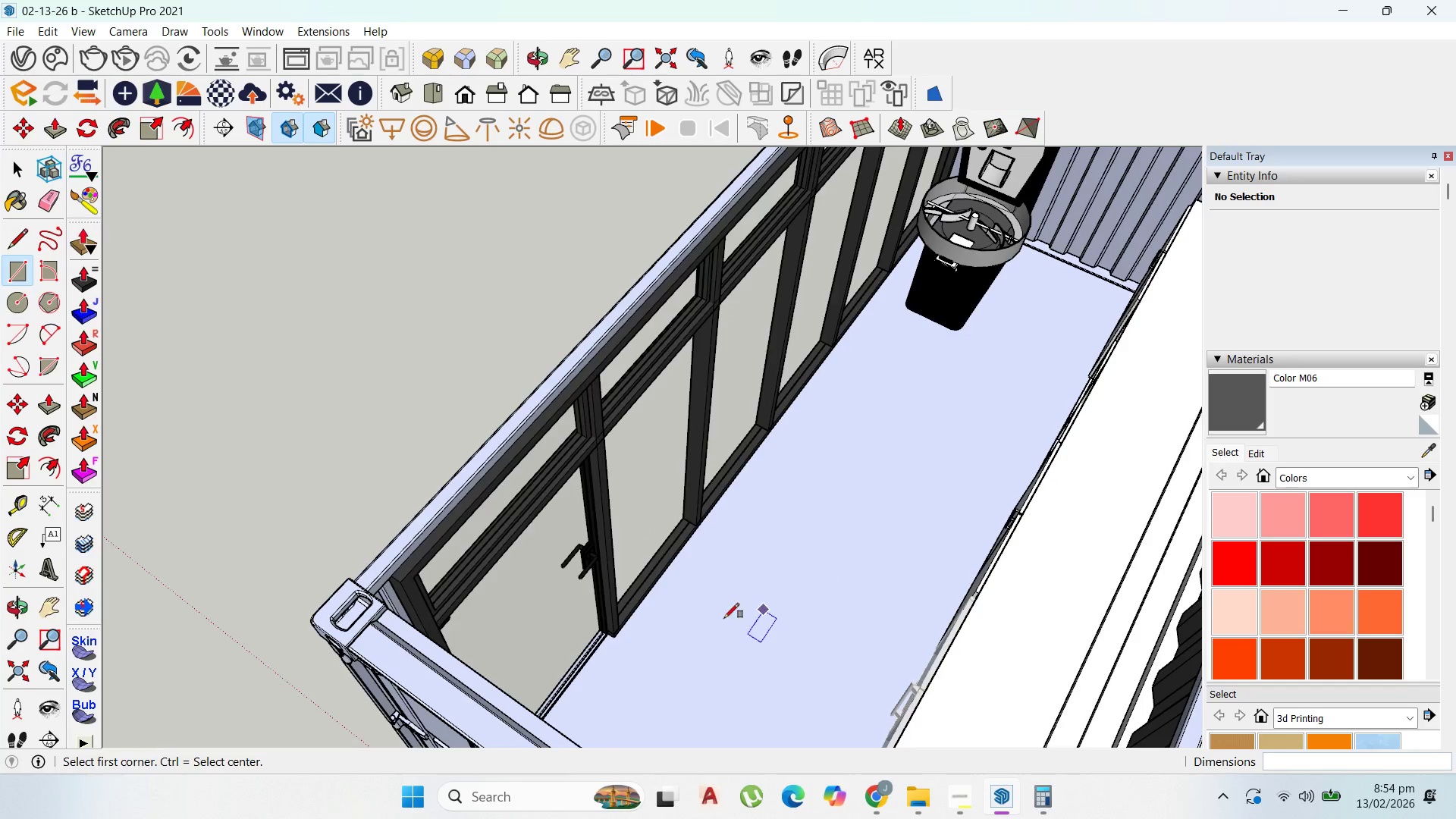 
scroll: coordinate [585, 549], scroll_direction: up, amount: 17.0
 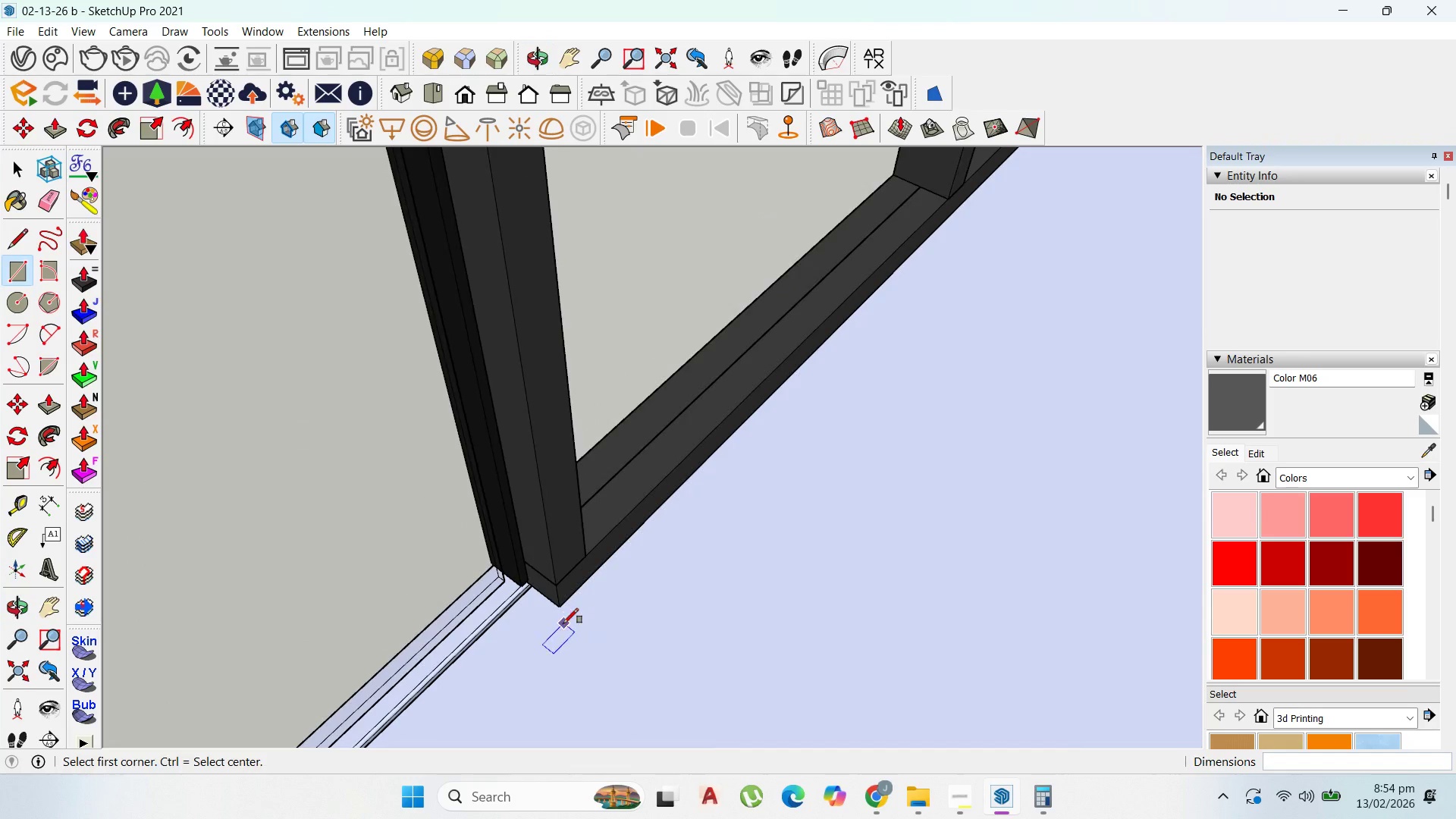 
left_click([610, 636])
 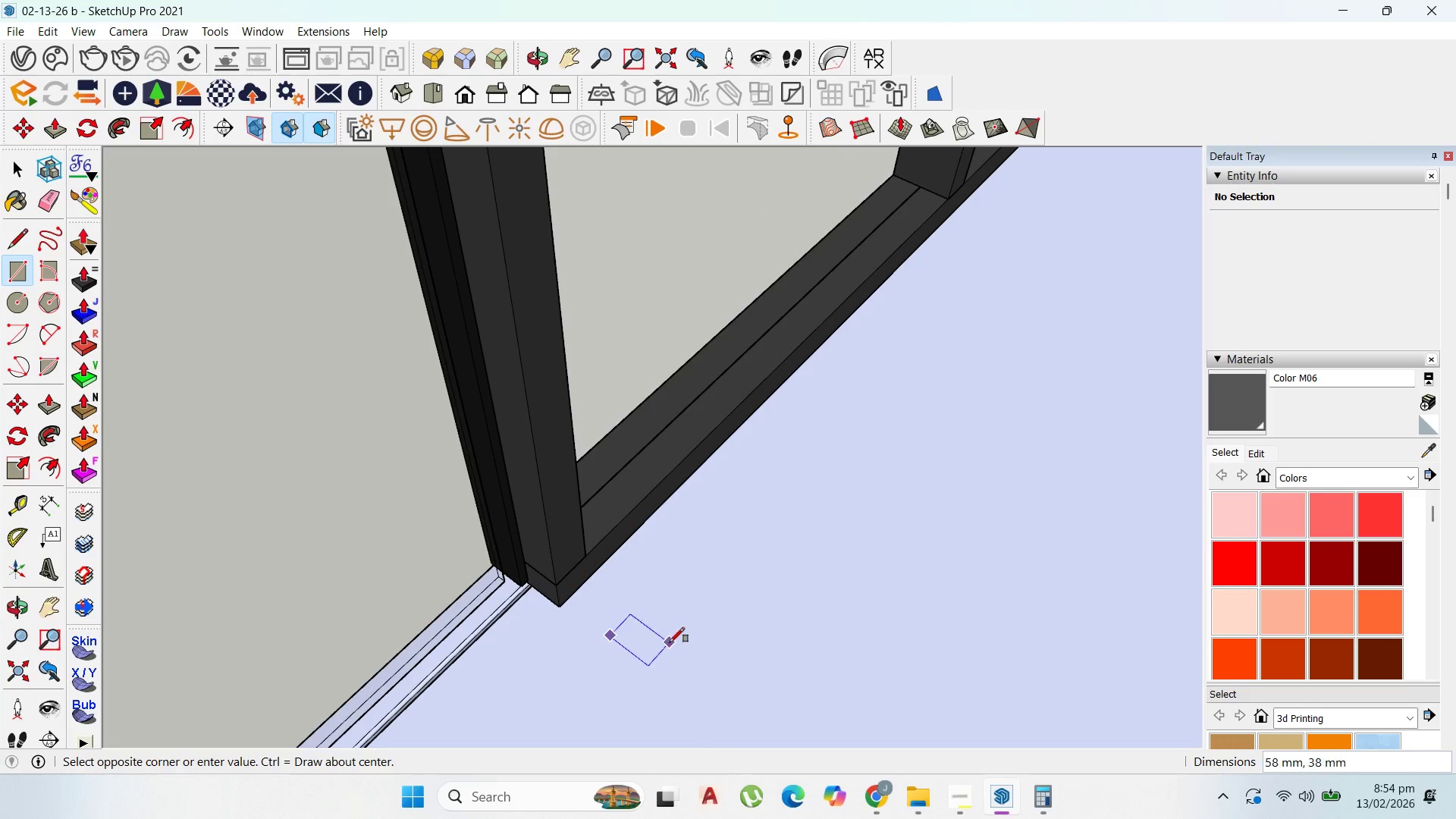 
scroll: coordinate [544, 573], scroll_direction: down, amount: 19.0
 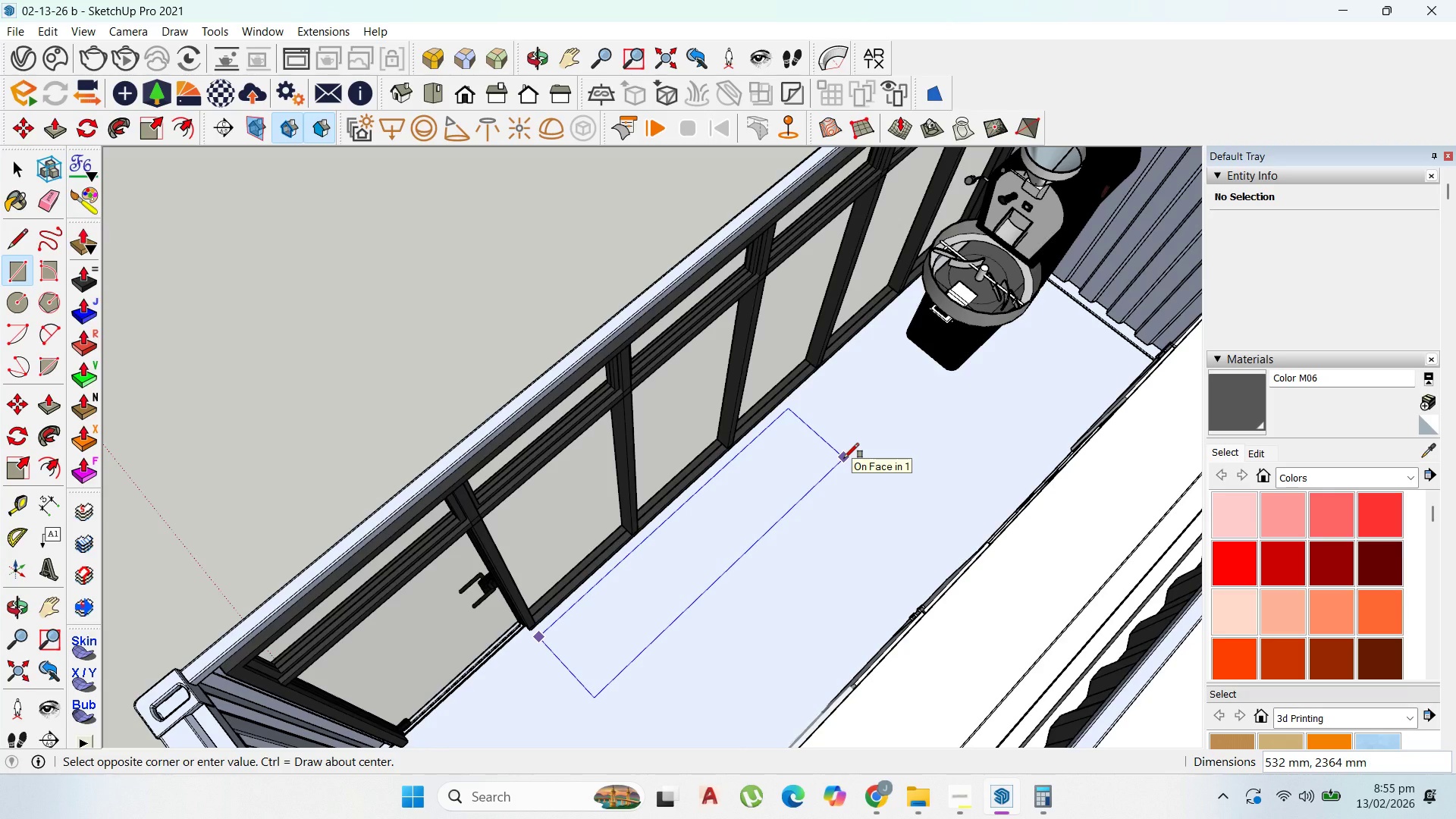 
type([BrightnessDown][Insert][Insert][BrightnessDown][NumLock]500,2200)
 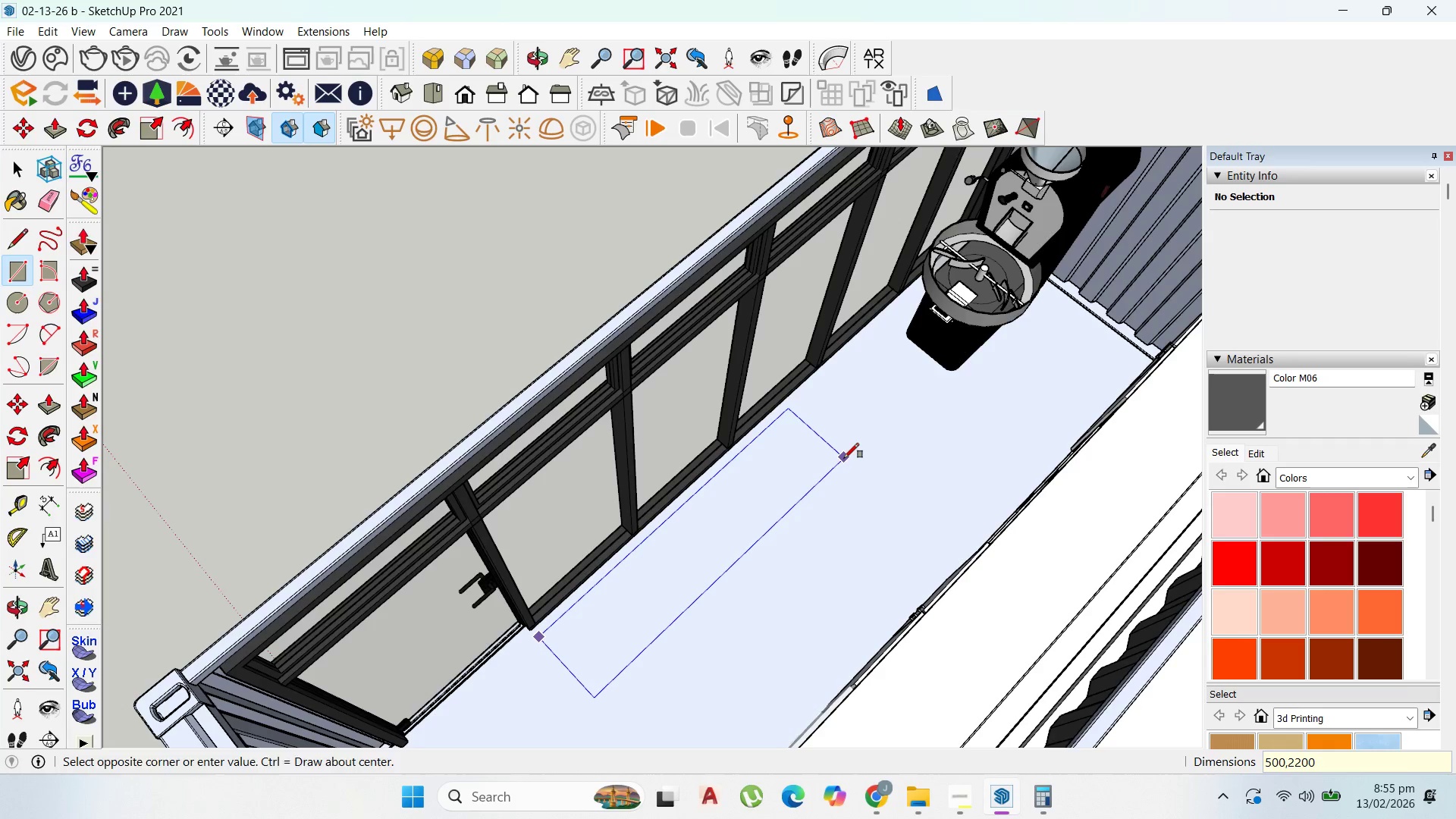 
key(Enter)
 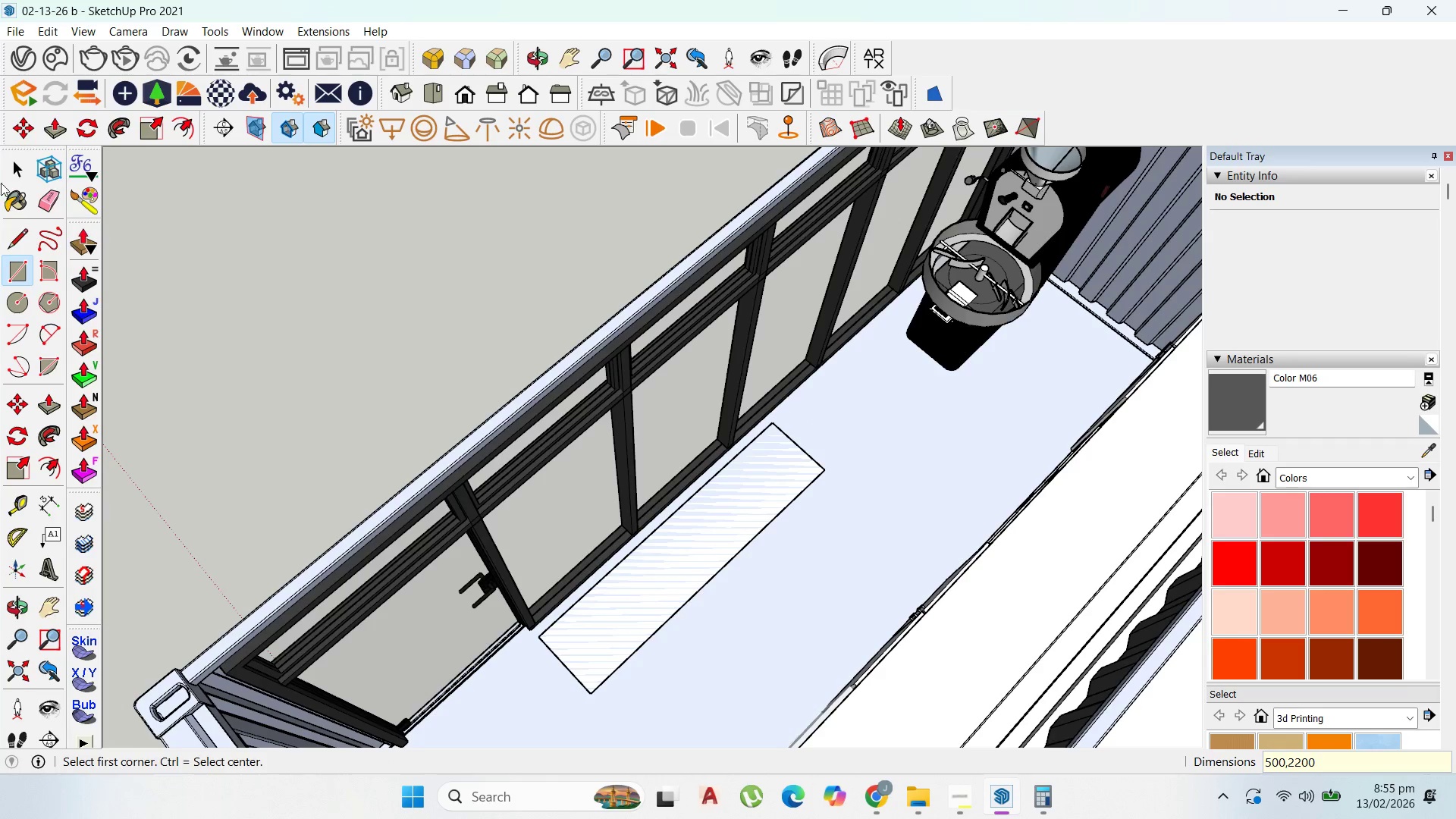 
left_click_drag(start_coordinate=[14, 166], to_coordinate=[20, 164])
 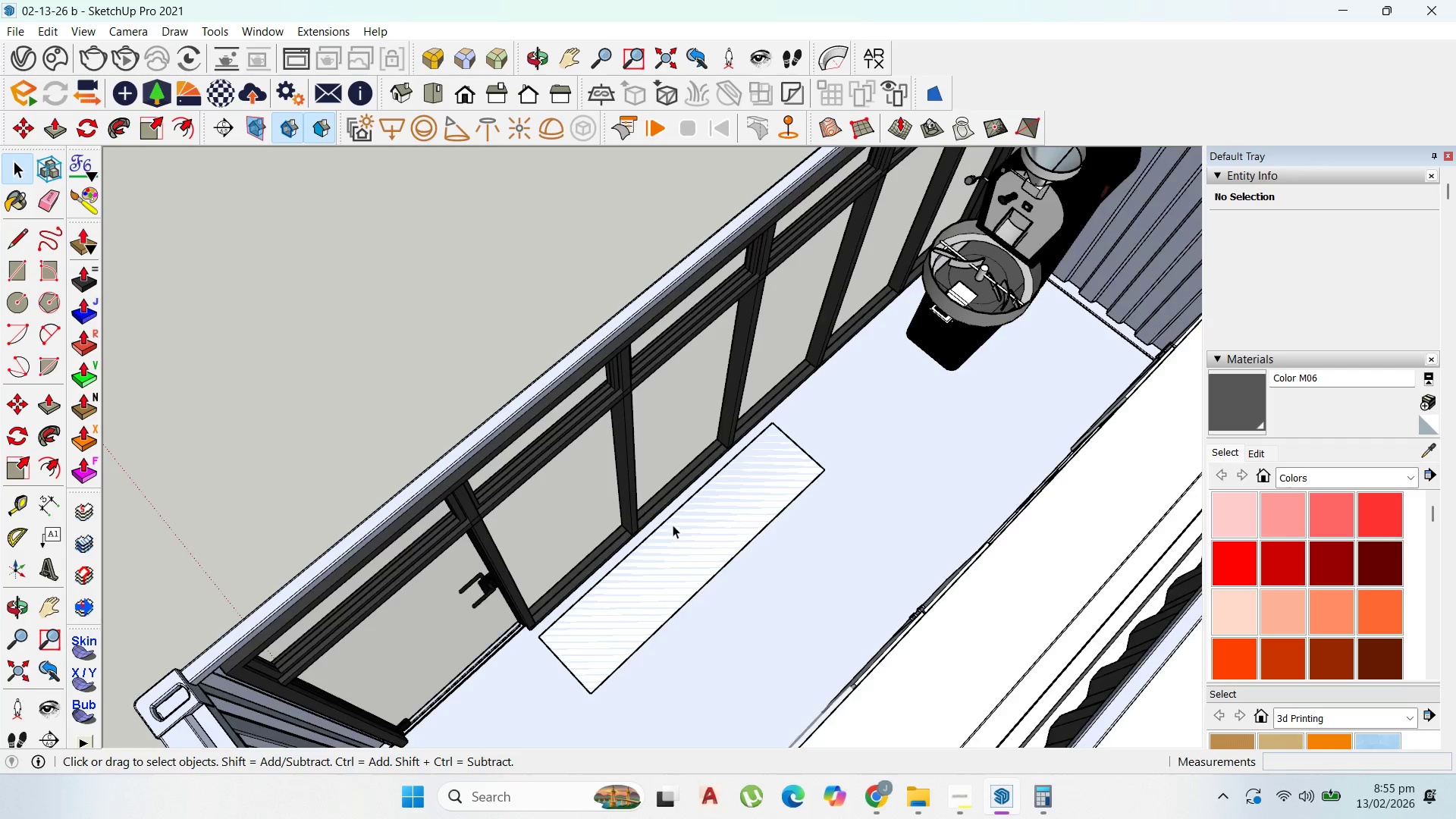 
double_click([711, 541])
 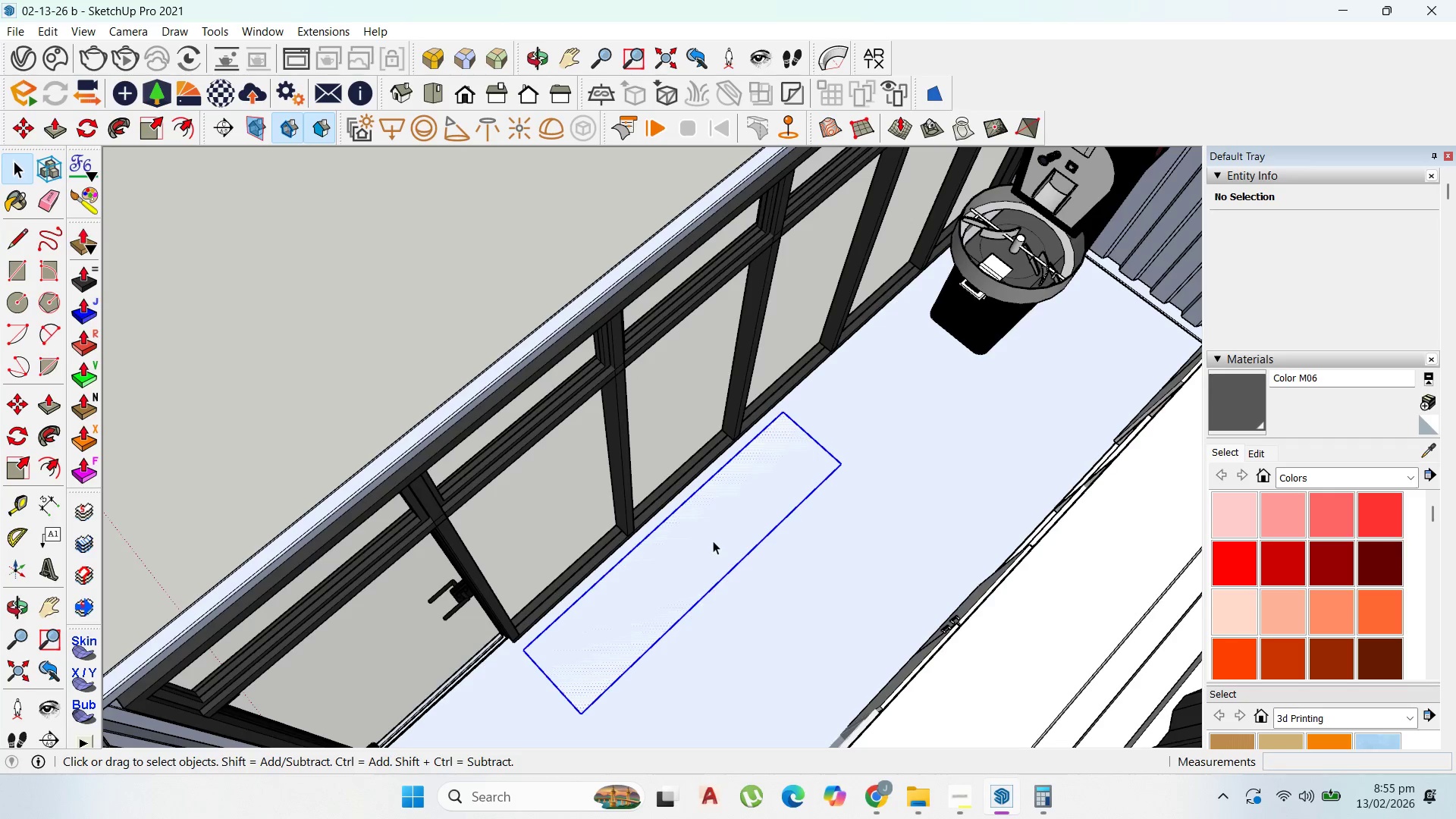 
scroll: coordinate [671, 525], scroll_direction: up, amount: 1.0
 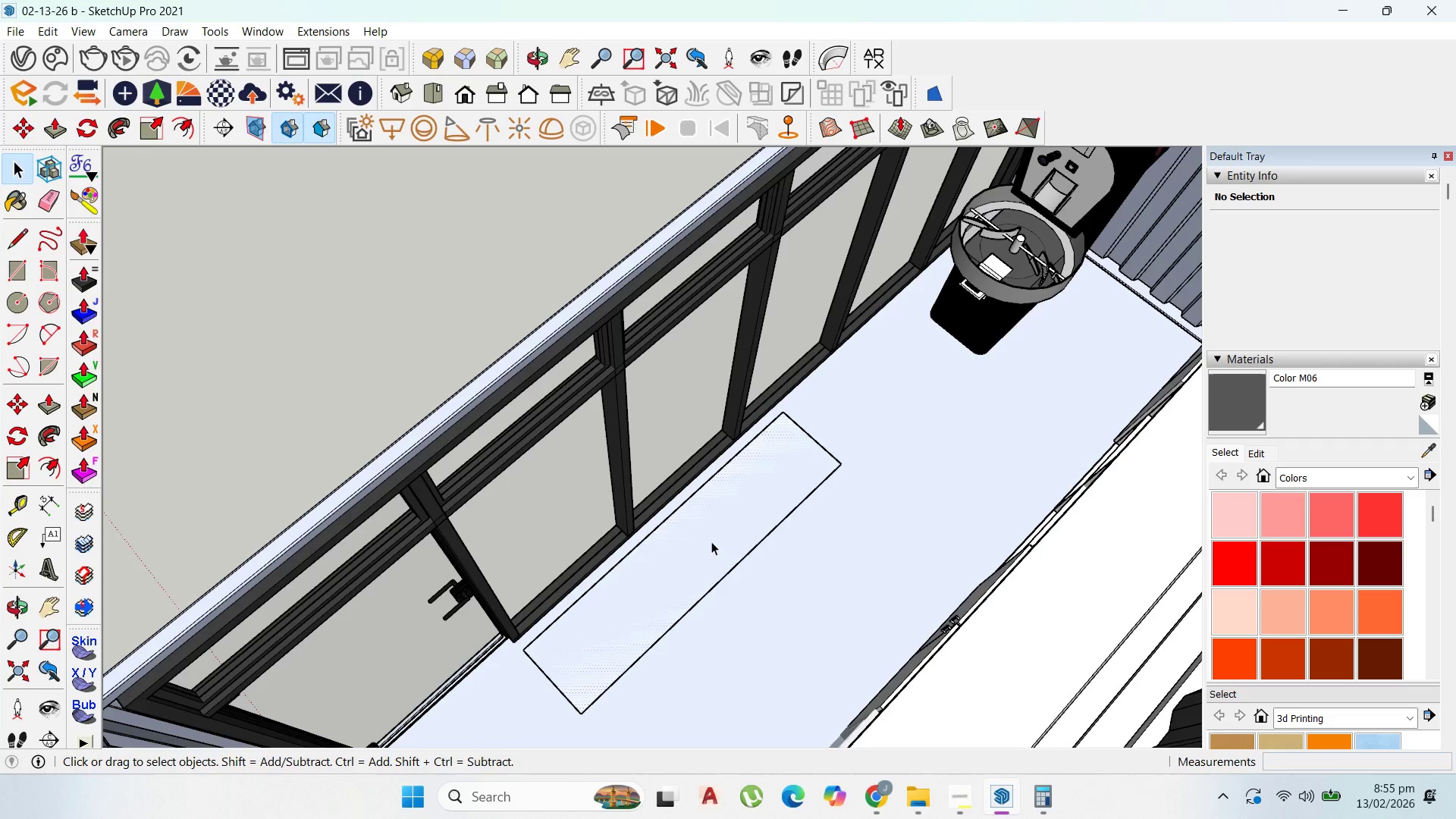 
right_click([715, 540])
 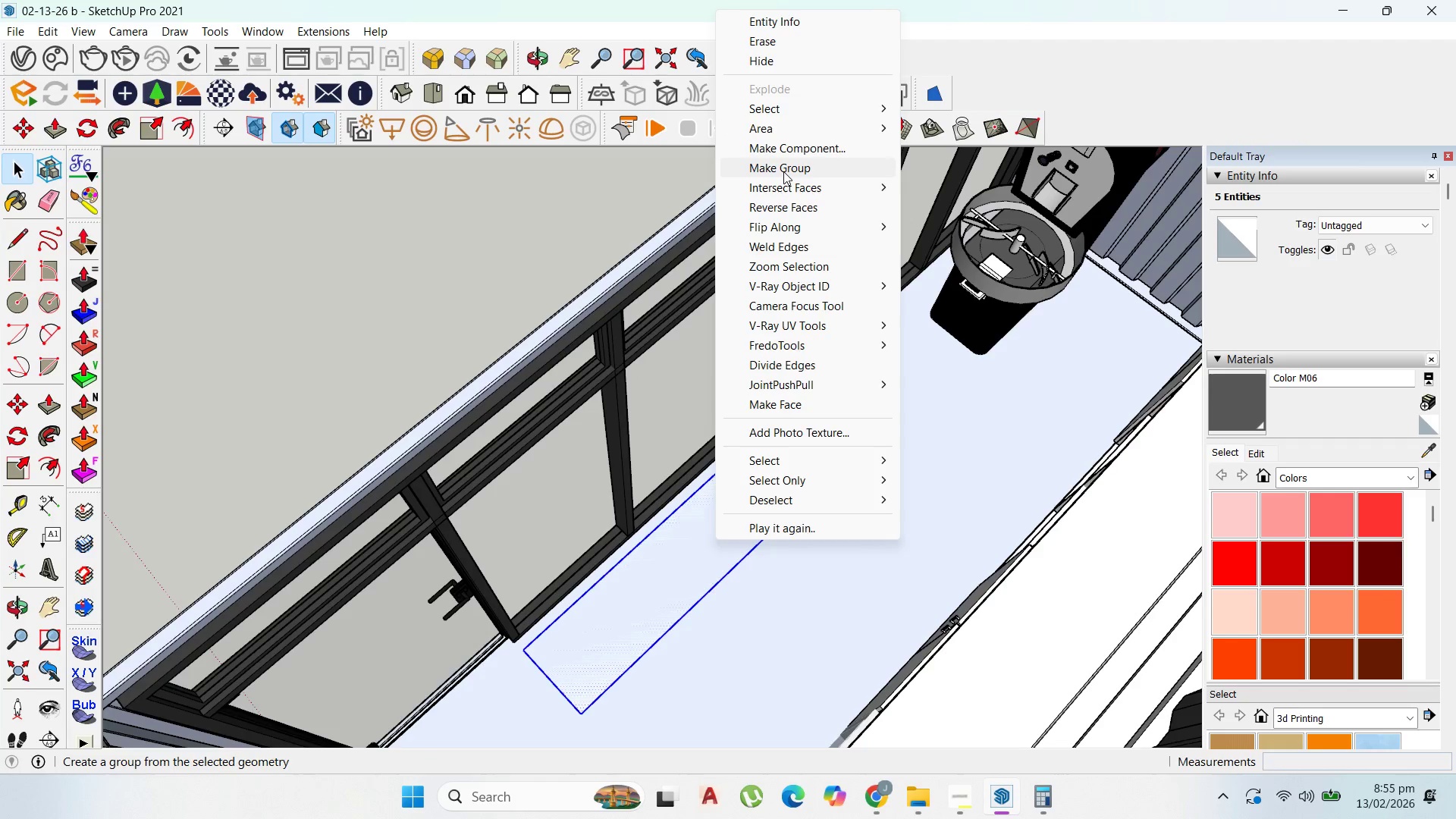 
double_click([726, 487])
 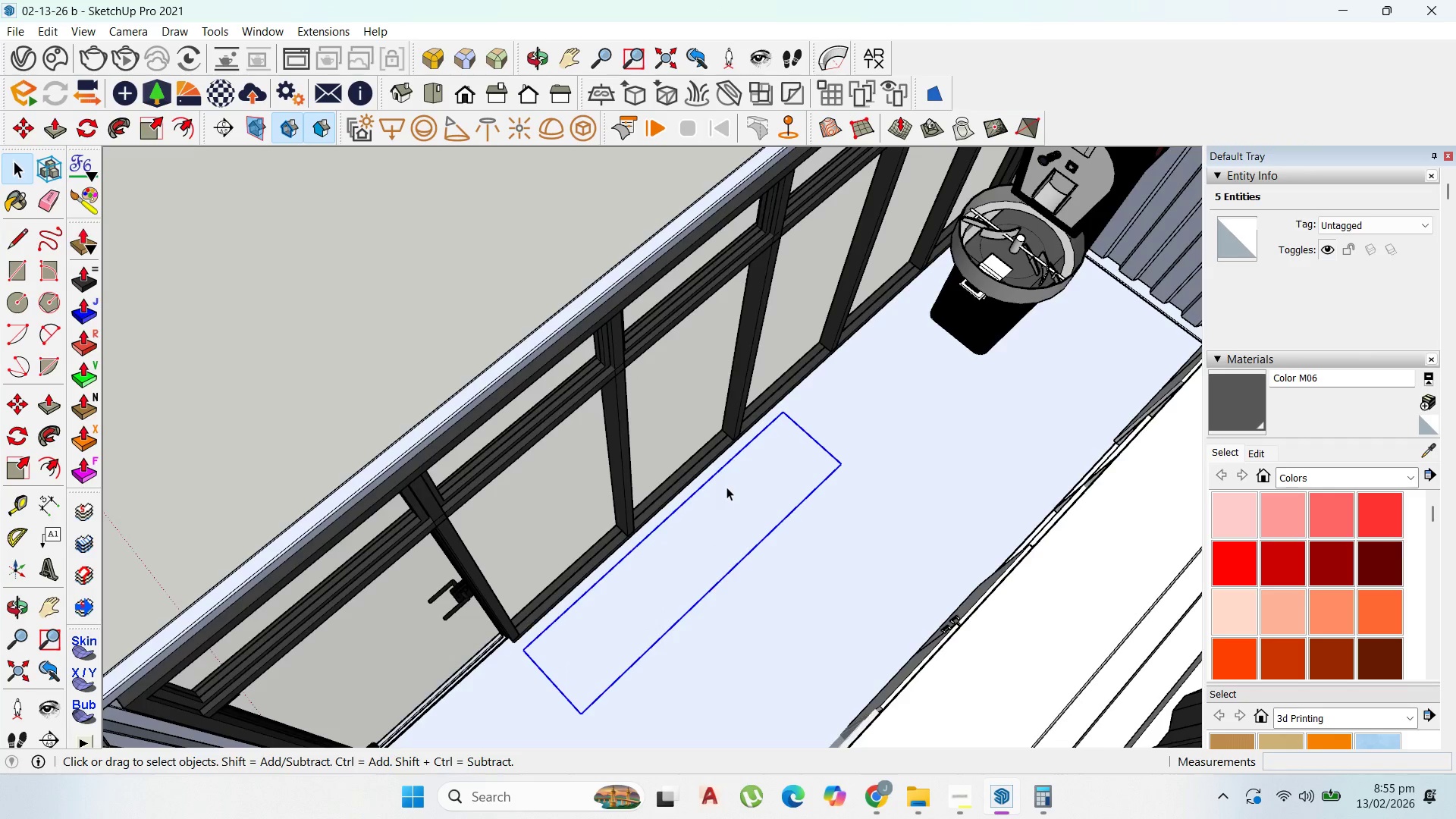 
triple_click([726, 487])
 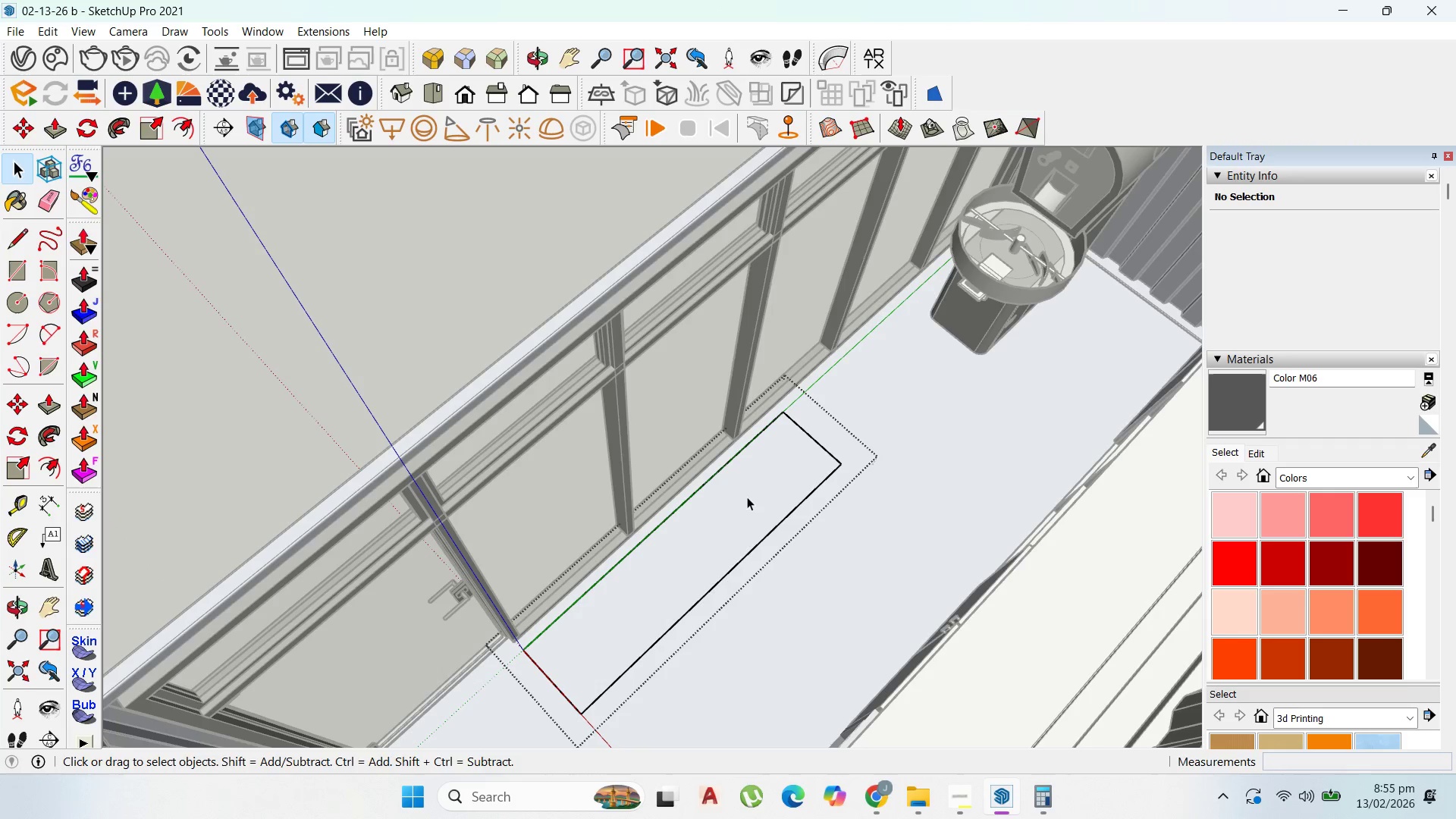 
type(p20)
 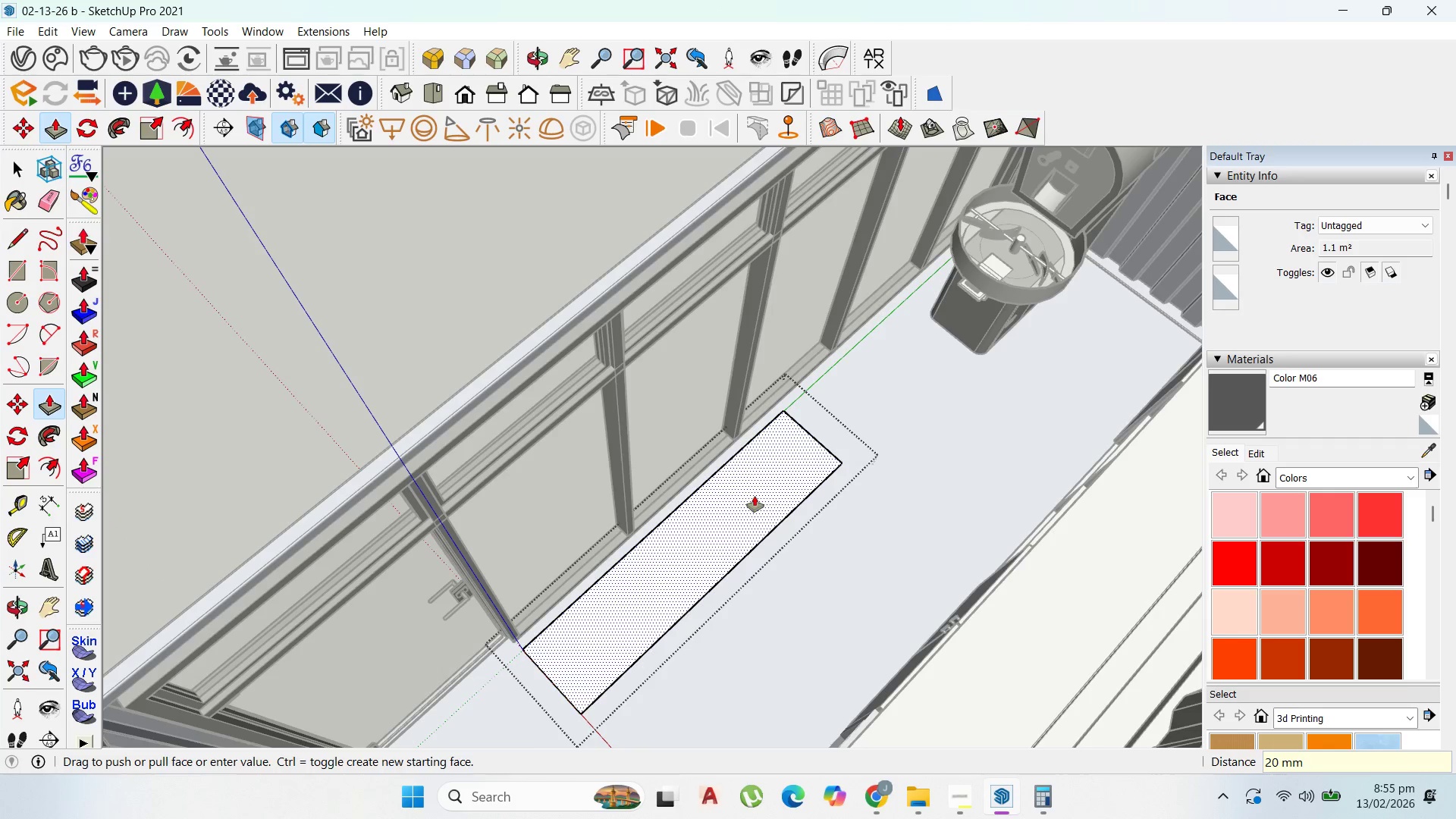 
left_click_drag(start_coordinate=[749, 514], to_coordinate=[764, 495])
 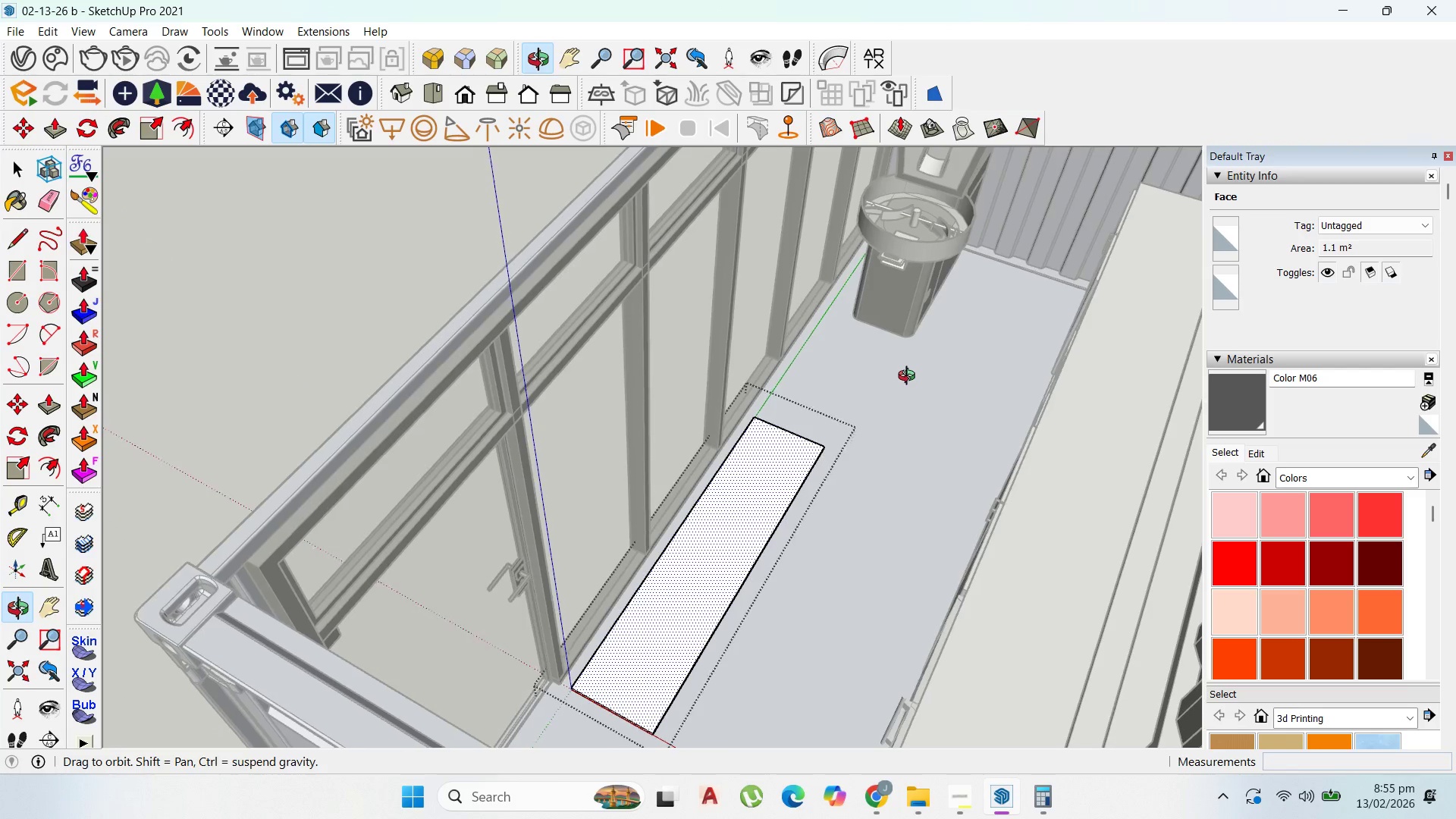 
key(Enter)
 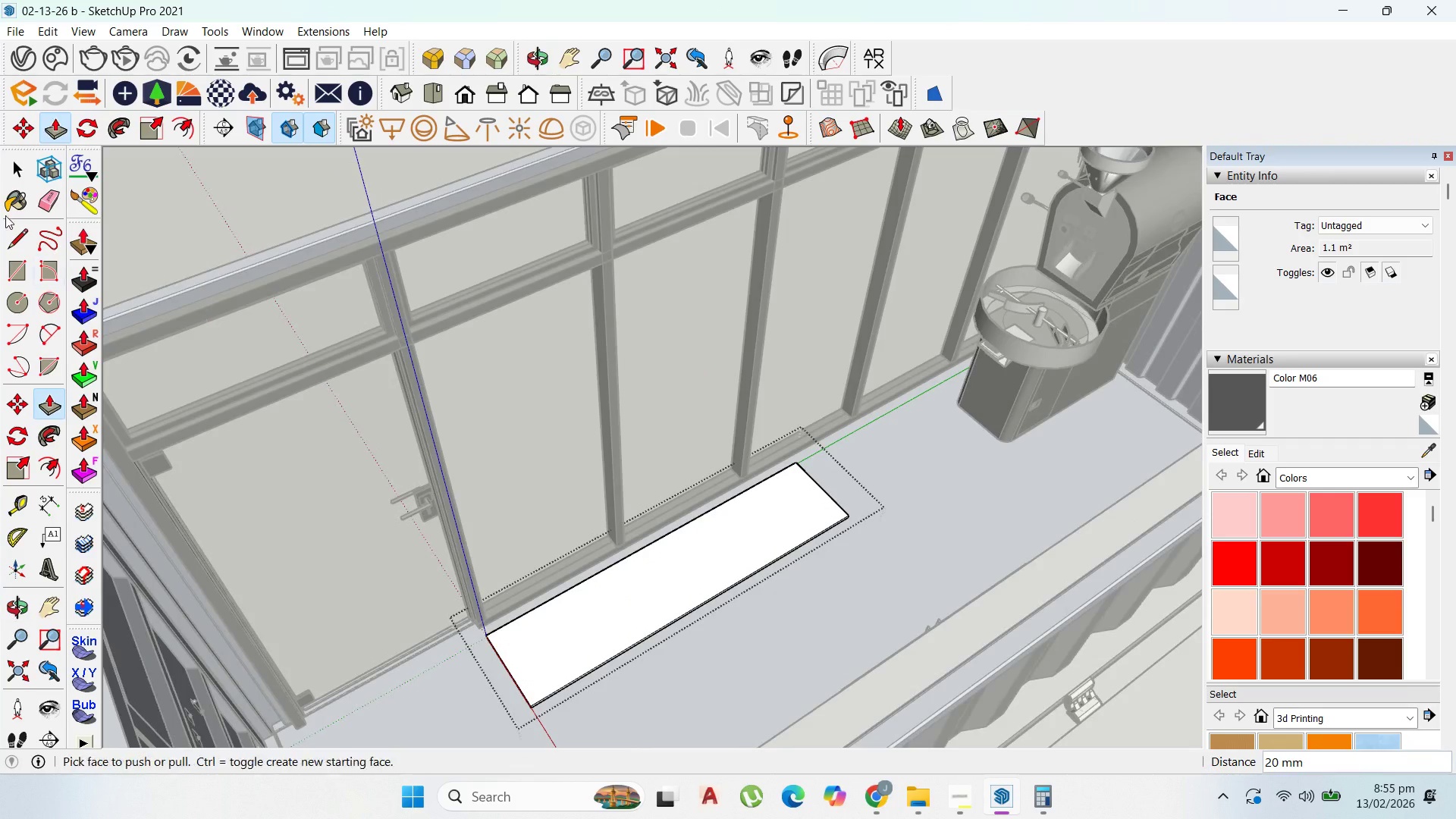 
left_click([20, 171])
 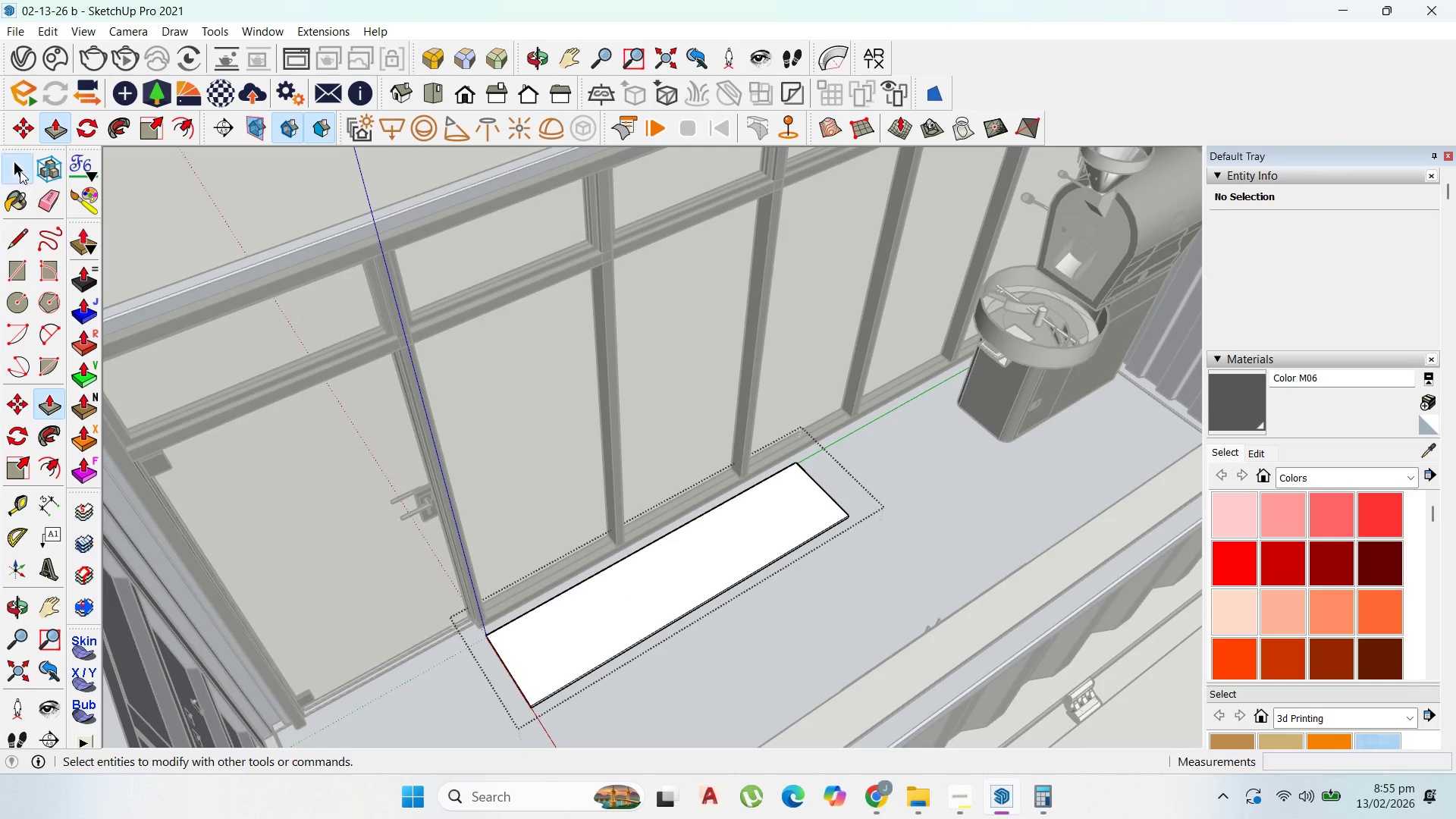 
key(Escape)
 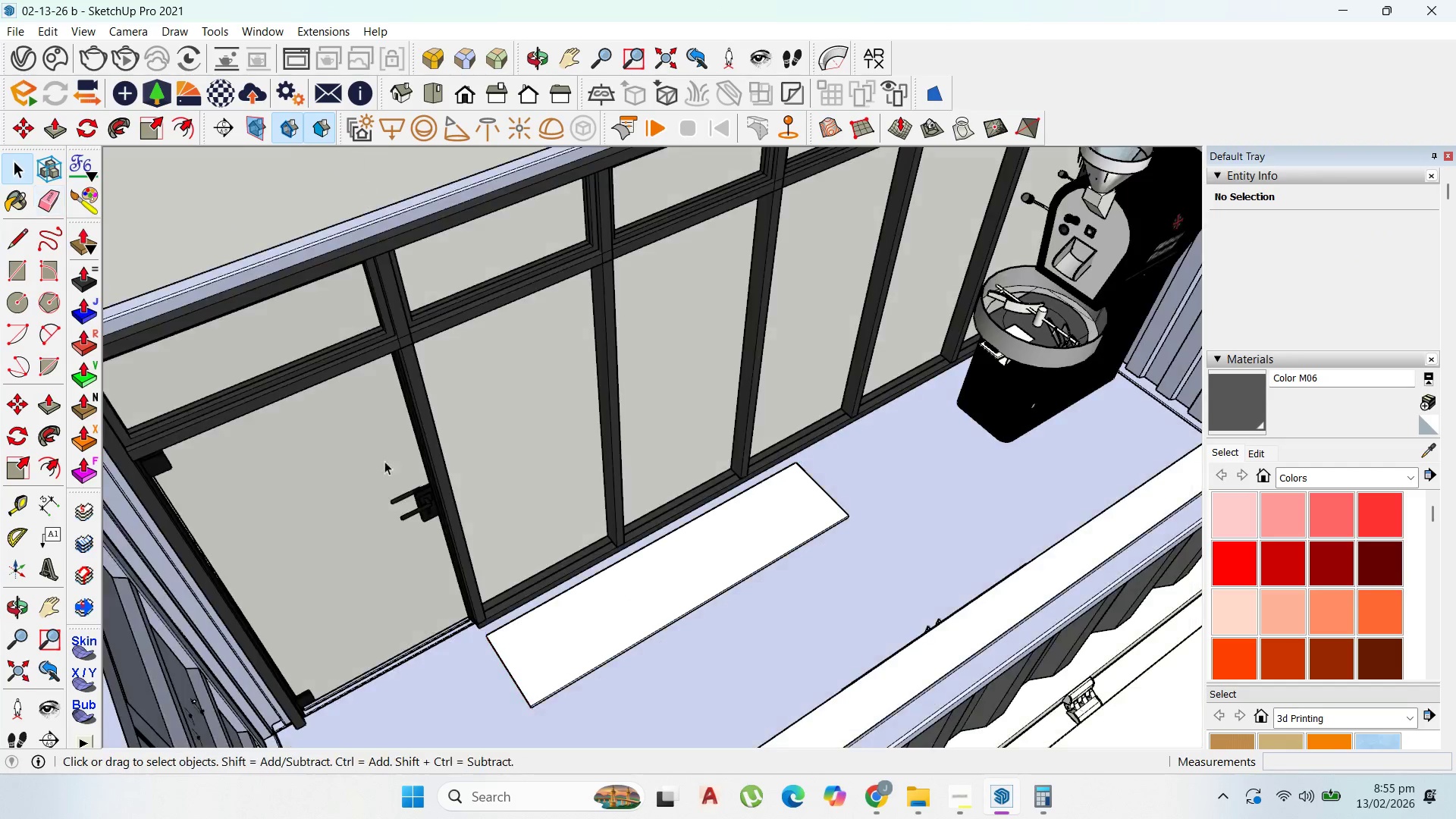 
key(Escape)
 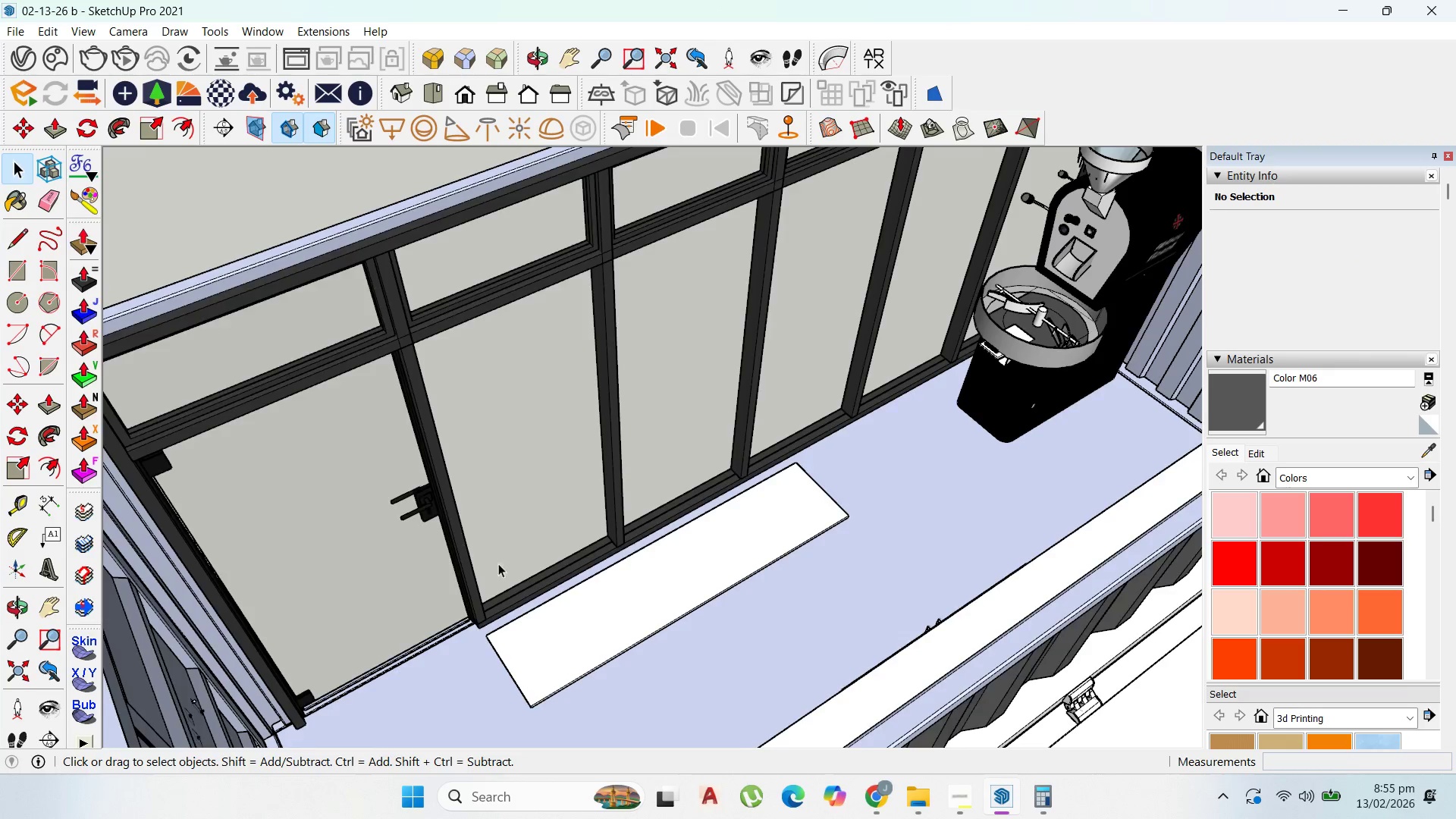 
key(Escape)
 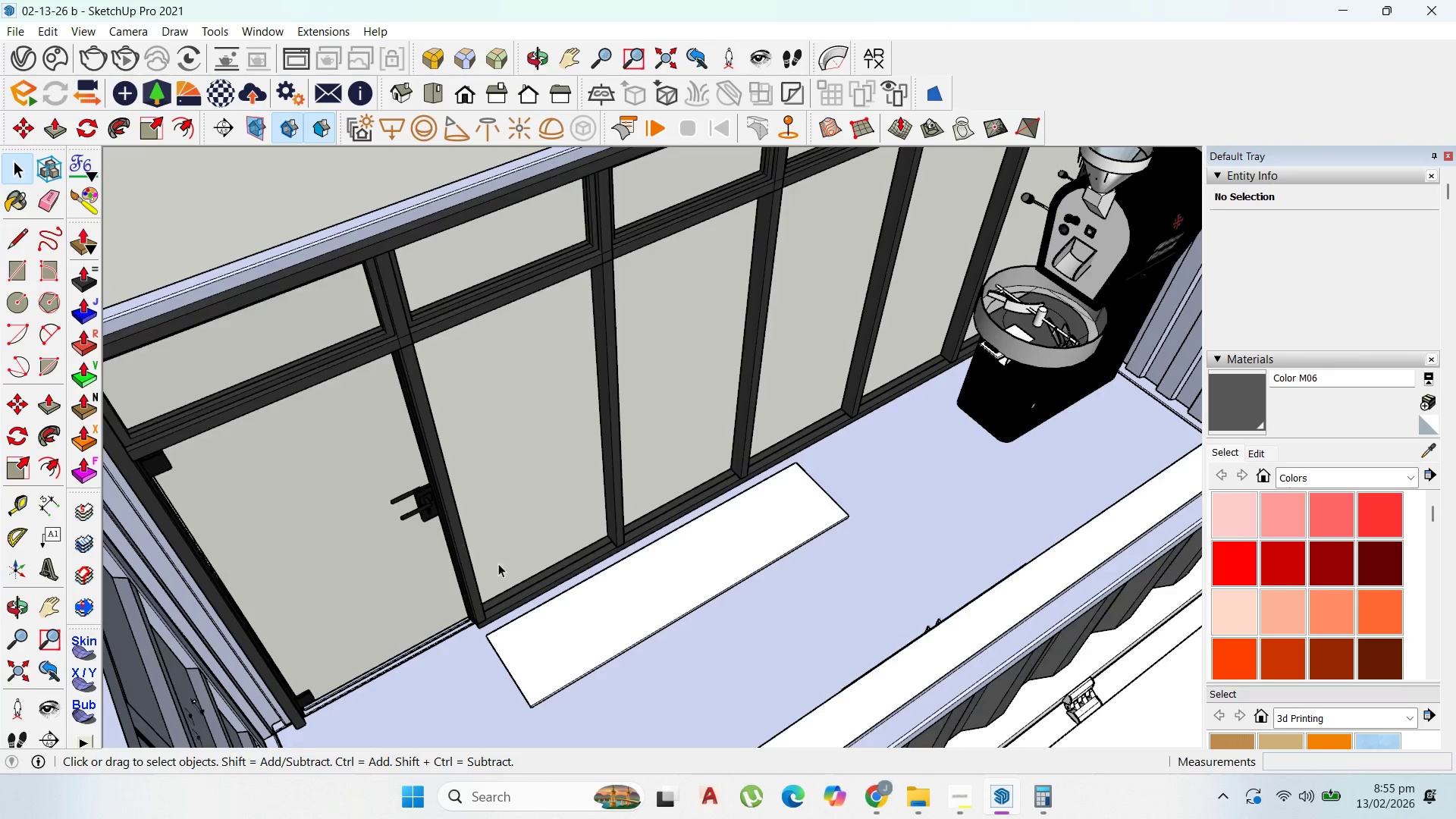 
key(Escape)
 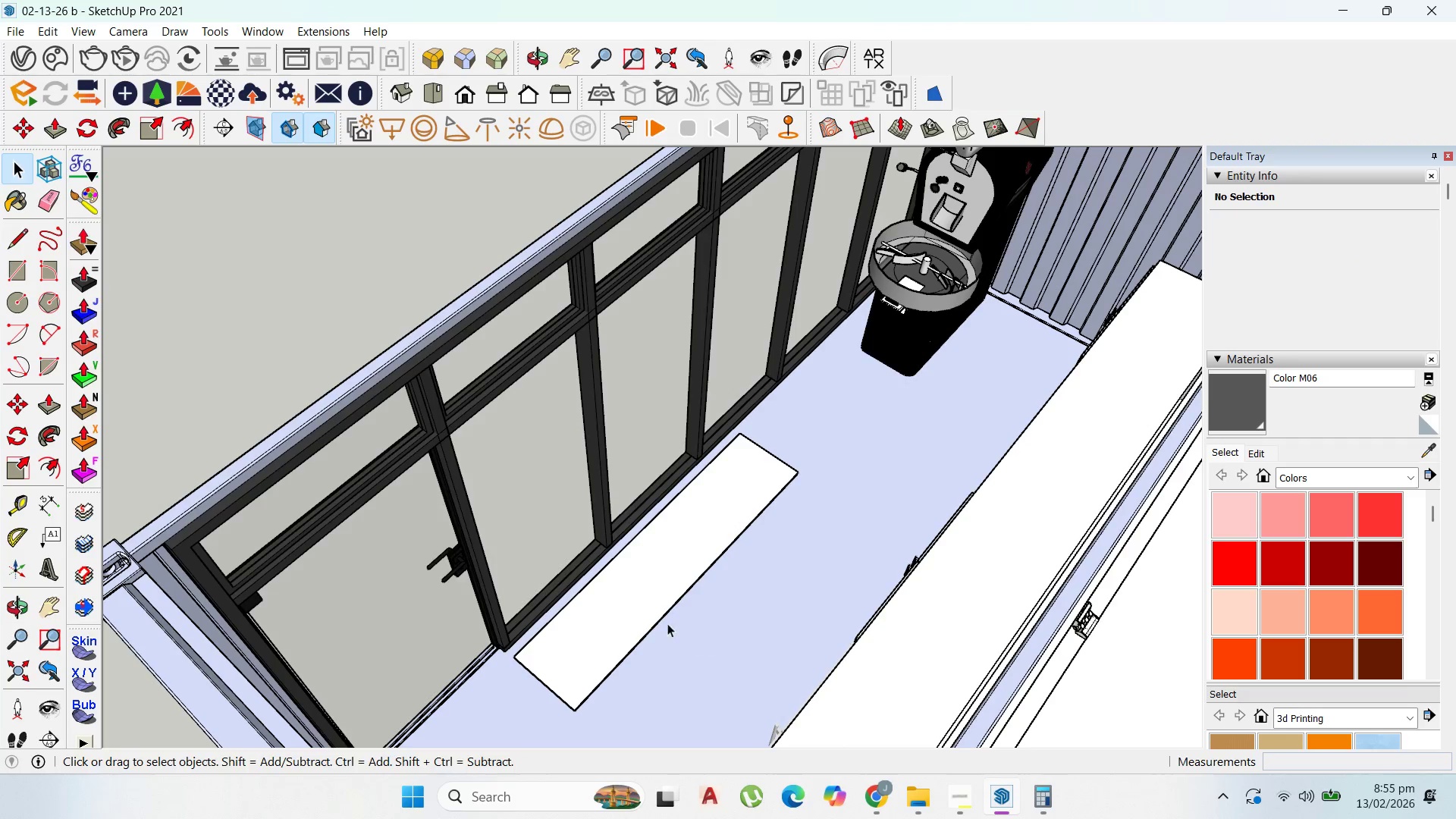 
scroll: coordinate [738, 595], scroll_direction: down, amount: 6.0
 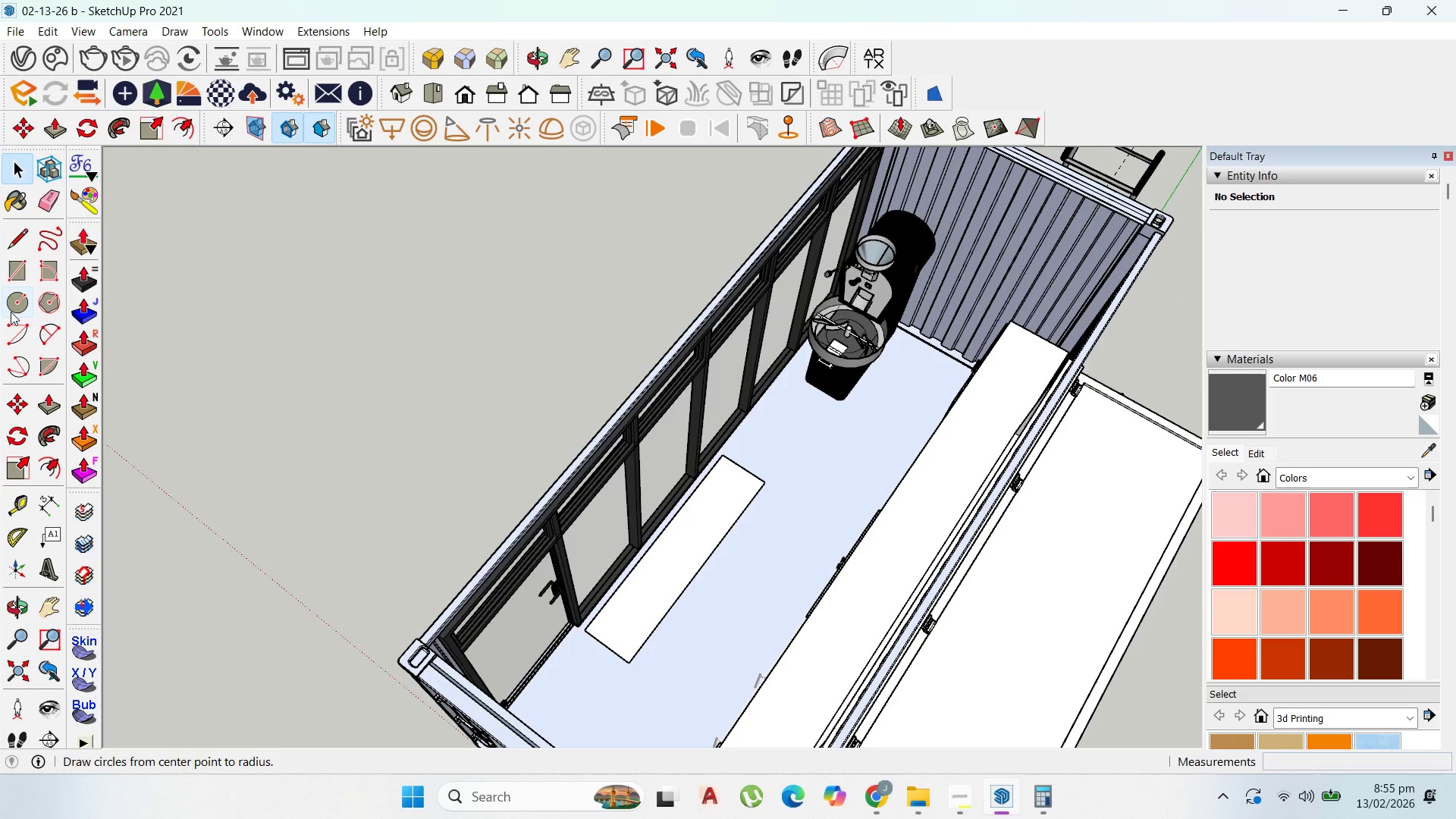 
scroll: coordinate [715, 604], scroll_direction: up, amount: 5.0
 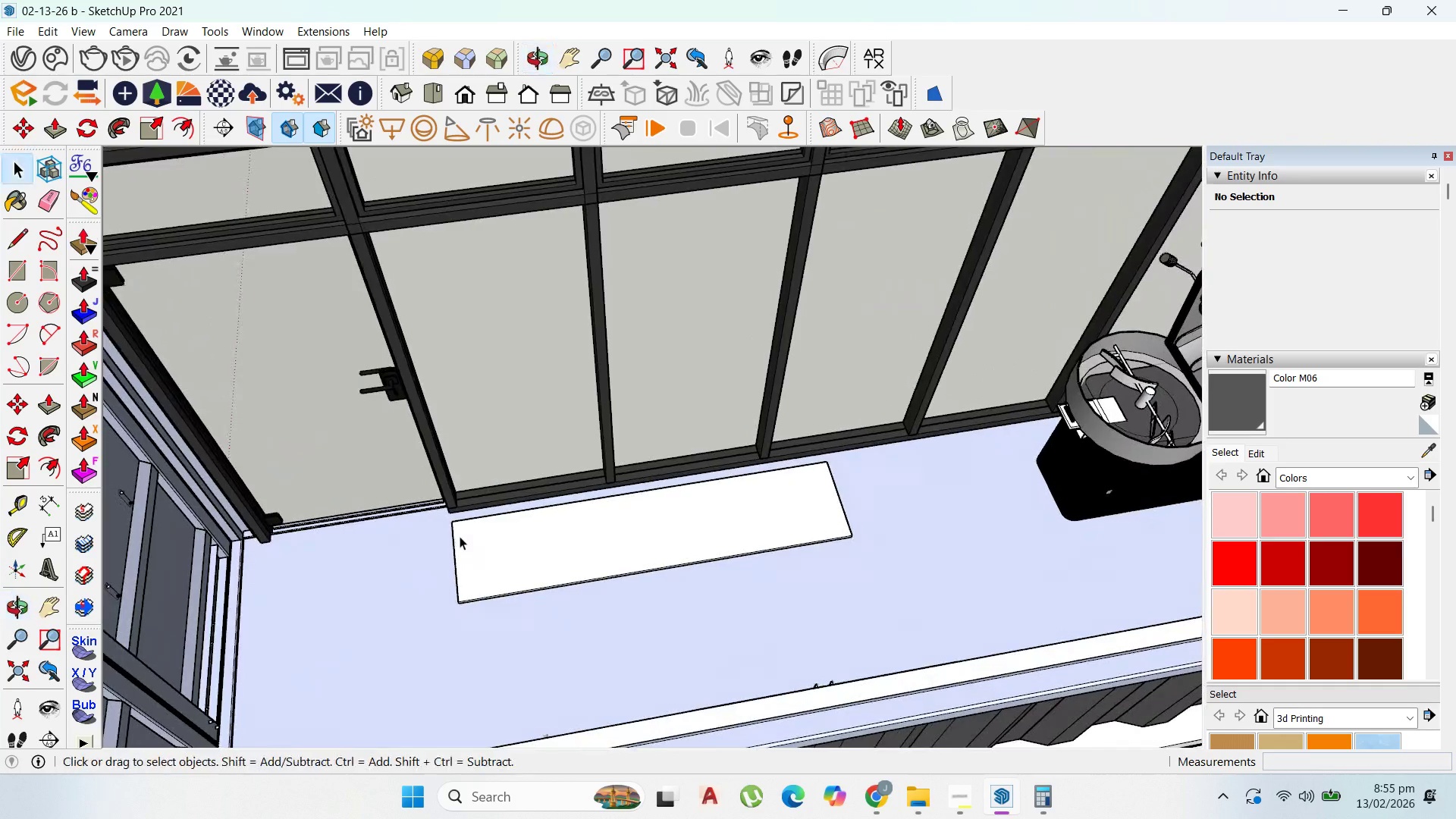 
left_click([558, 544])
 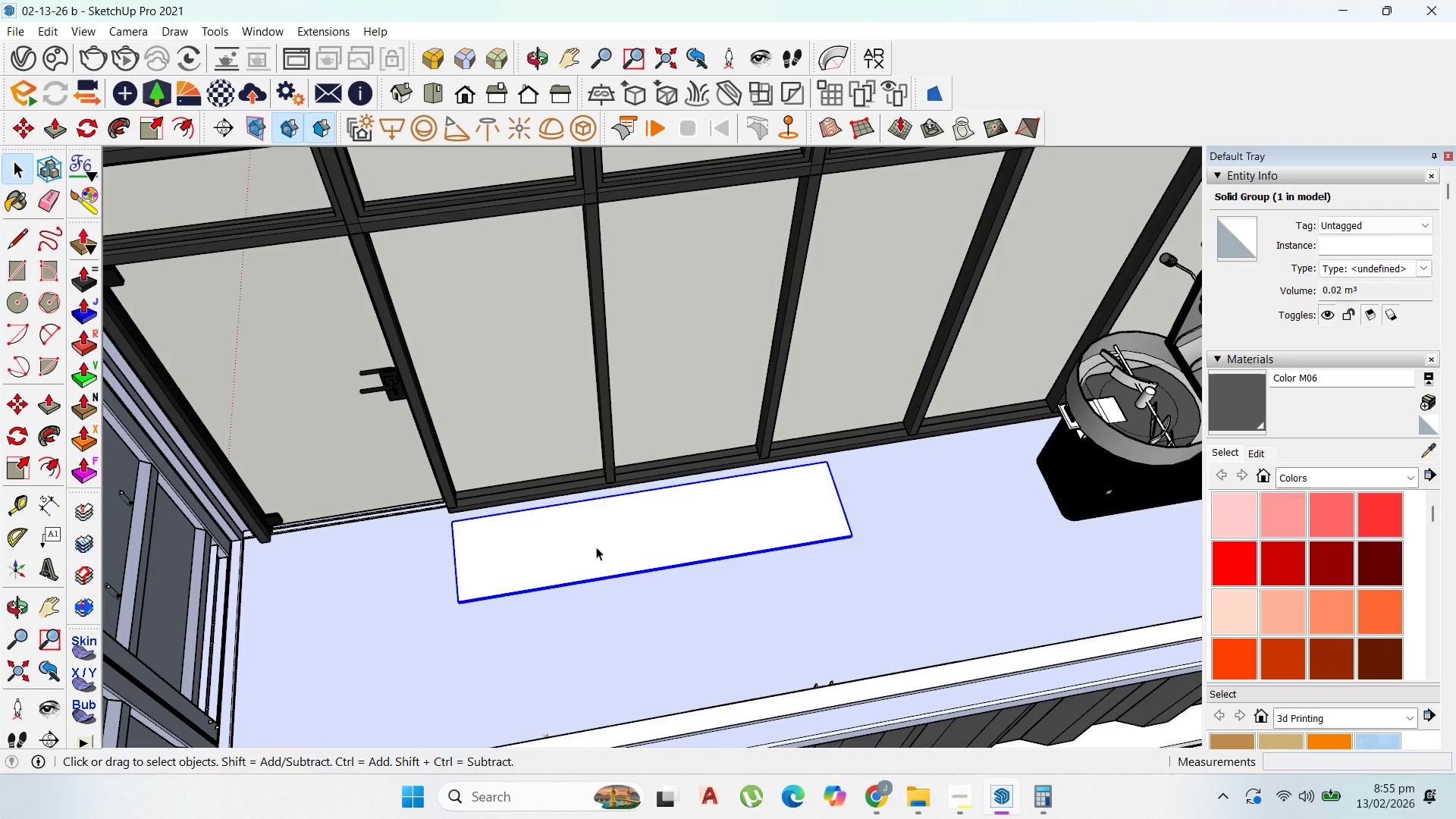 
key(M)
 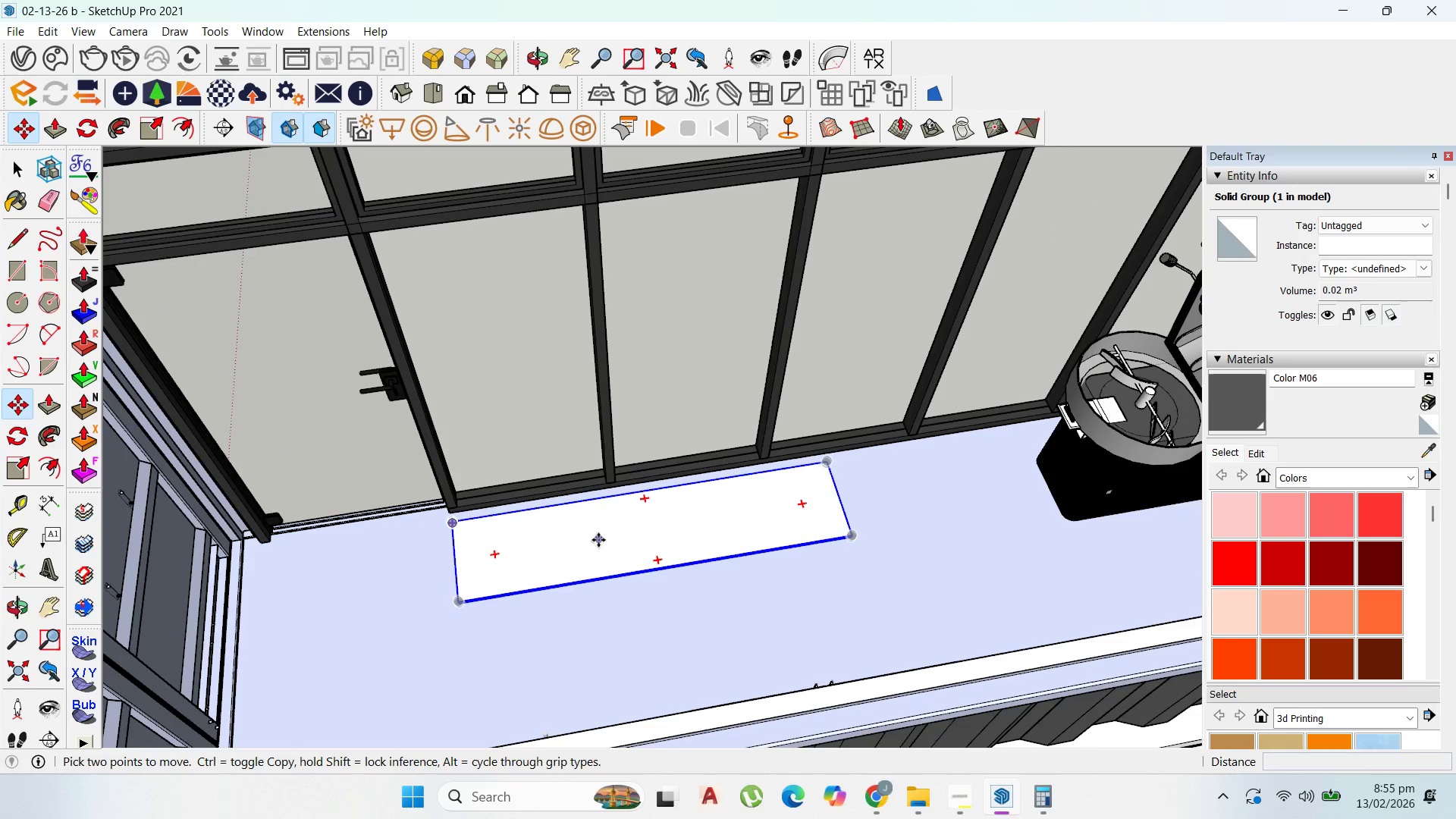 
left_click_drag(start_coordinate=[599, 540], to_coordinate=[610, 540])
 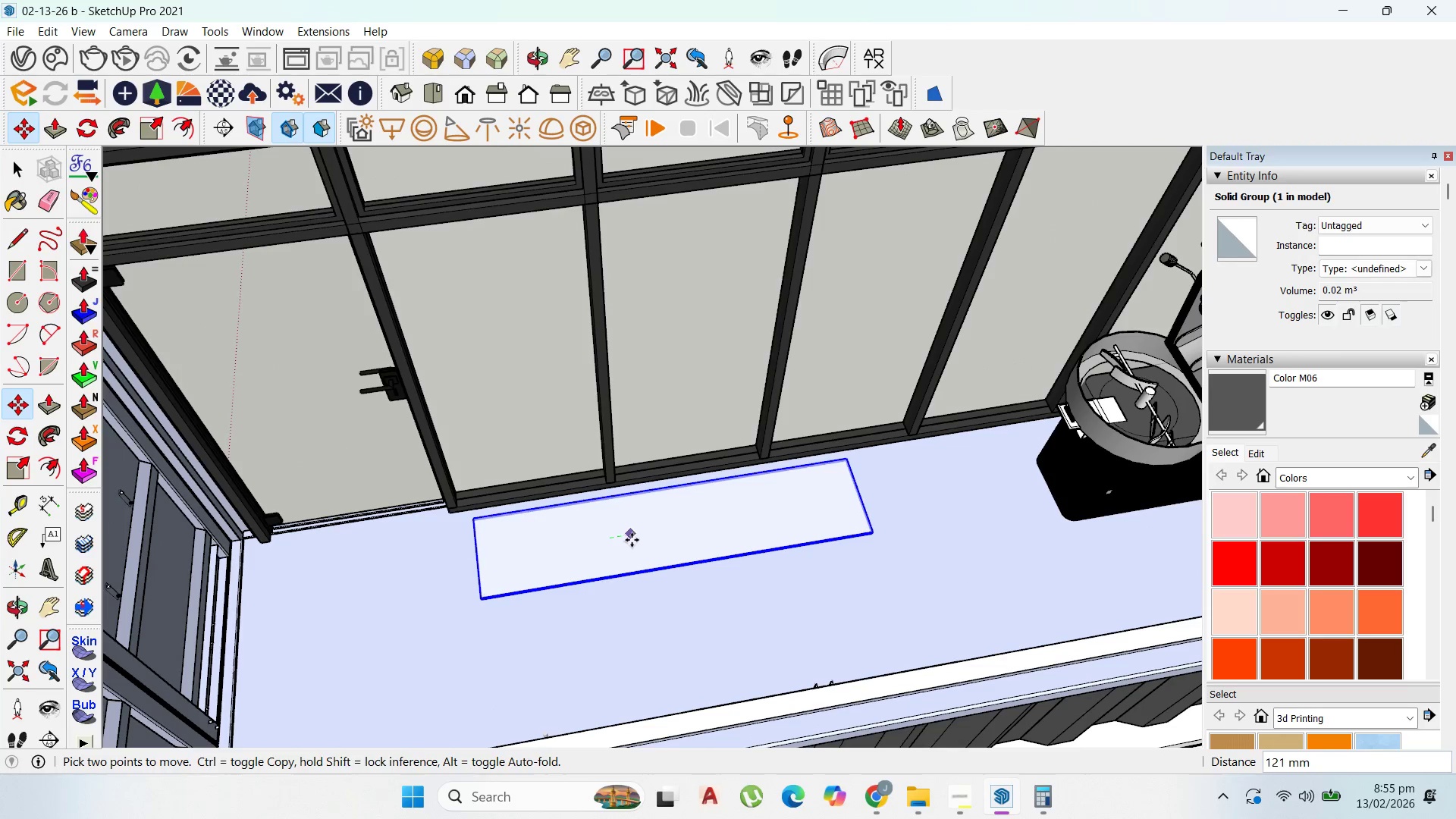 
left_click([632, 540])
 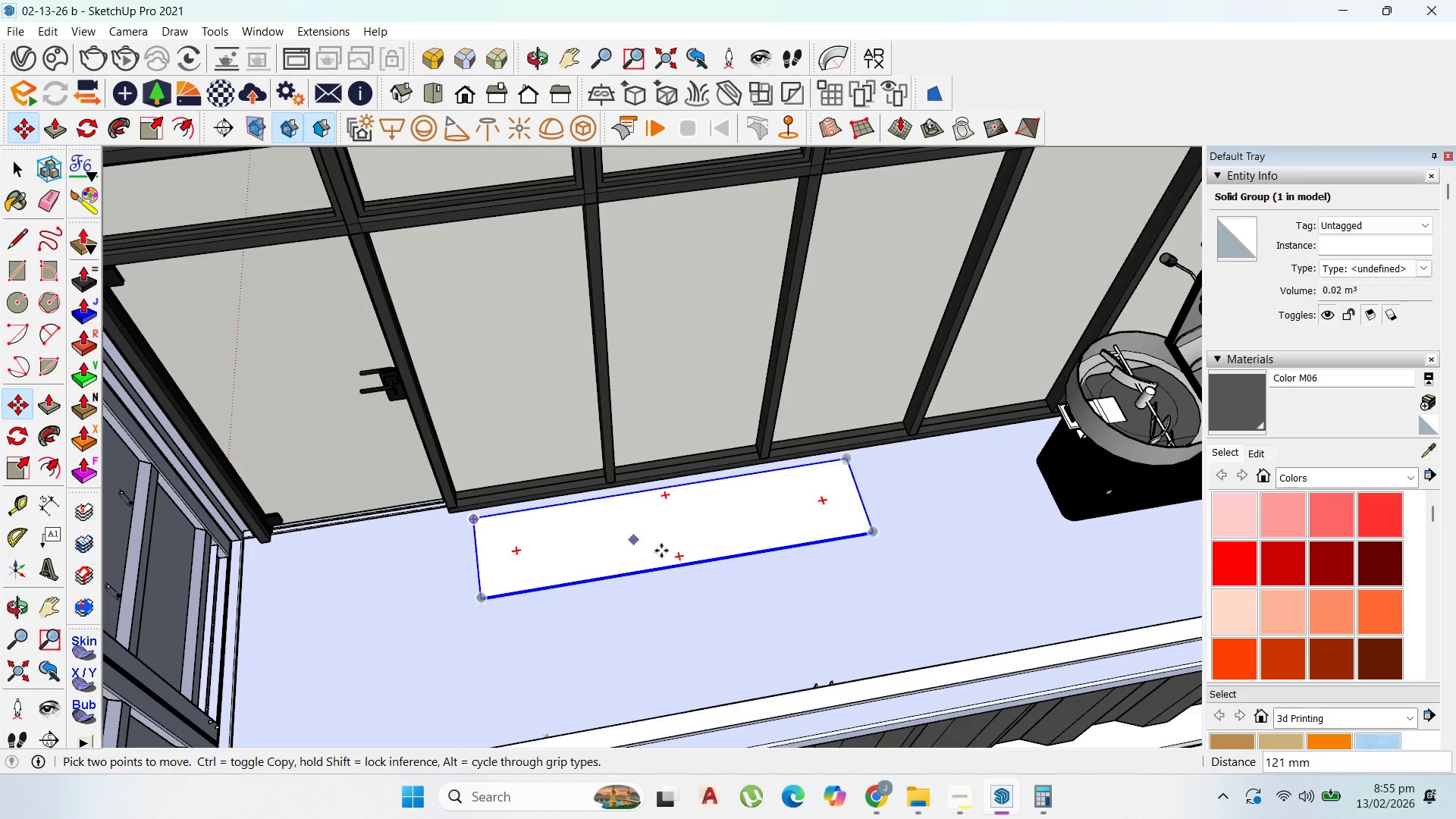 
scroll: coordinate [677, 567], scroll_direction: down, amount: 3.0
 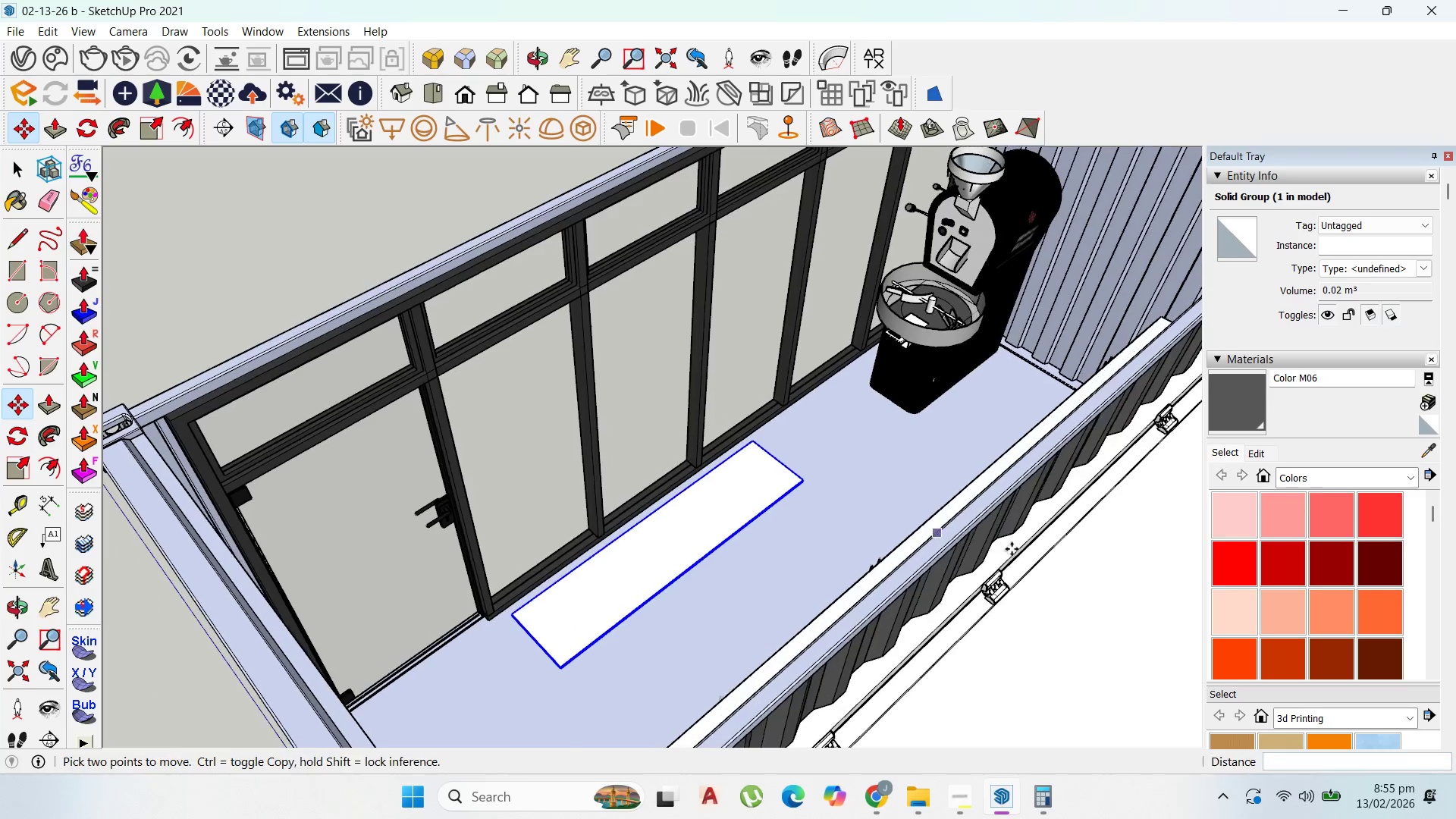 
scroll: coordinate [579, 668], scroll_direction: up, amount: 8.0
 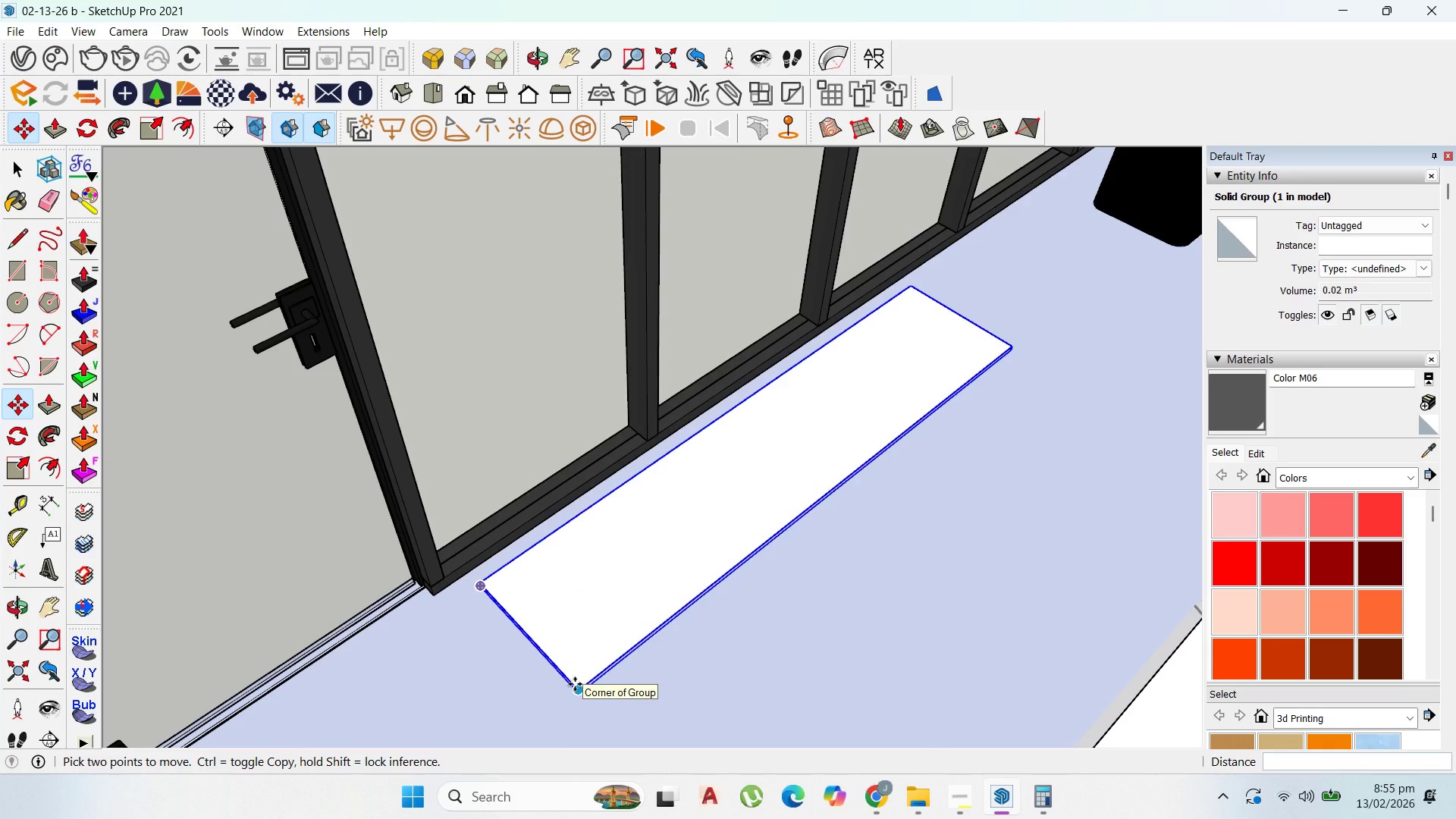 
scroll: coordinate [494, 675], scroll_direction: down, amount: 7.0
 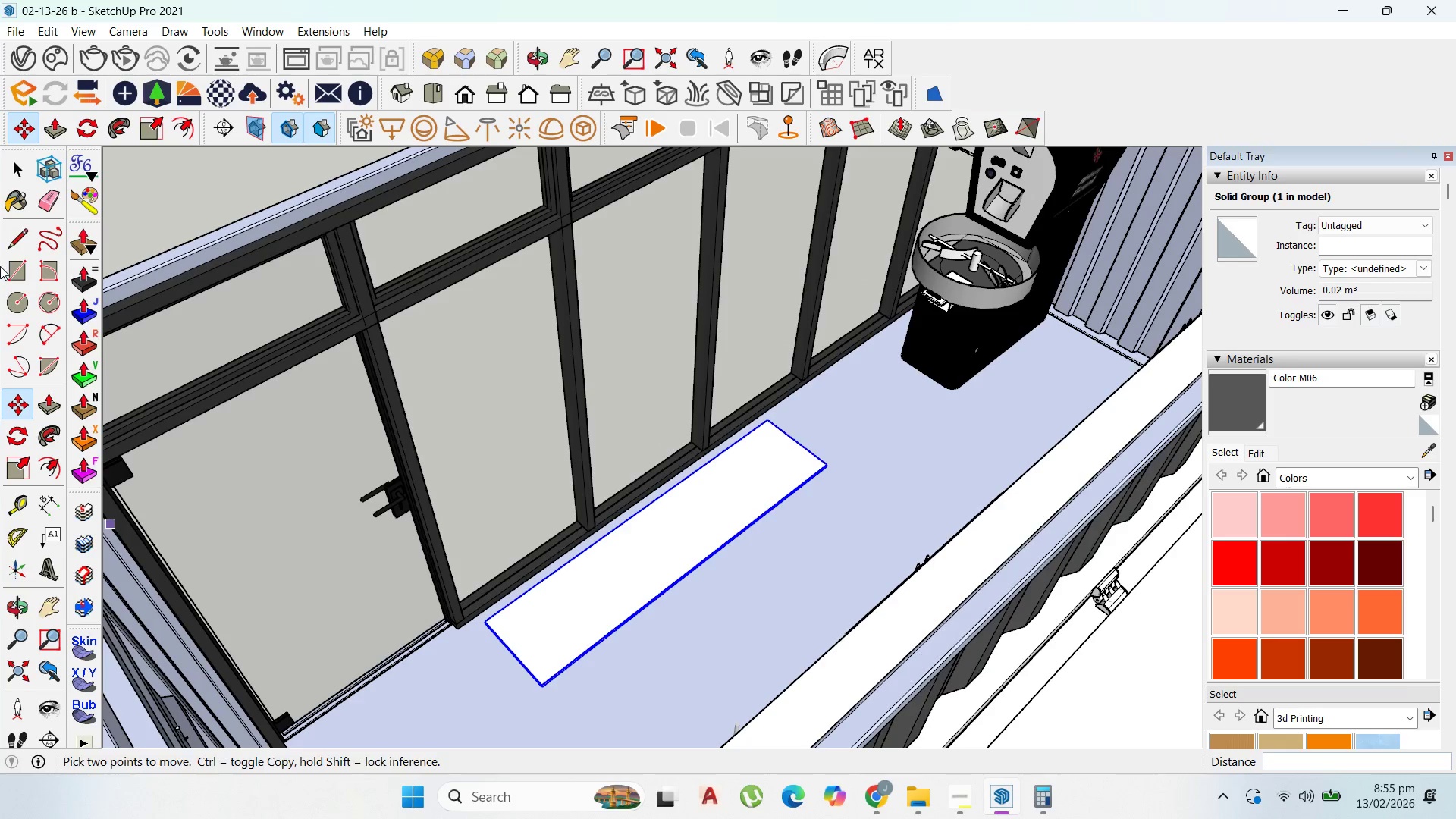 
left_click([3, 265])
 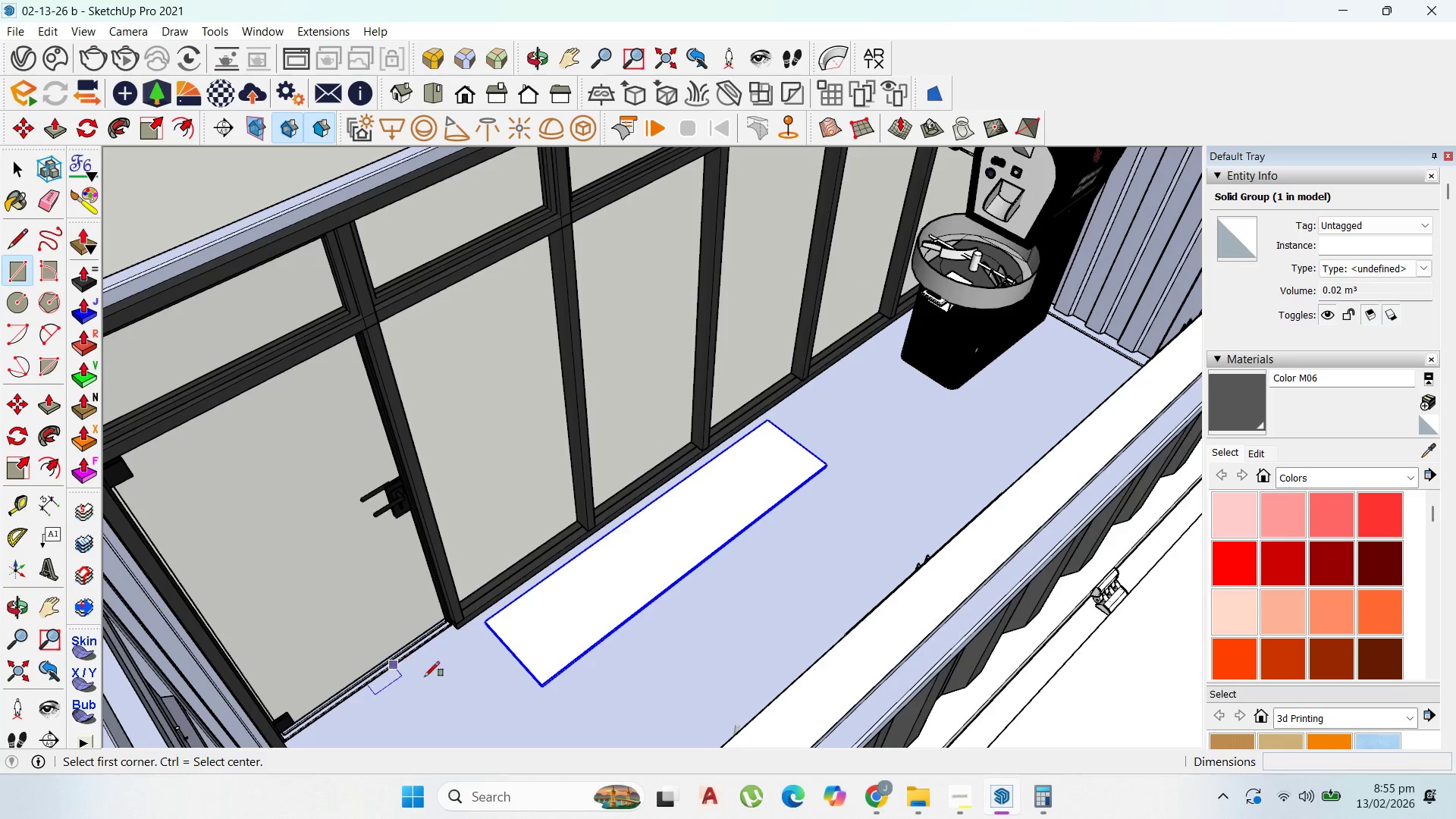 
left_click_drag(start_coordinate=[454, 703], to_coordinate=[464, 715])
 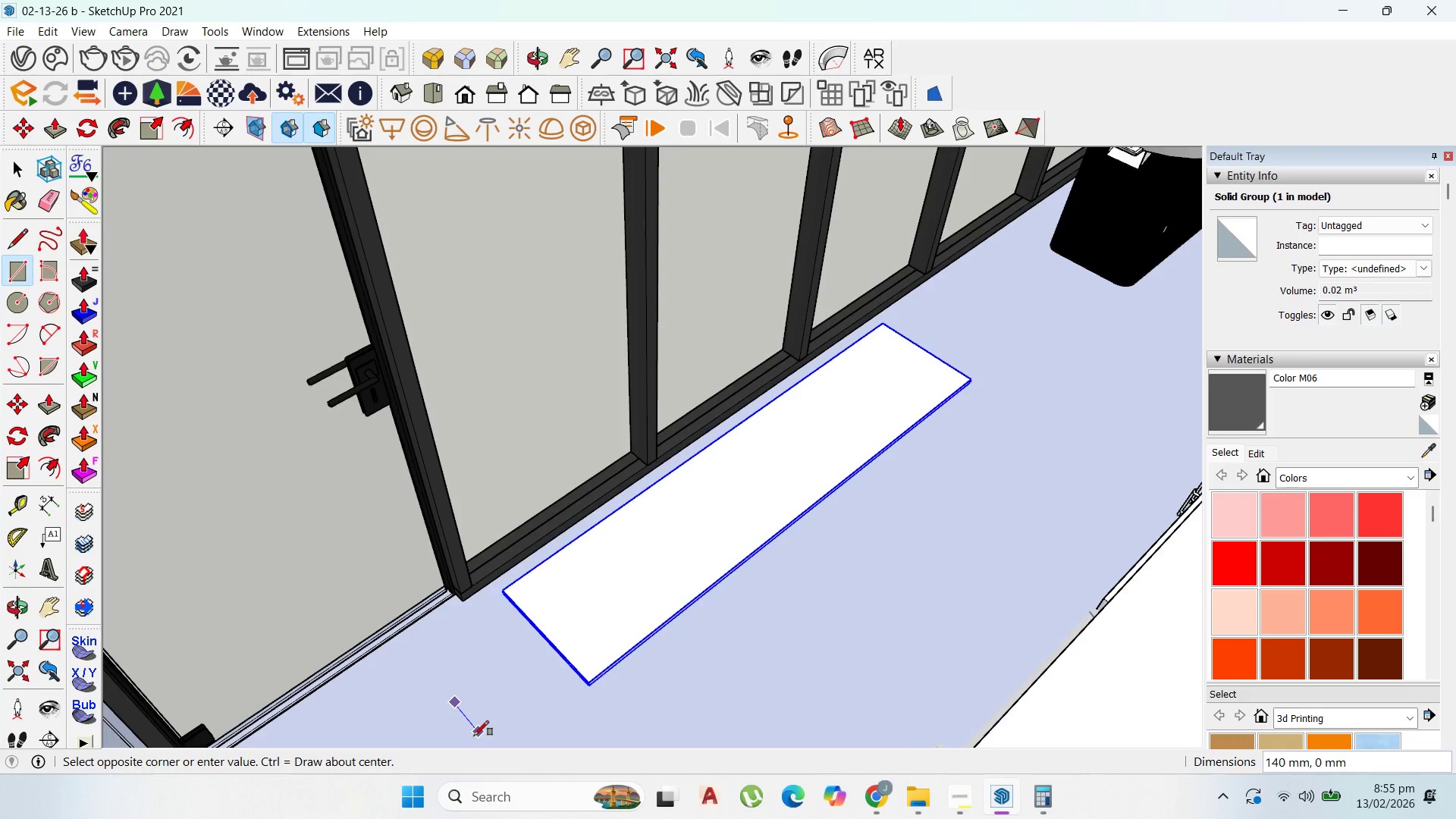 
scroll: coordinate [468, 704], scroll_direction: up, amount: 11.0
 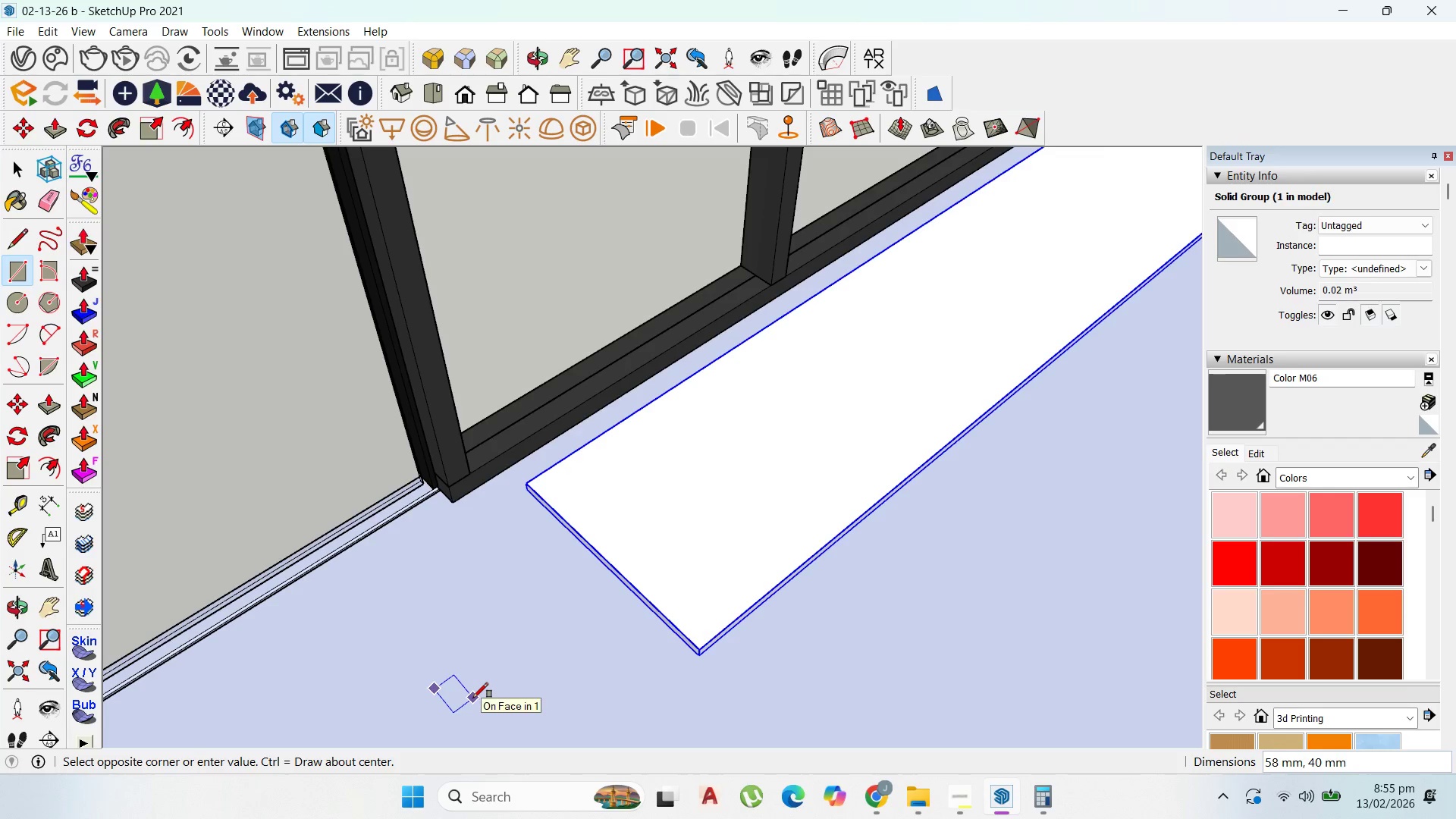 
wait(15.7)
 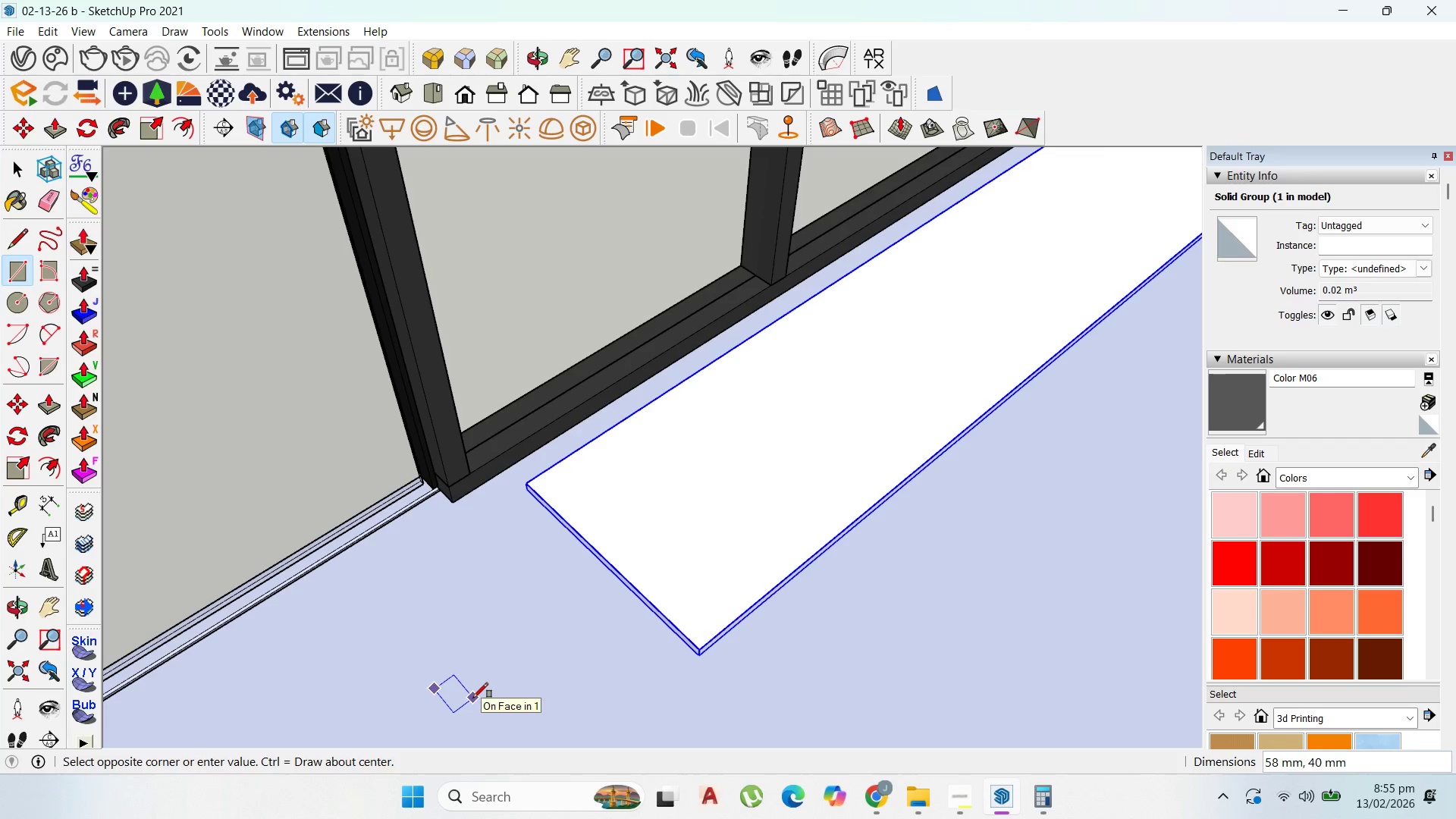 
type(30,30)
 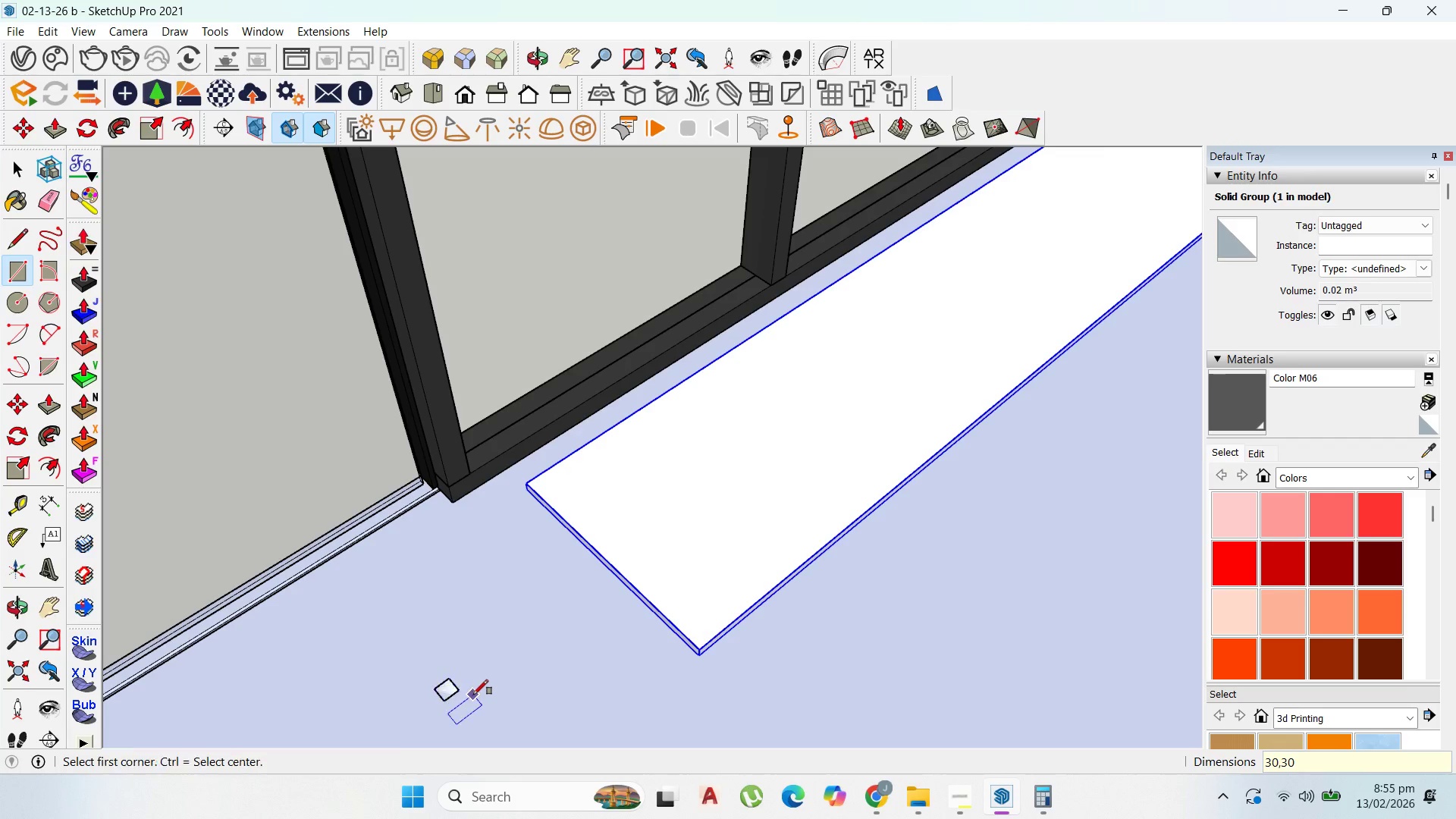 
key(Enter)
 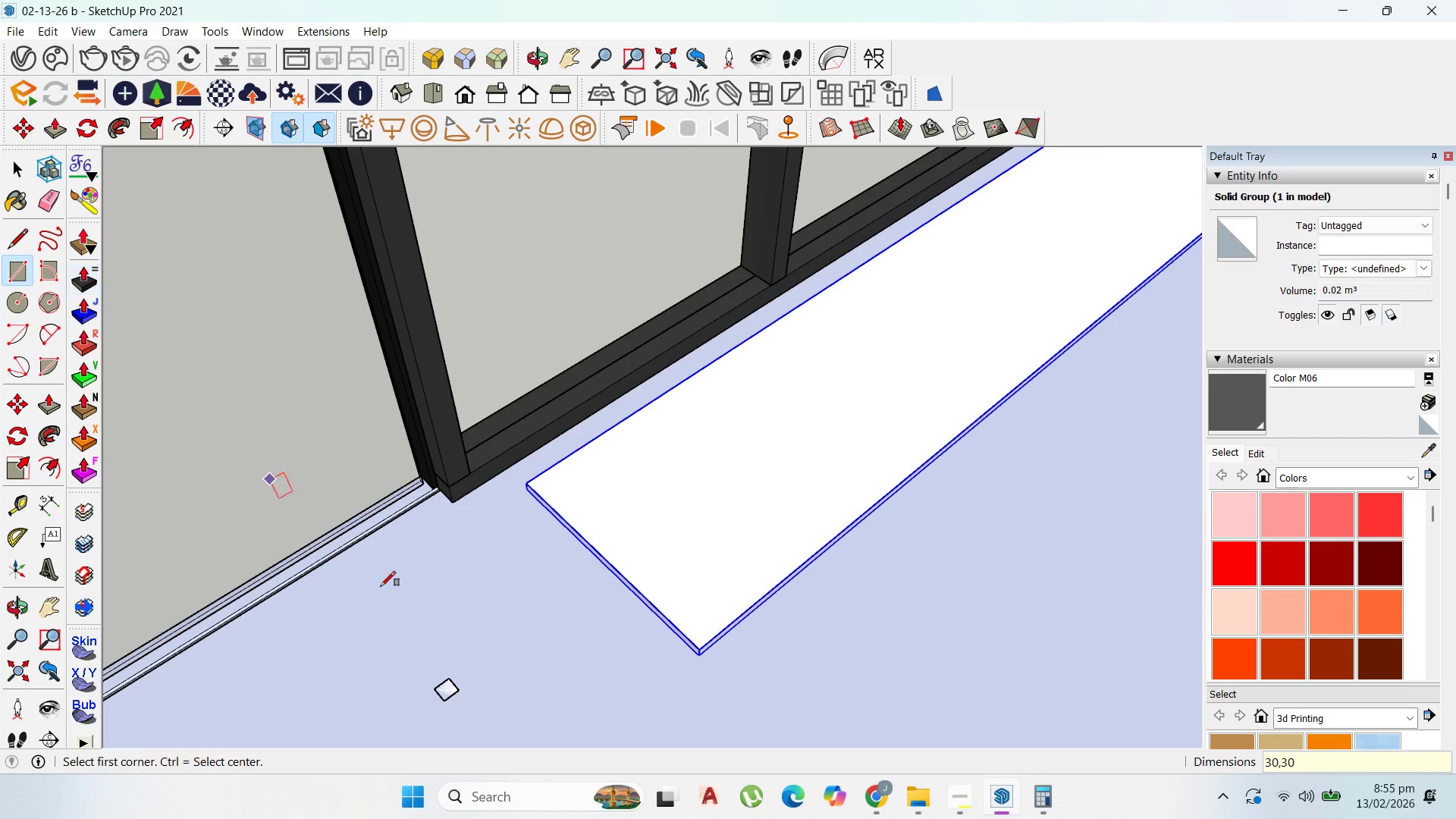 
key(Control+Z)
 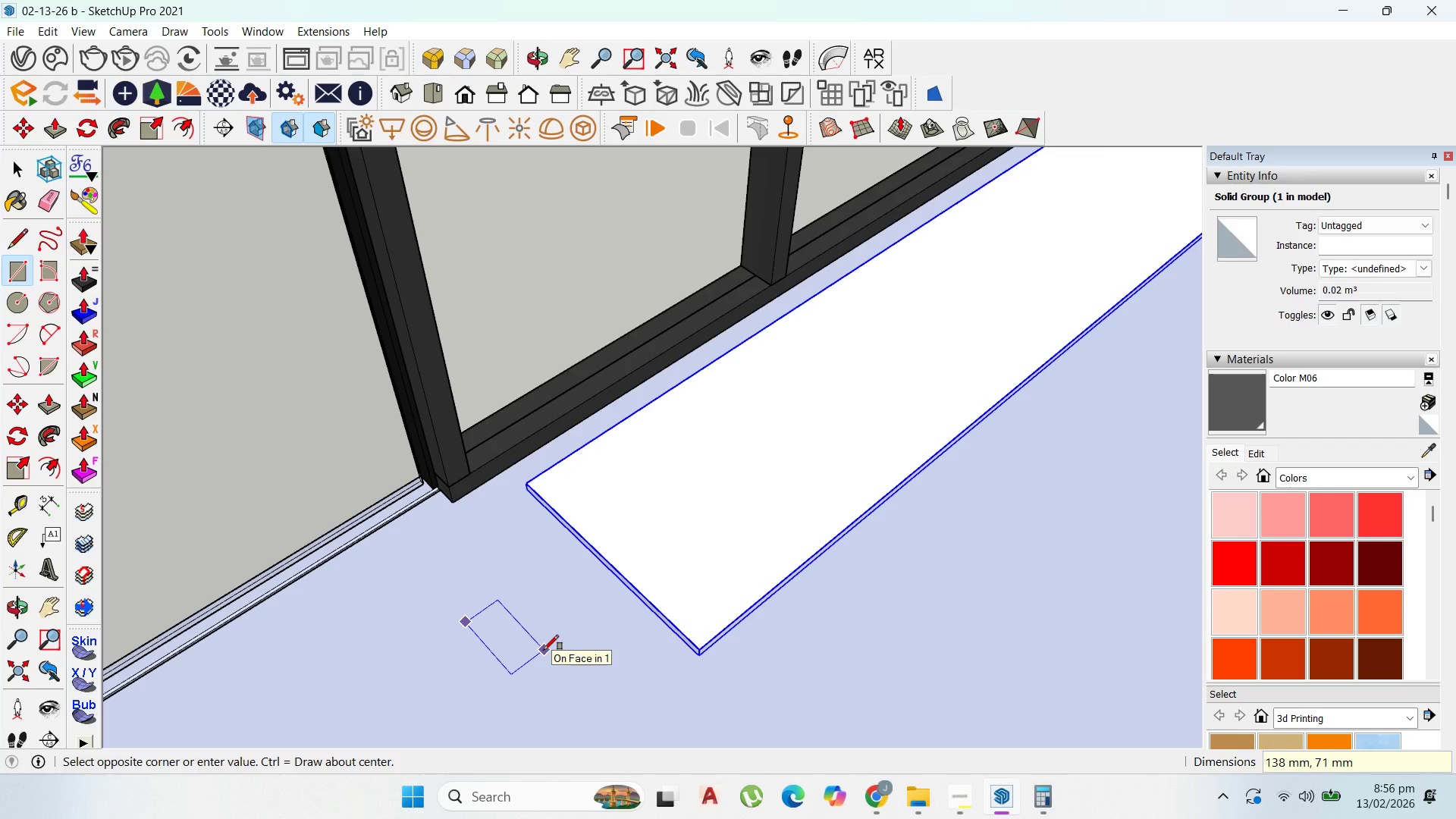 
key(Numpad4)
 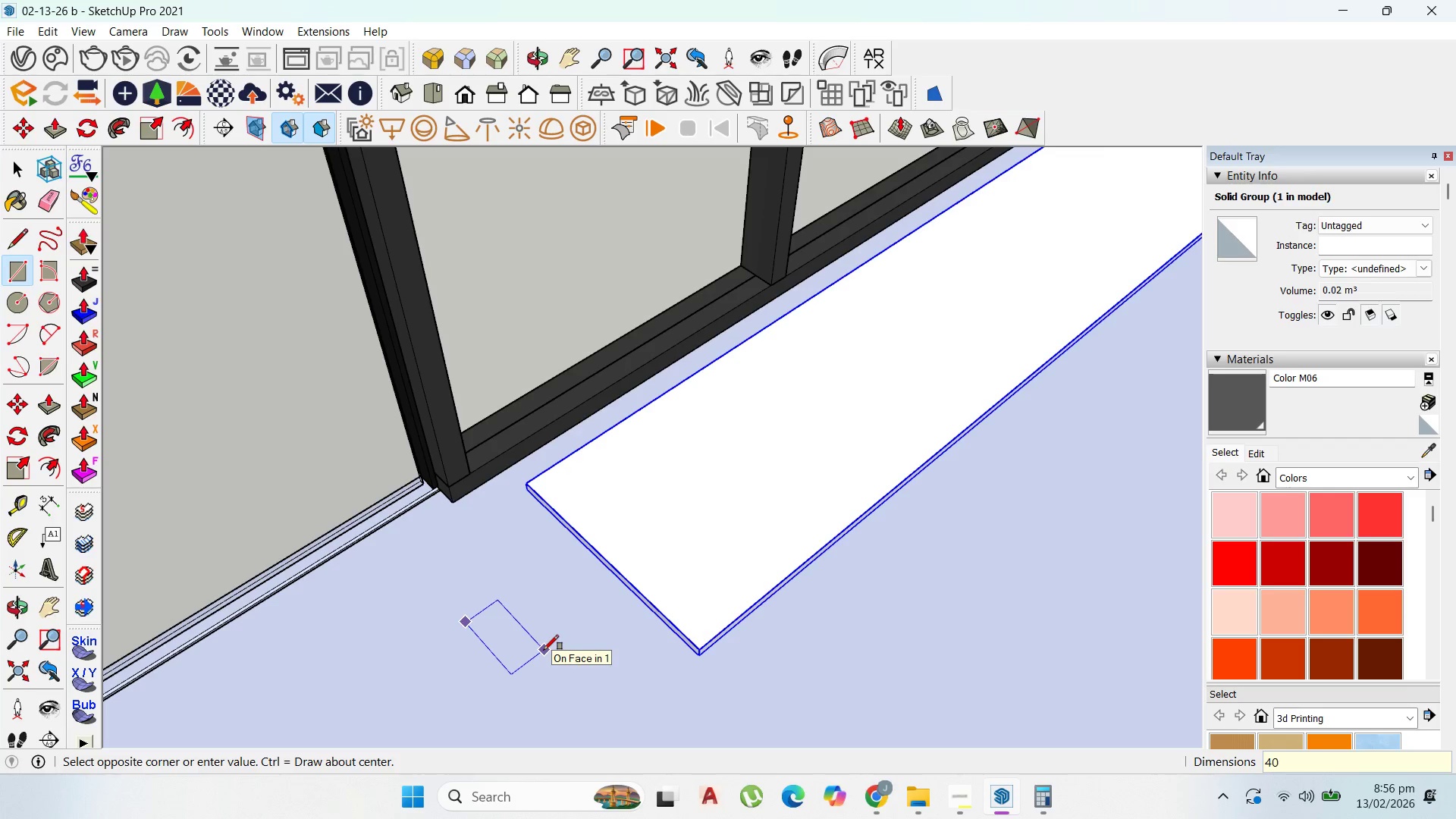 
key(Numpad0)
 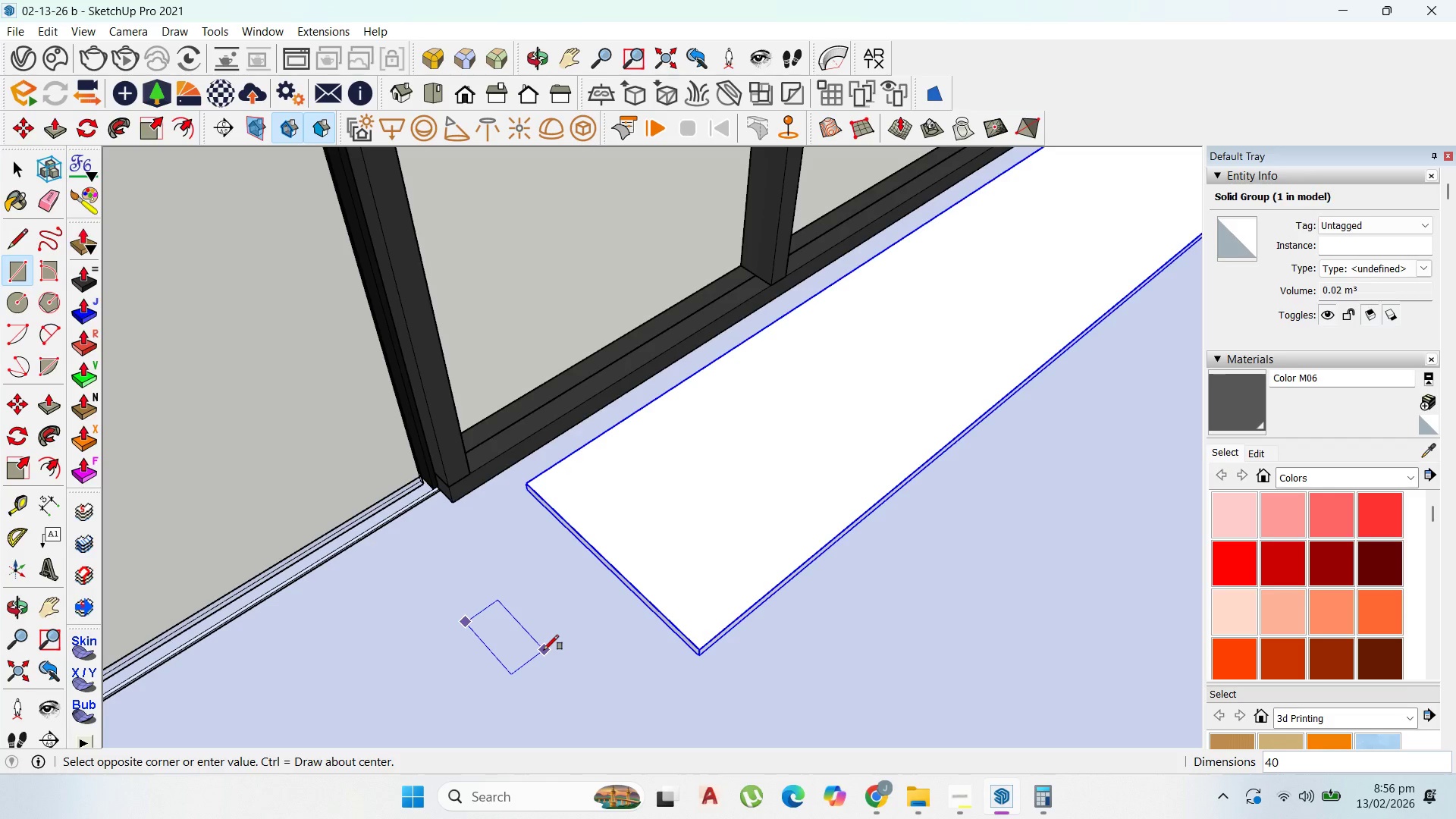 
wait(7.17)
 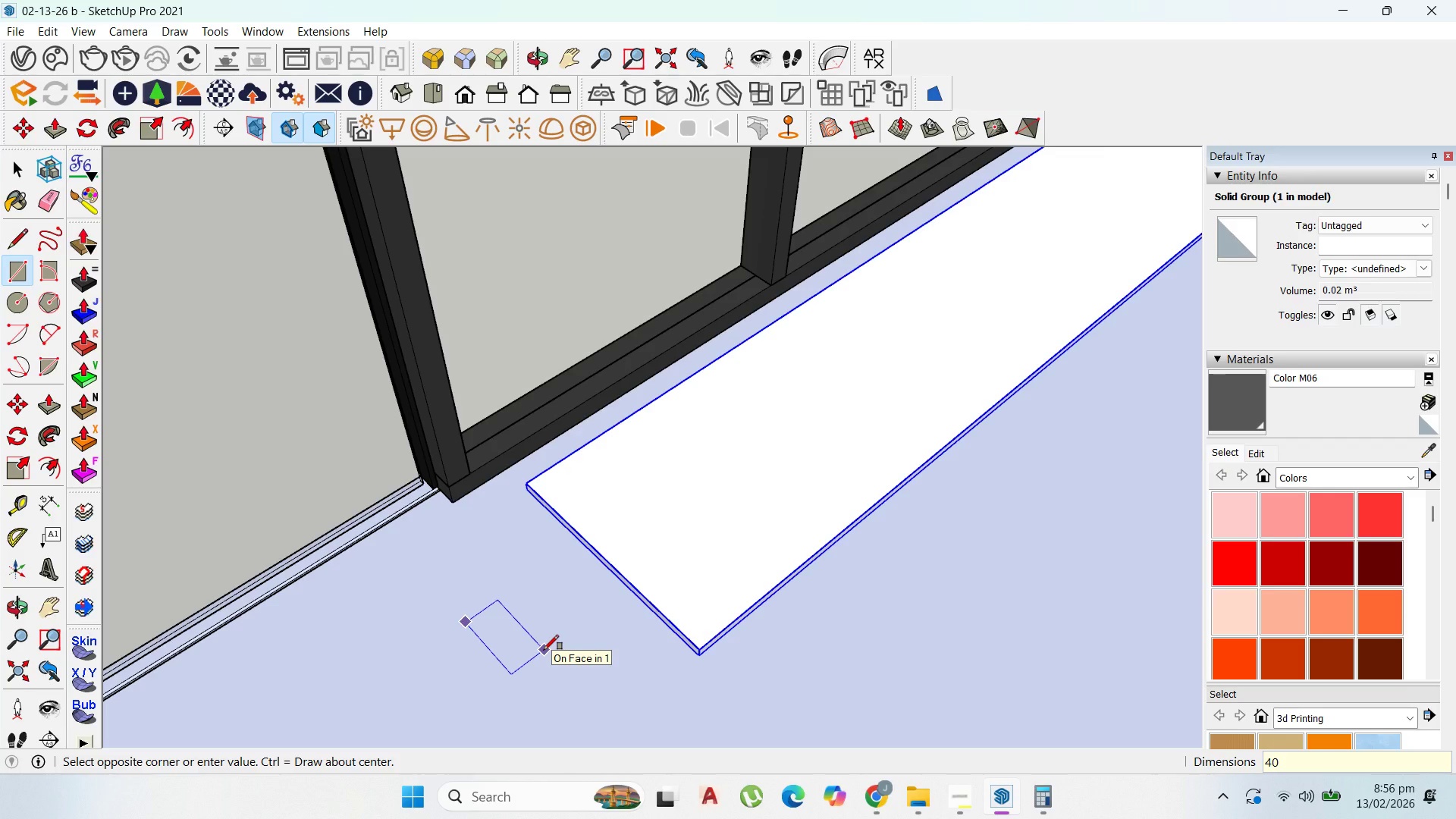 
type(40,40)
 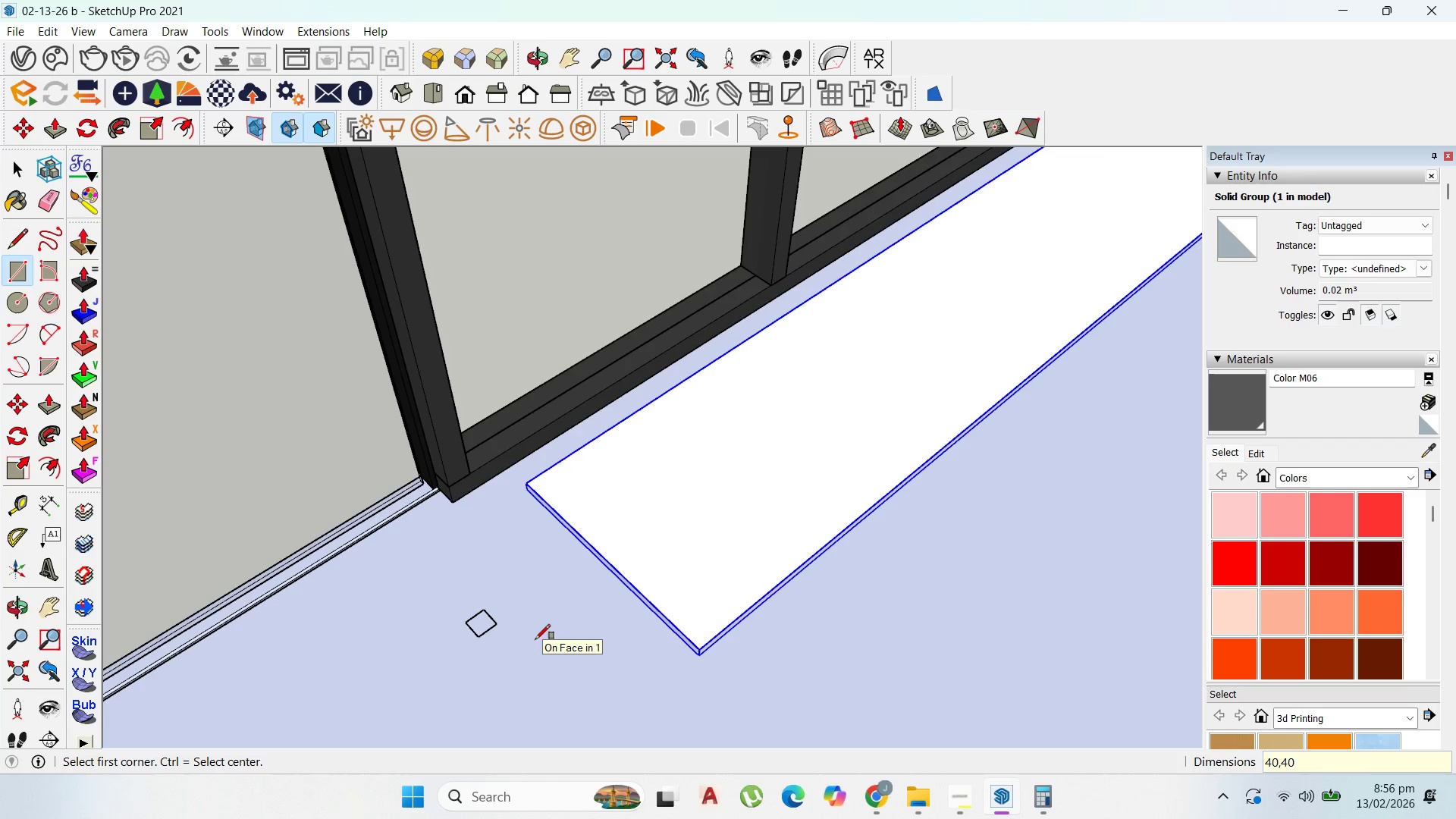 
key(Enter)
 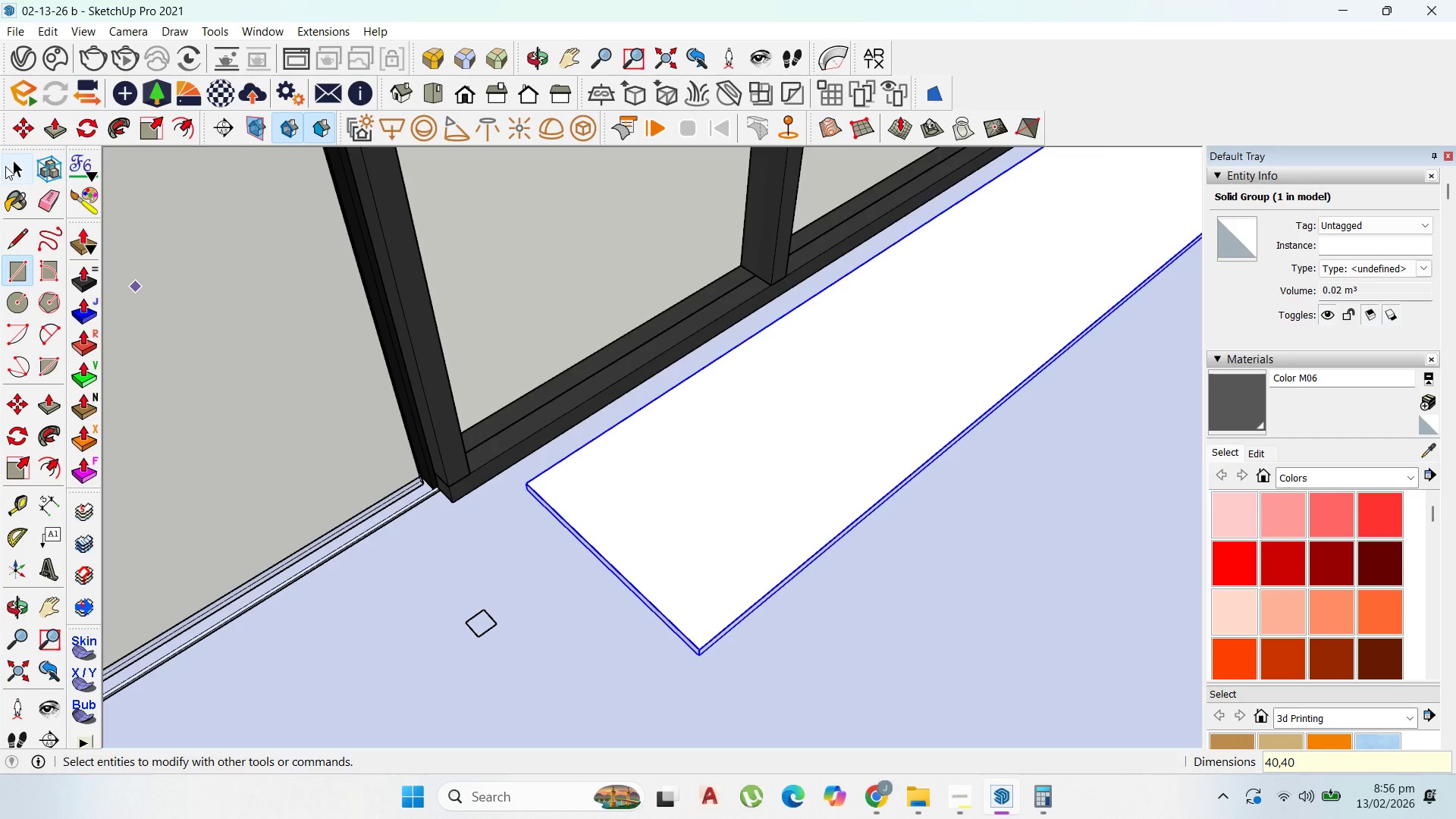 
left_click([17, 167])
 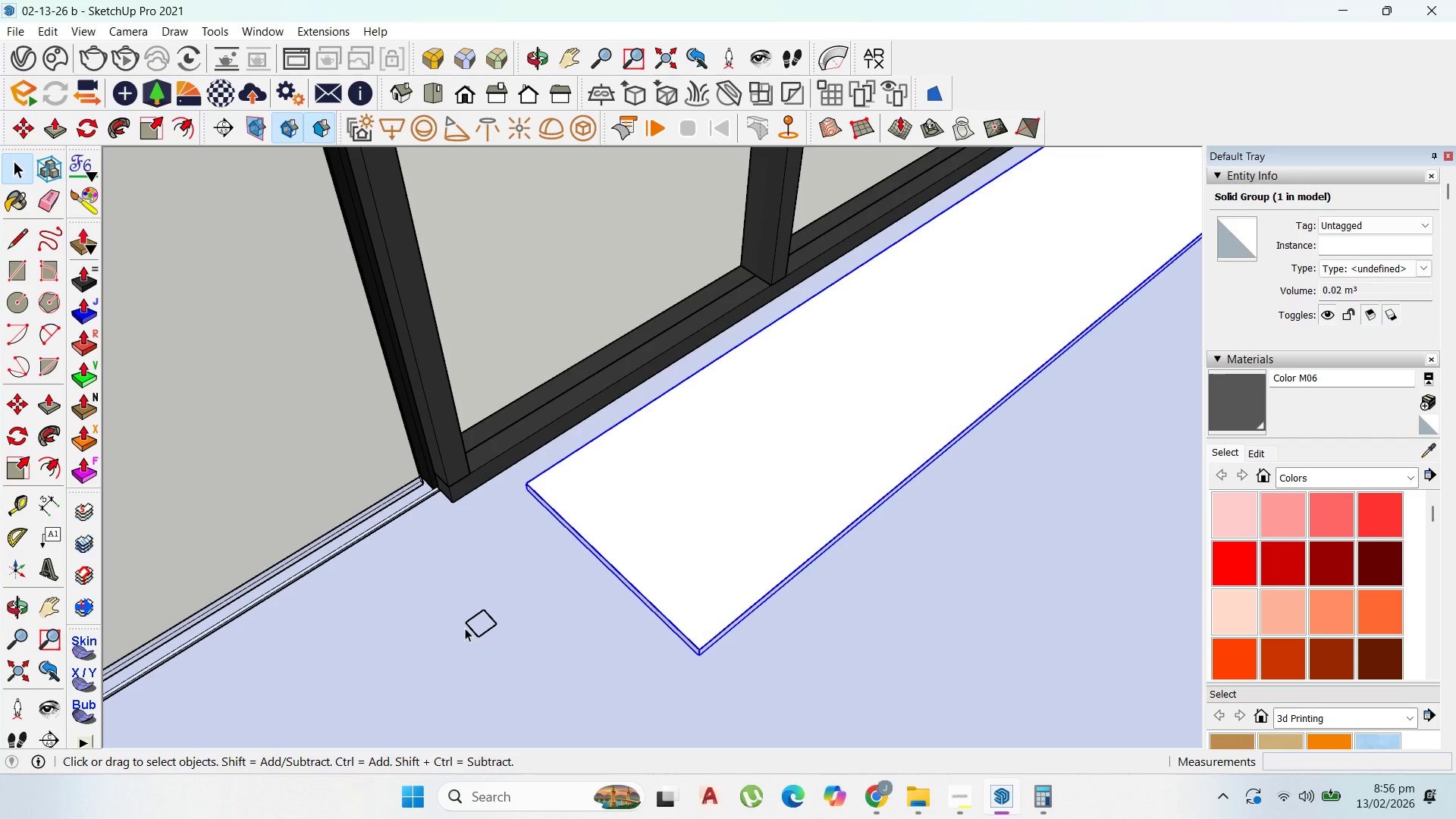 
left_click([485, 622])
 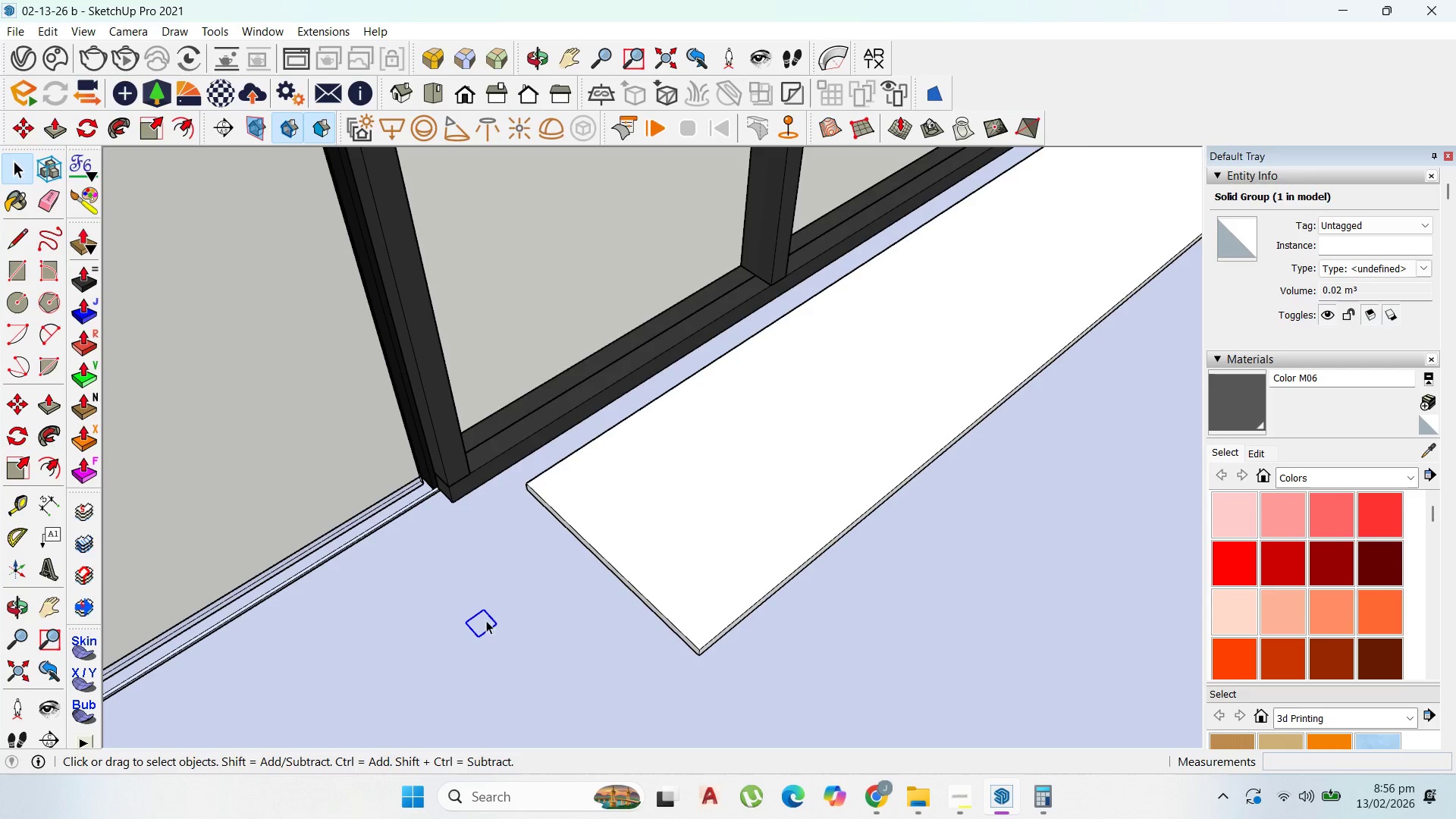 
right_click([486, 620])
 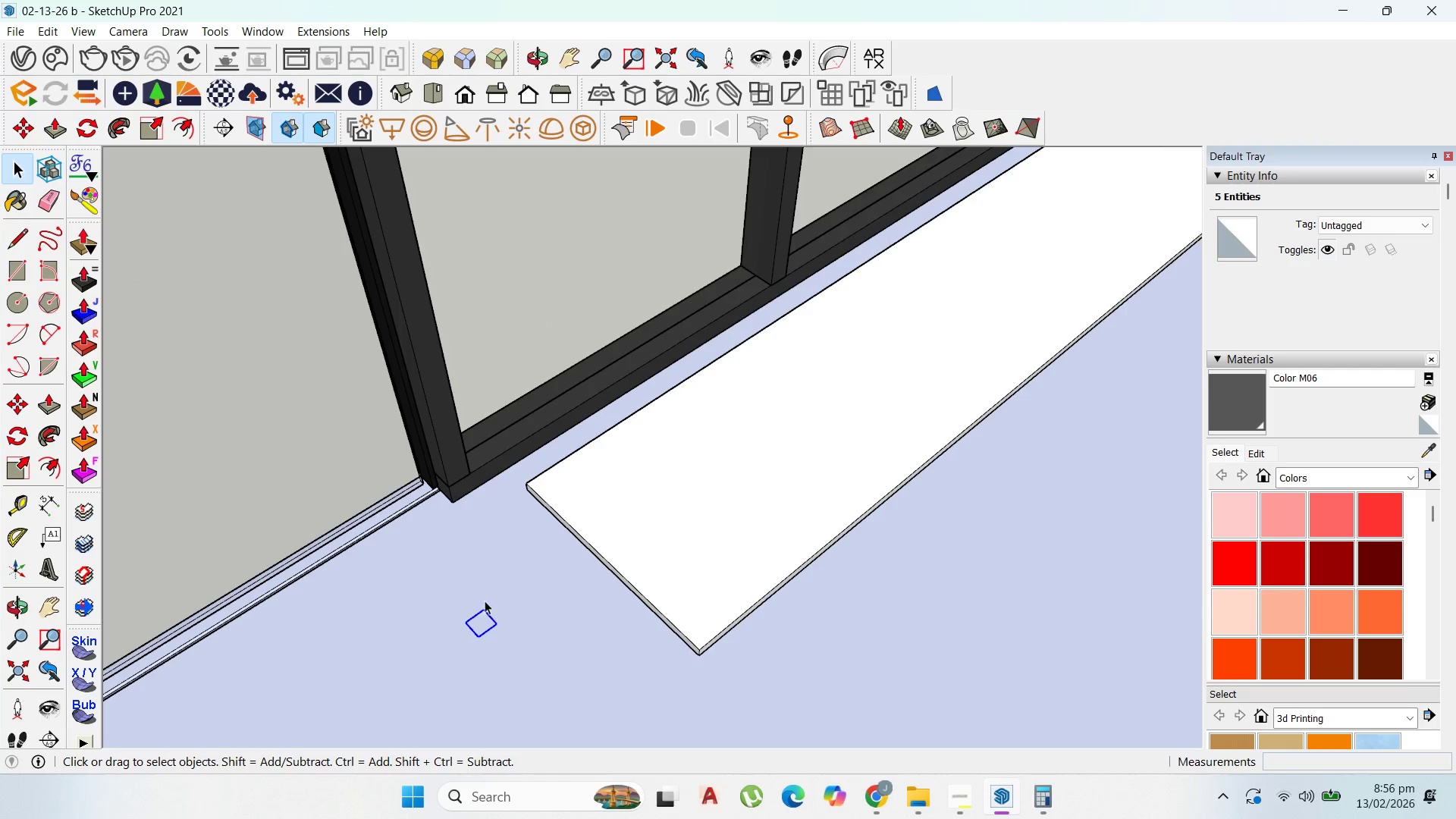 
double_click([481, 618])
 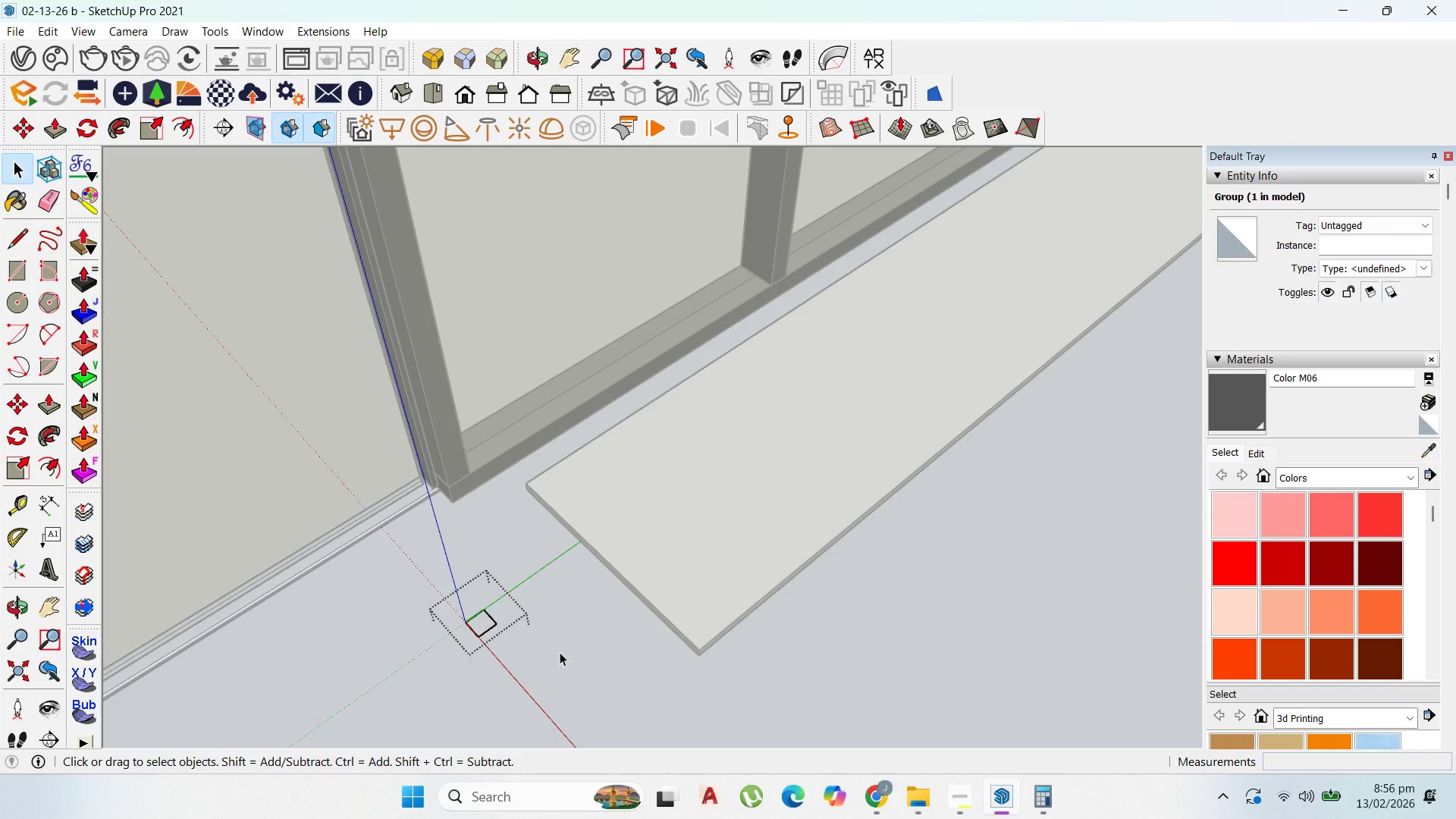 
key(P)
 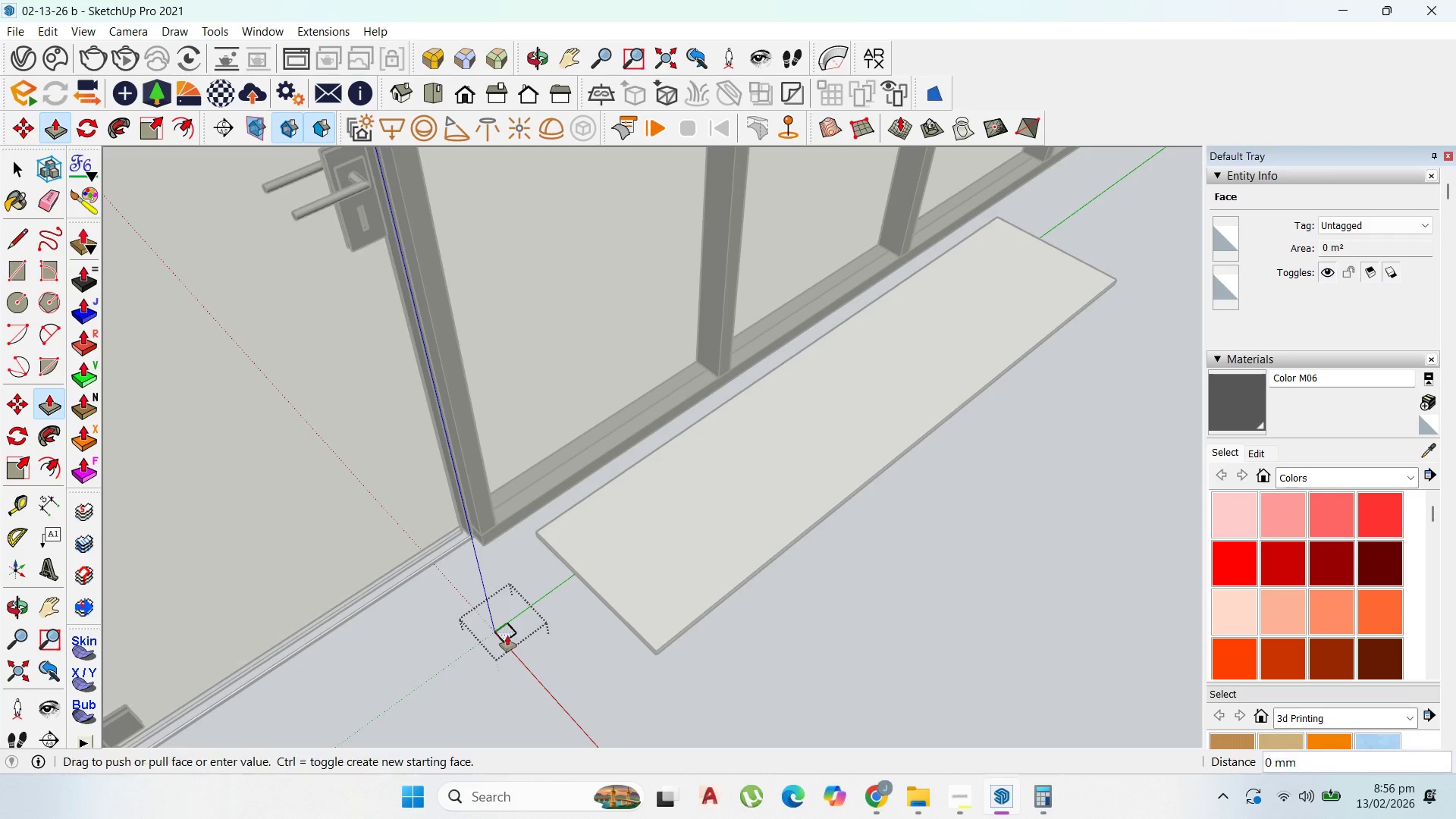 
scroll: coordinate [558, 635], scroll_direction: down, amount: 16.0
 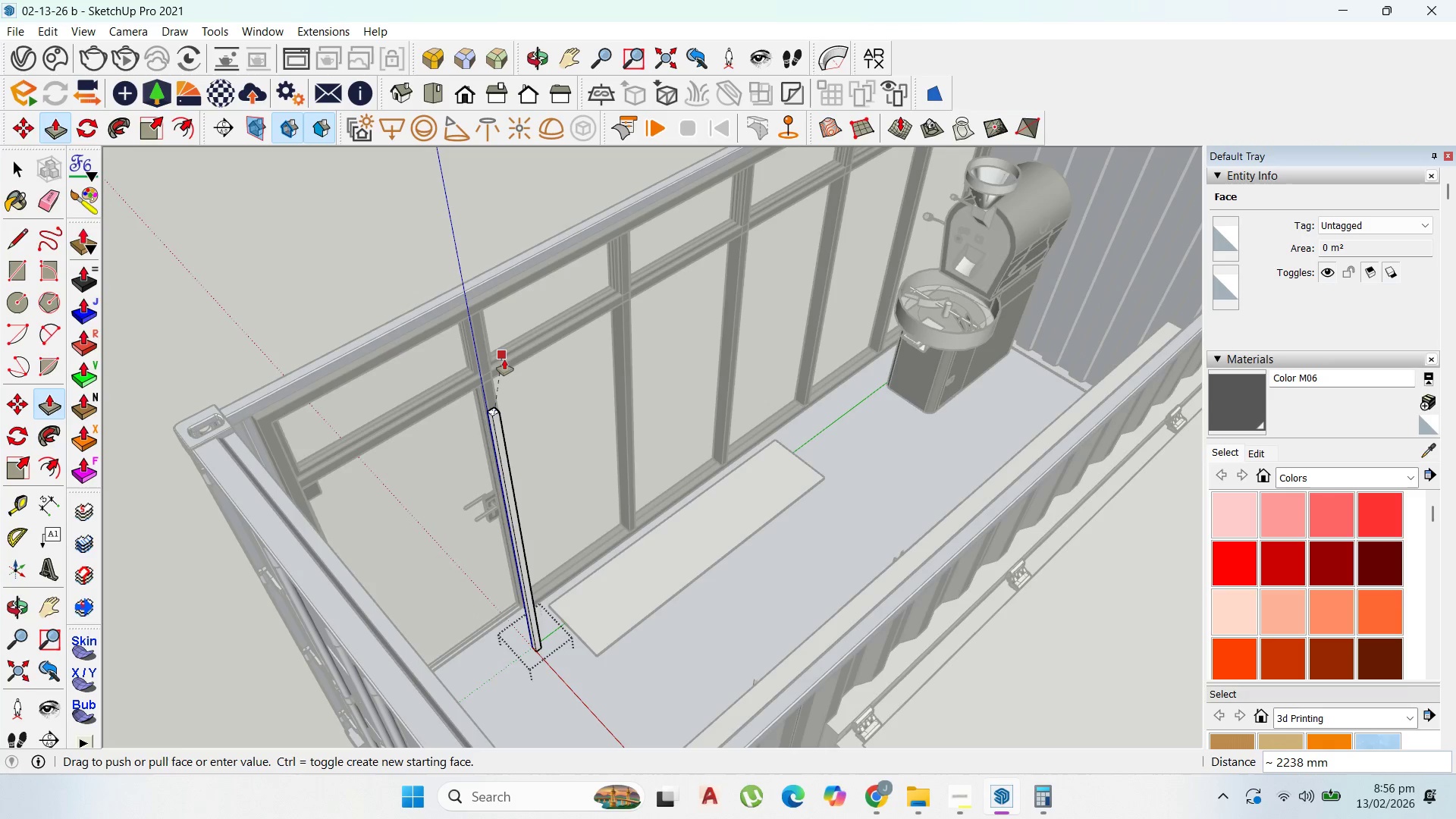 
left_click([504, 359])
 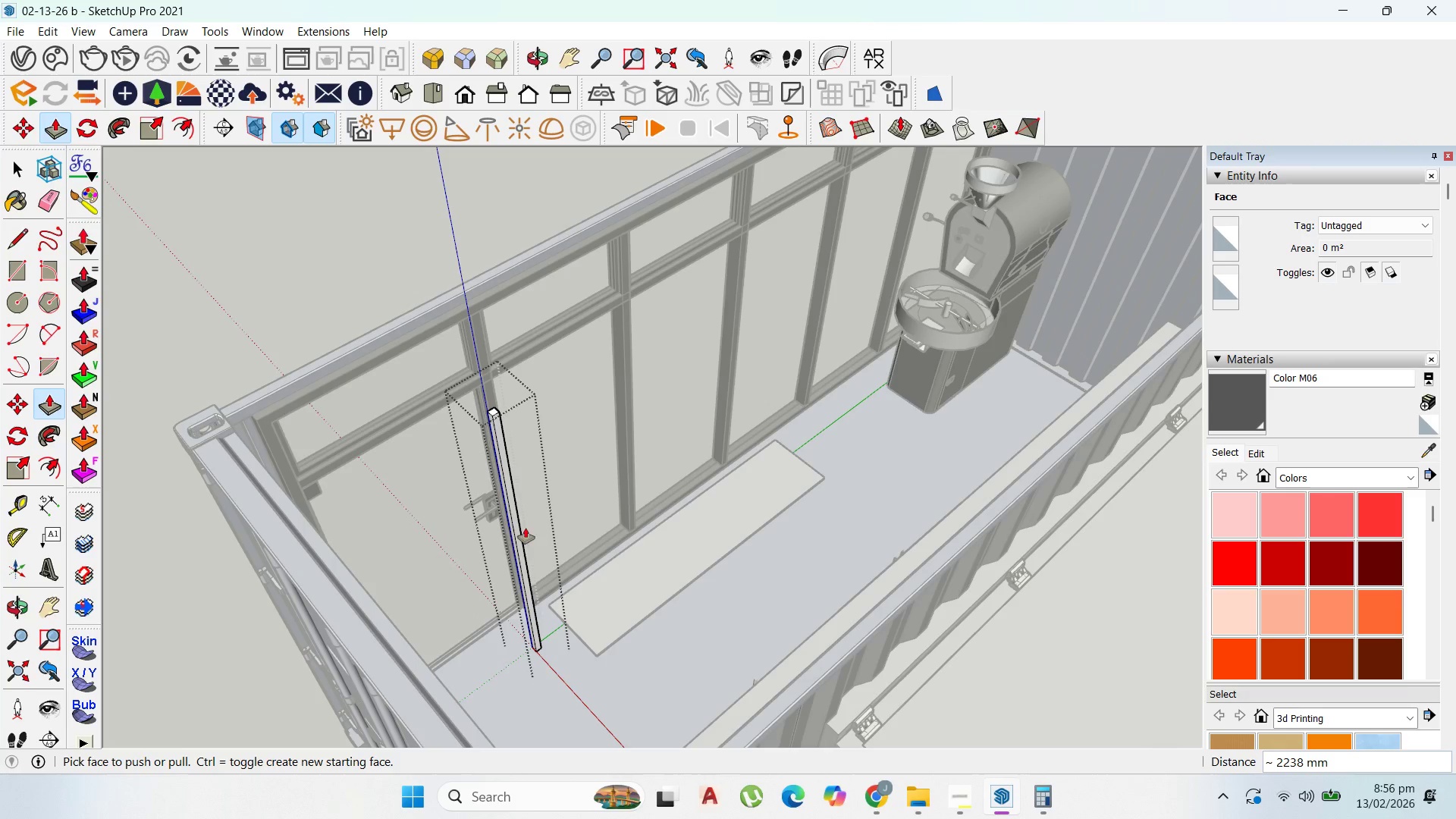 
scroll: coordinate [426, 506], scroll_direction: up, amount: 5.0
 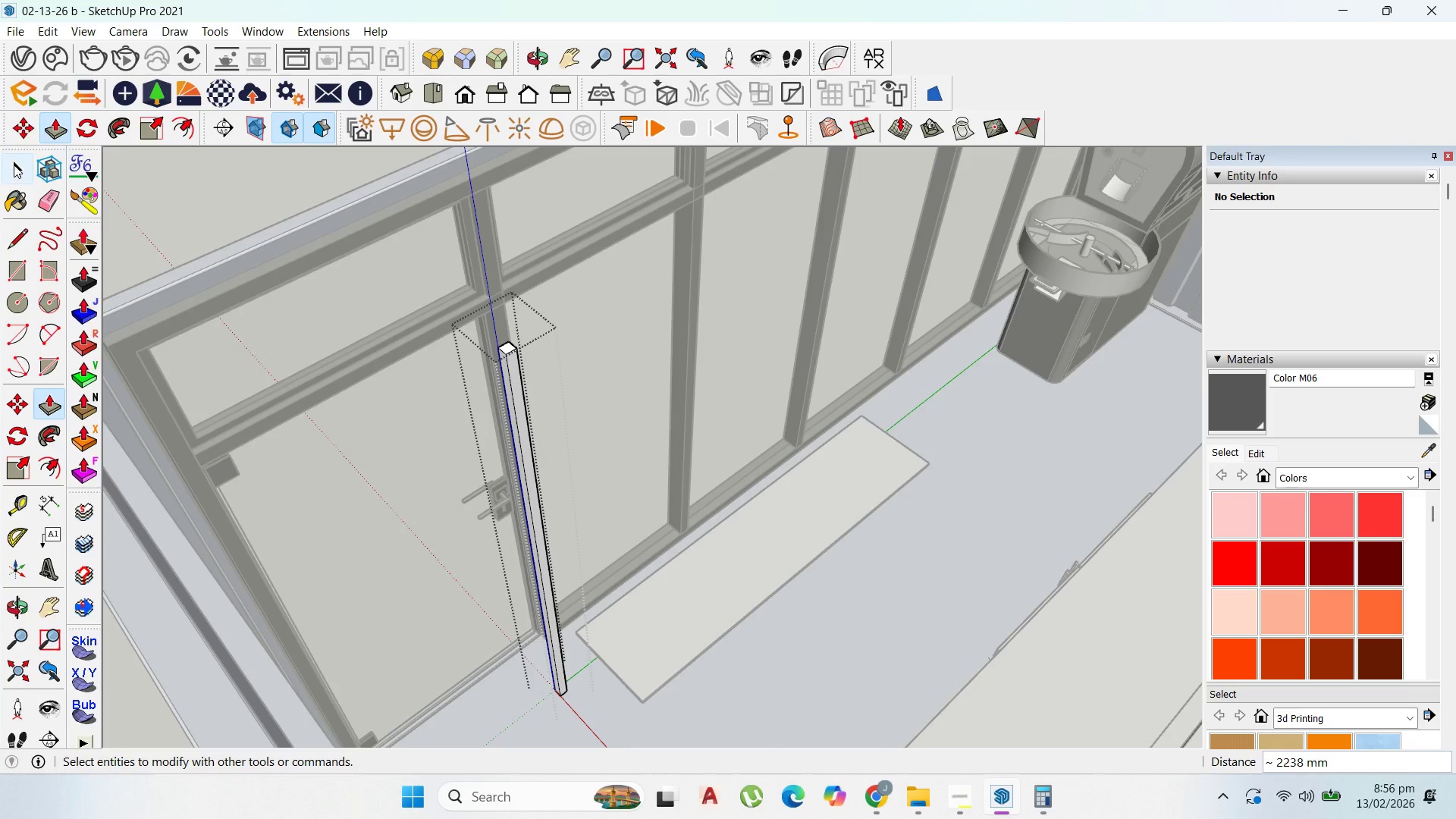 
key(Escape)
 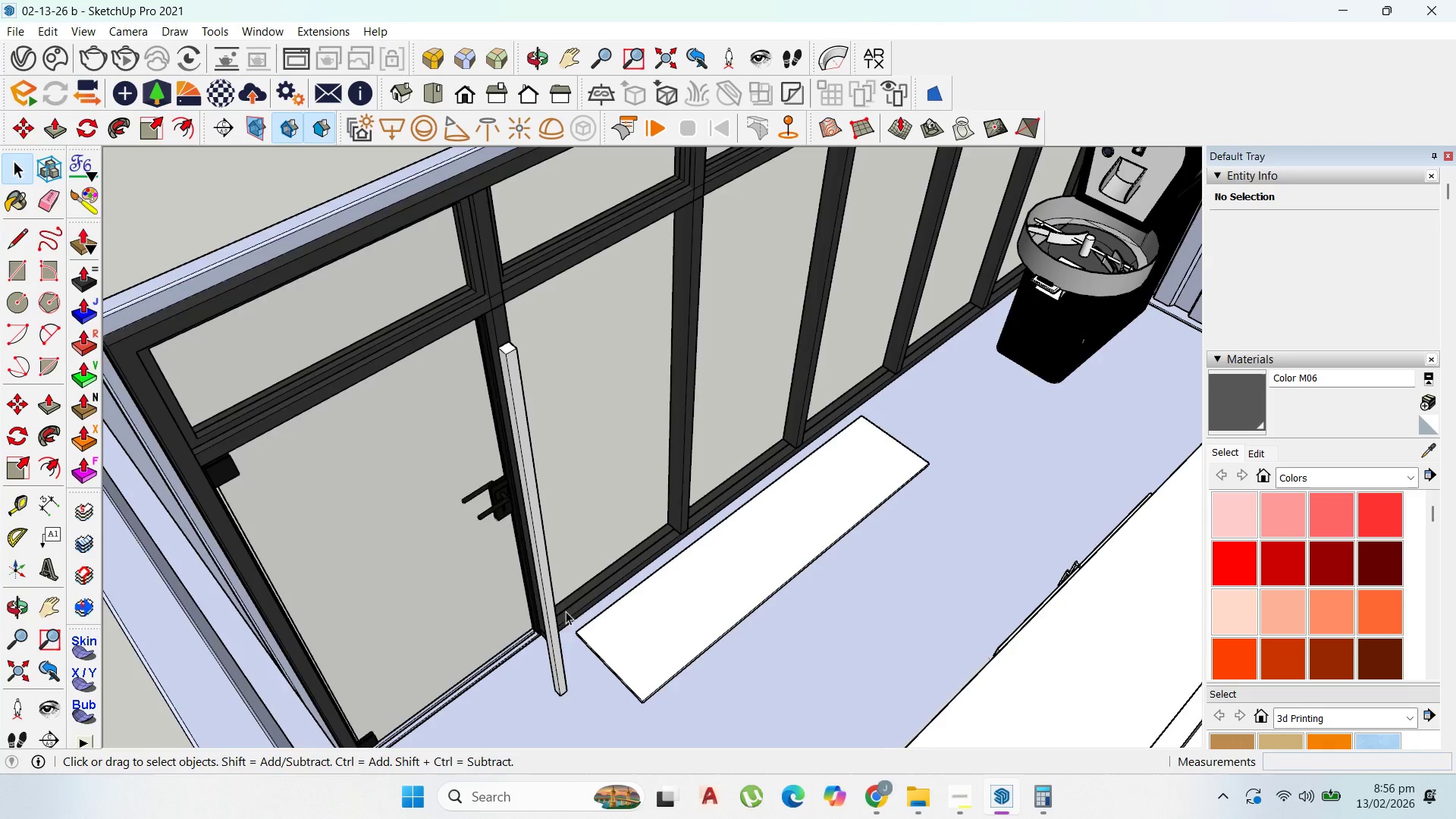 
key(Escape)
 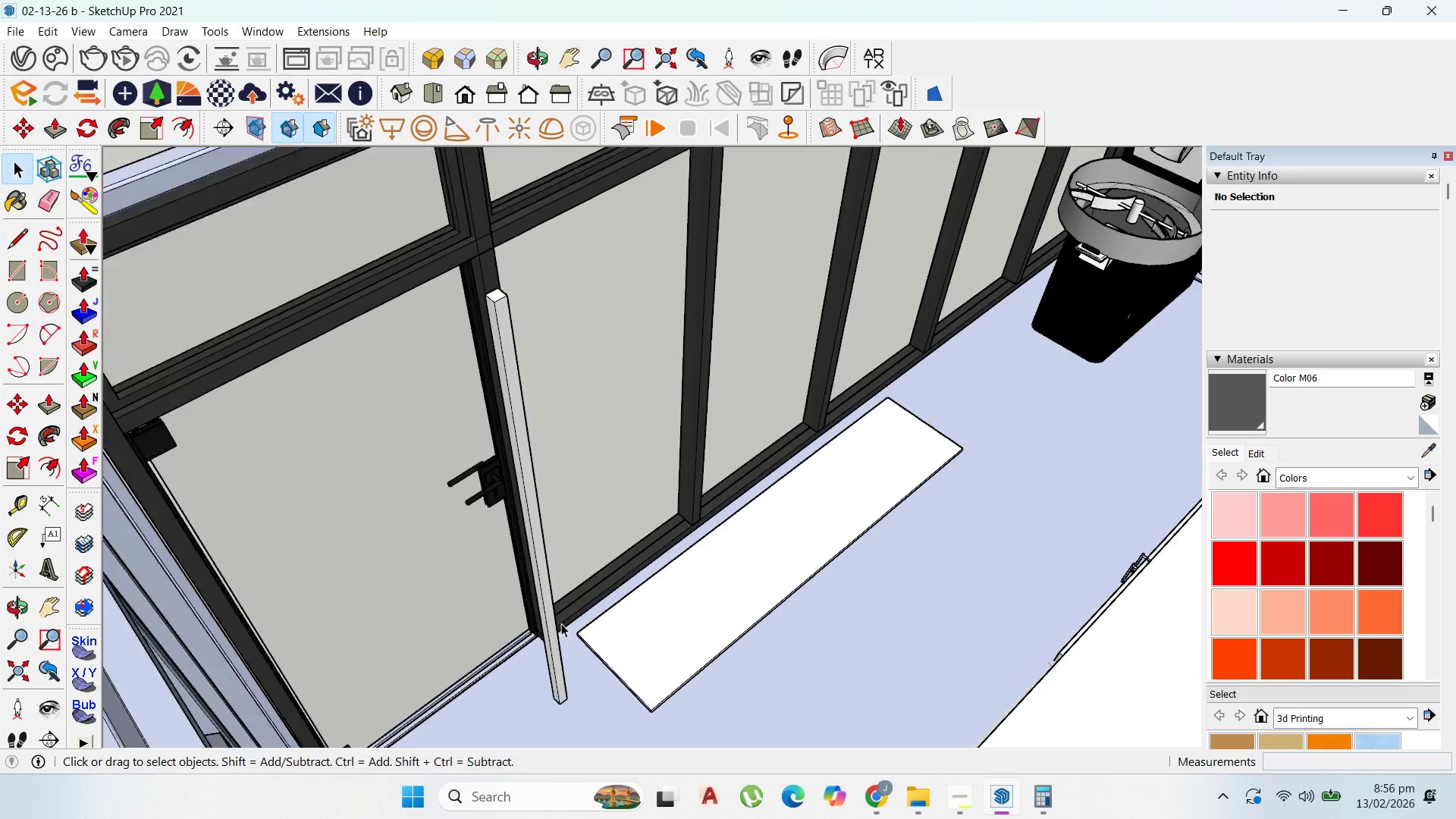 
scroll: coordinate [561, 623], scroll_direction: up, amount: 2.0
 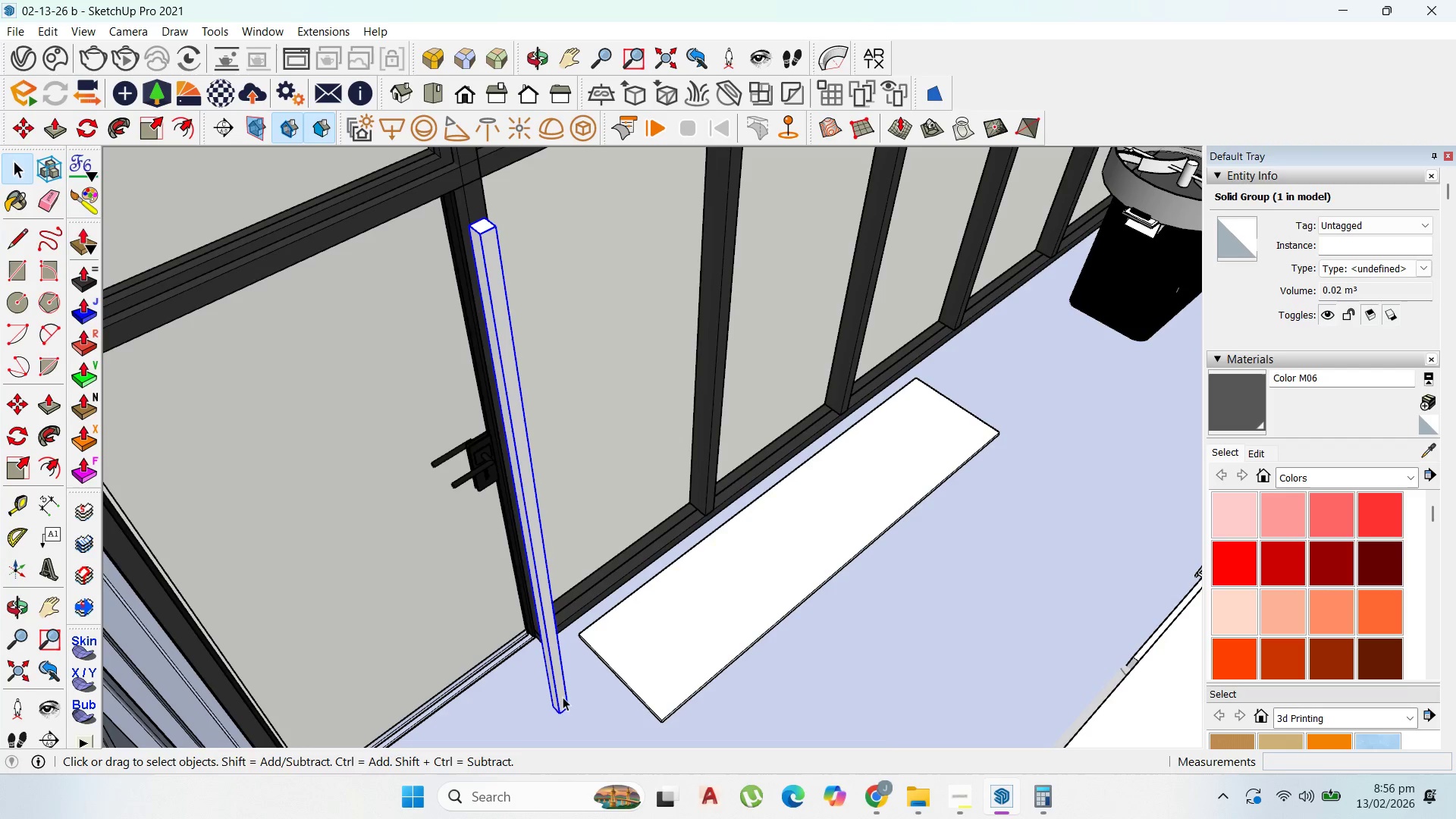 
key(M)
 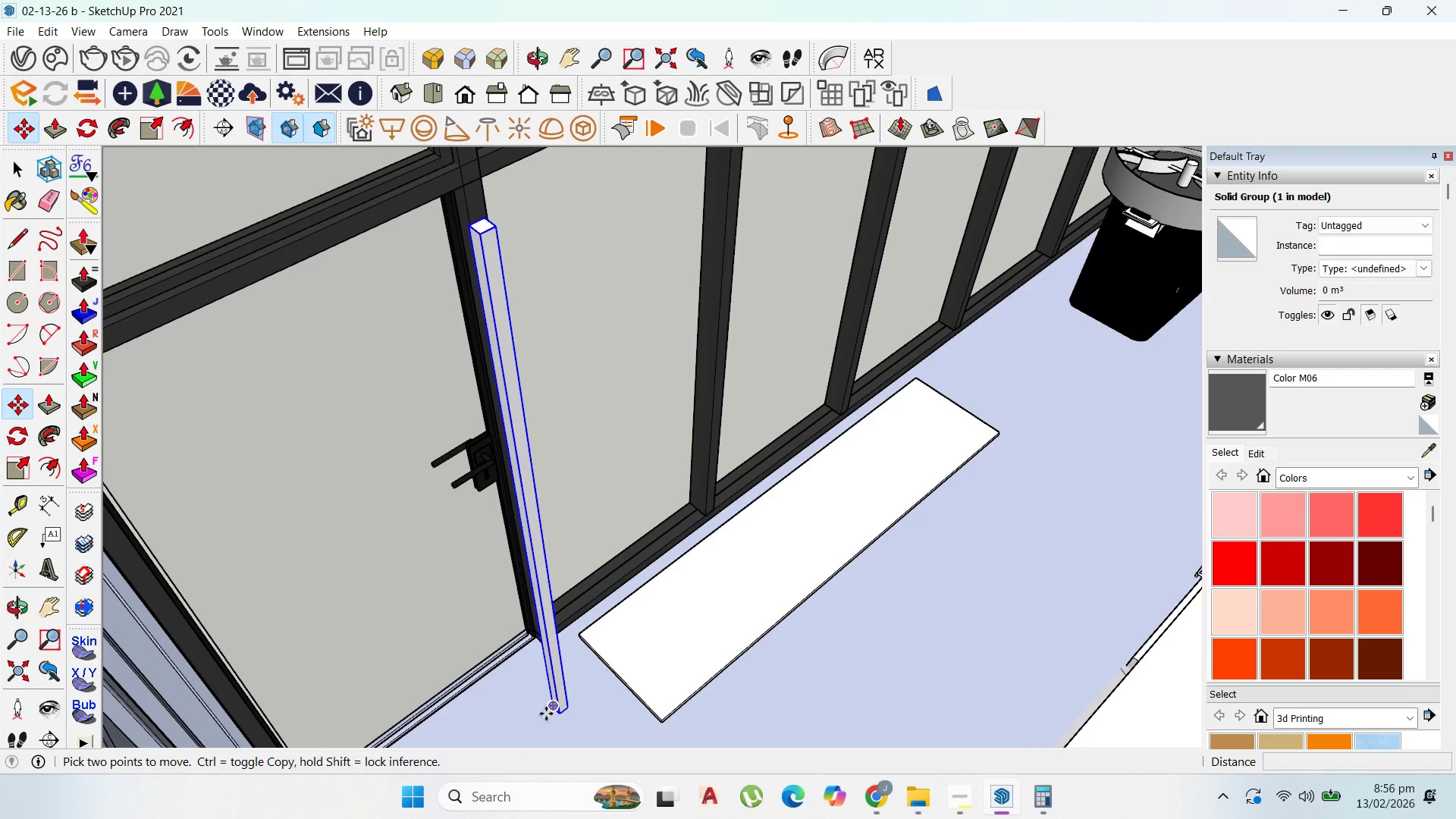 
left_click_drag(start_coordinate=[546, 713], to_coordinate=[548, 709])
 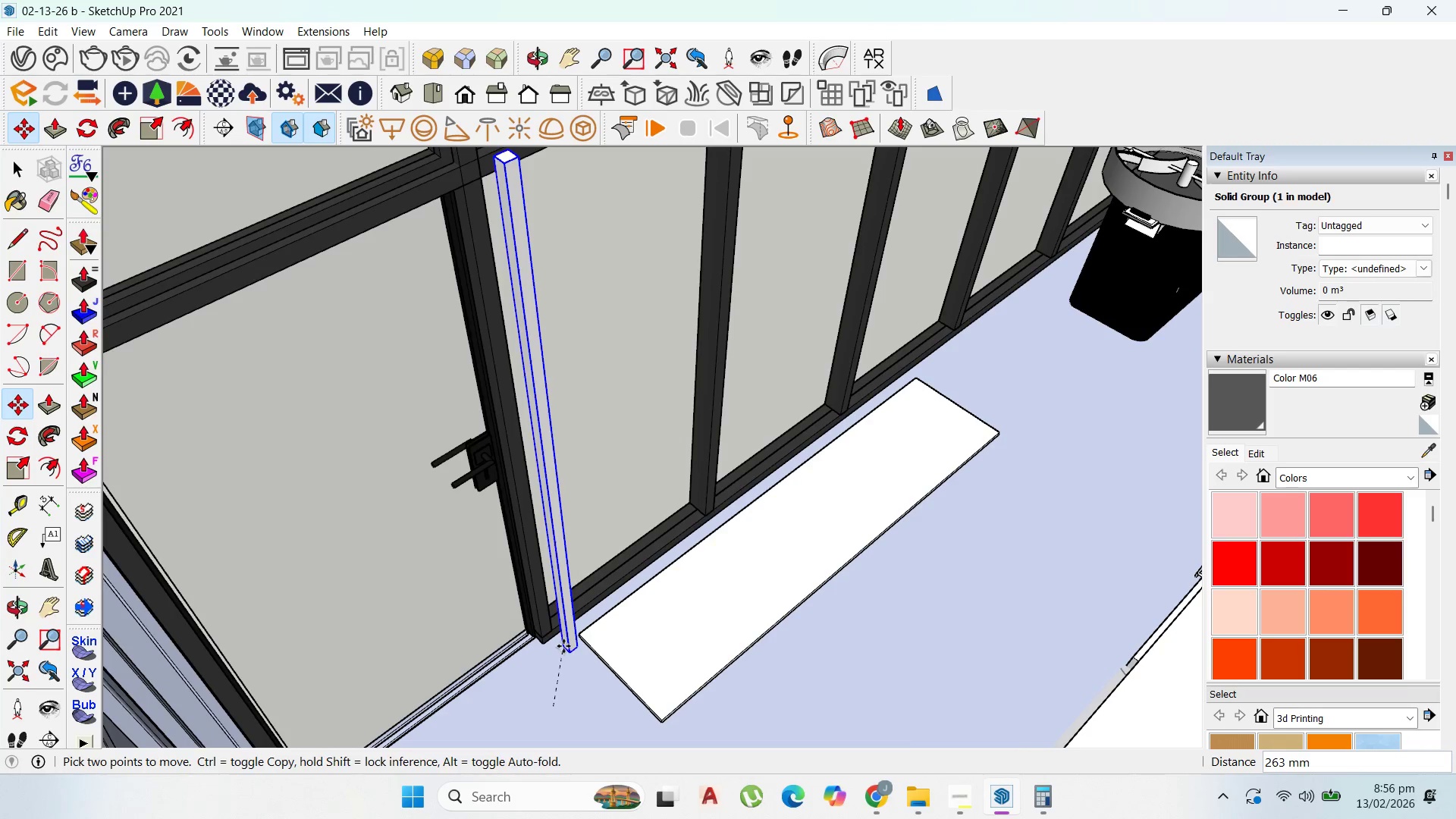 
left_click([561, 658])
 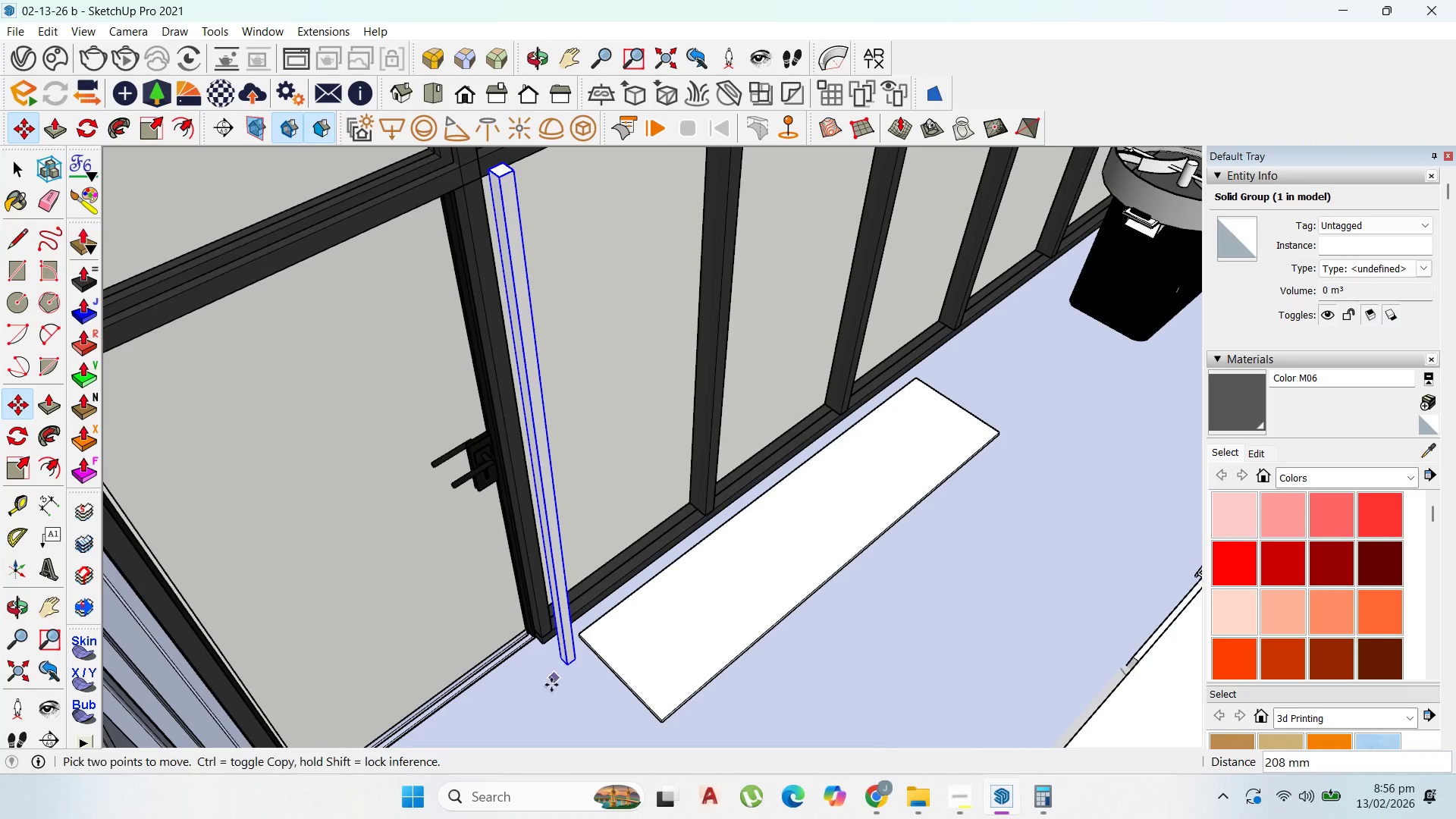 
scroll: coordinate [566, 651], scroll_direction: up, amount: 8.0
 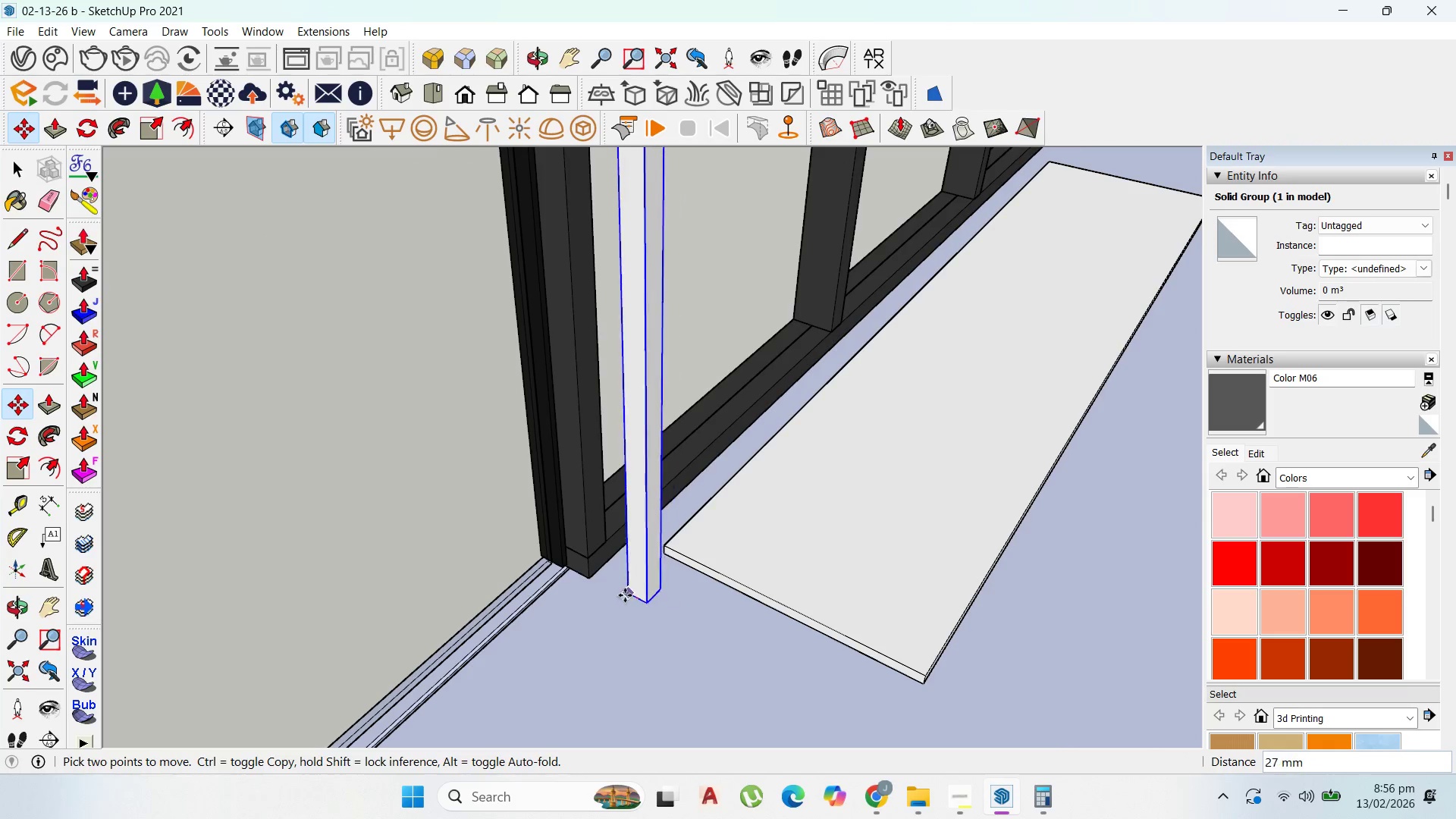 
hold_key(key=ShiftLeft, duration=1.5)
 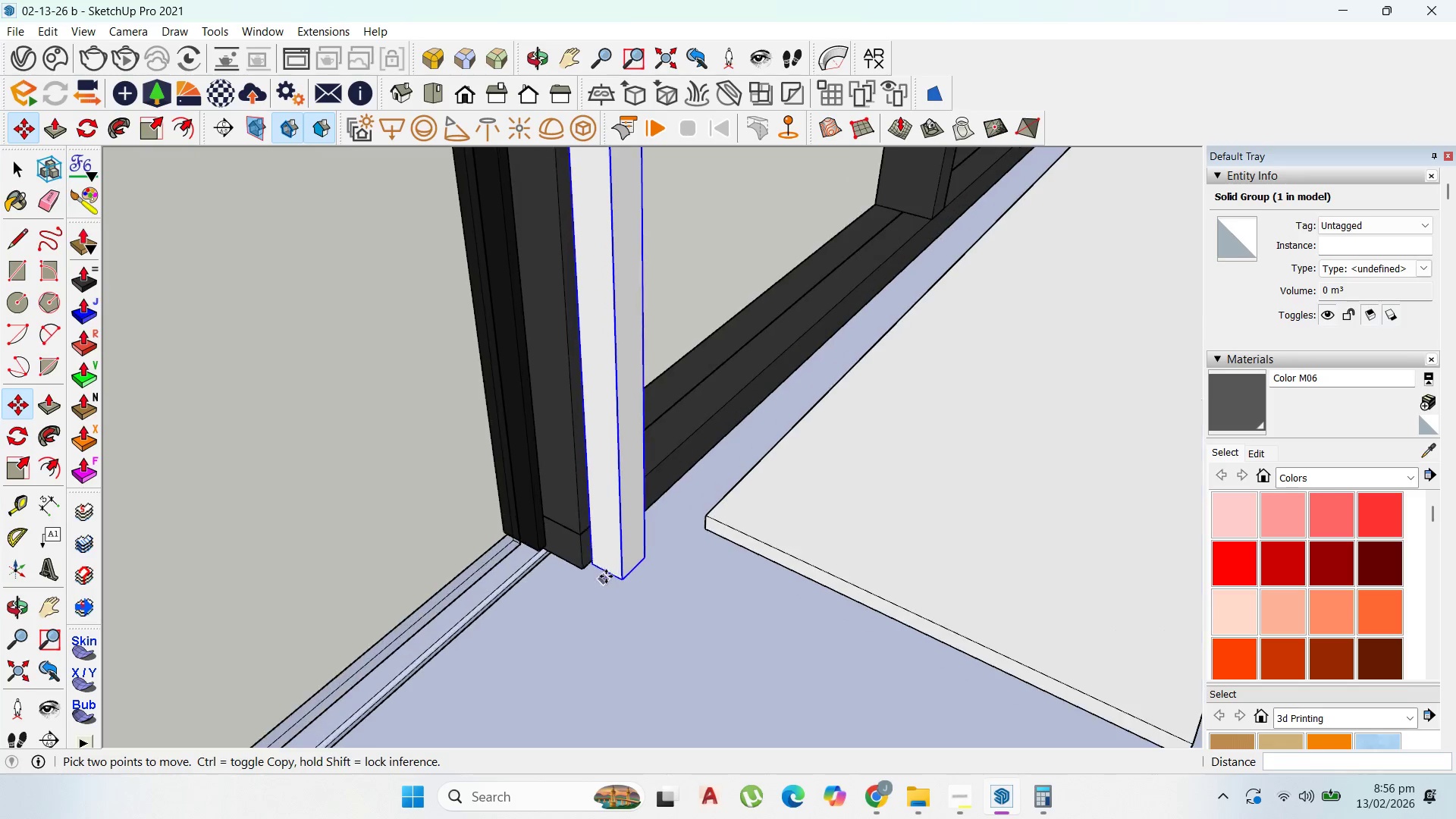 
hold_key(key=ShiftLeft, duration=0.31)
left_click([588, 573])
 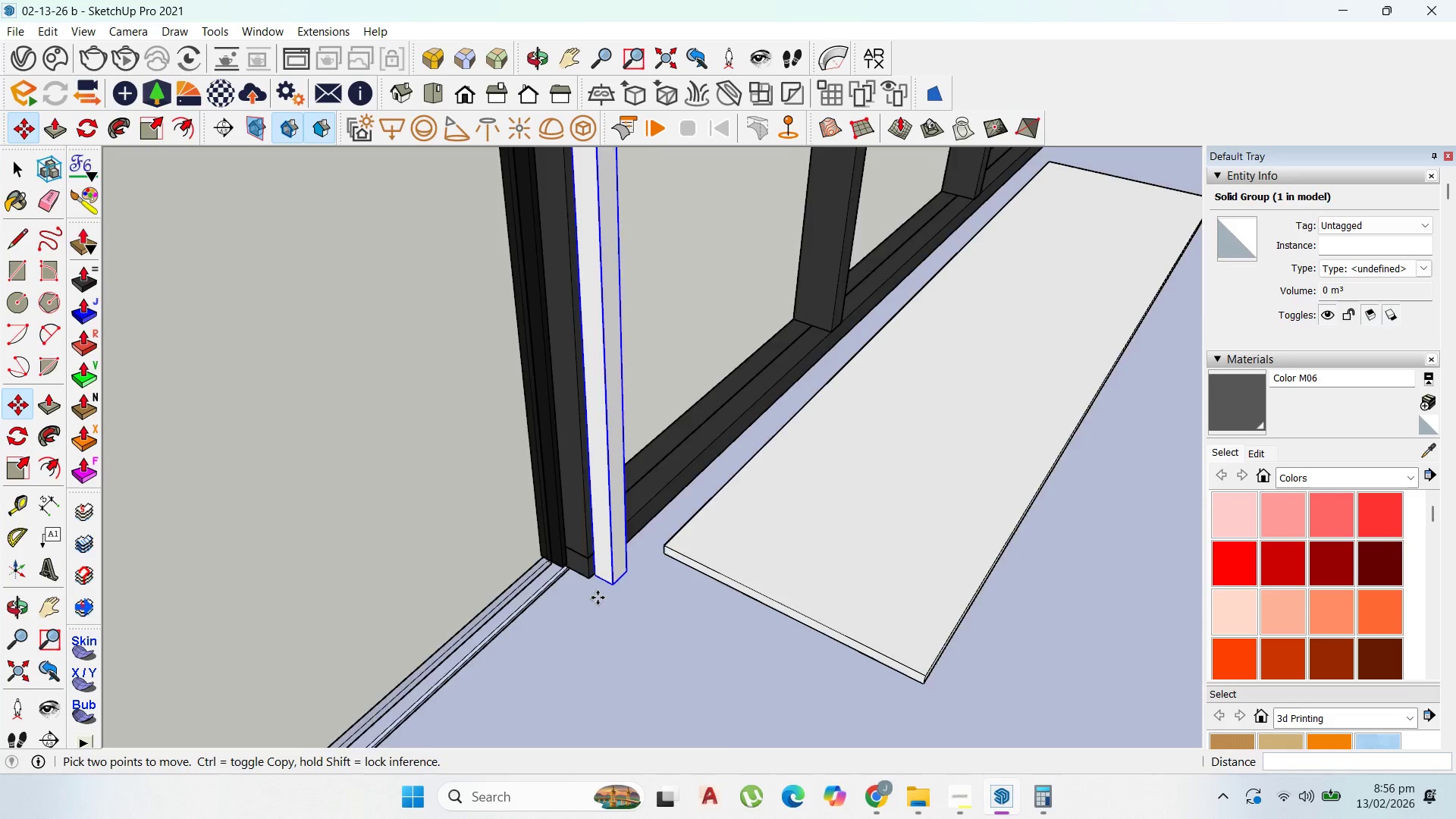 
scroll: coordinate [604, 580], scroll_direction: up, amount: 5.0
 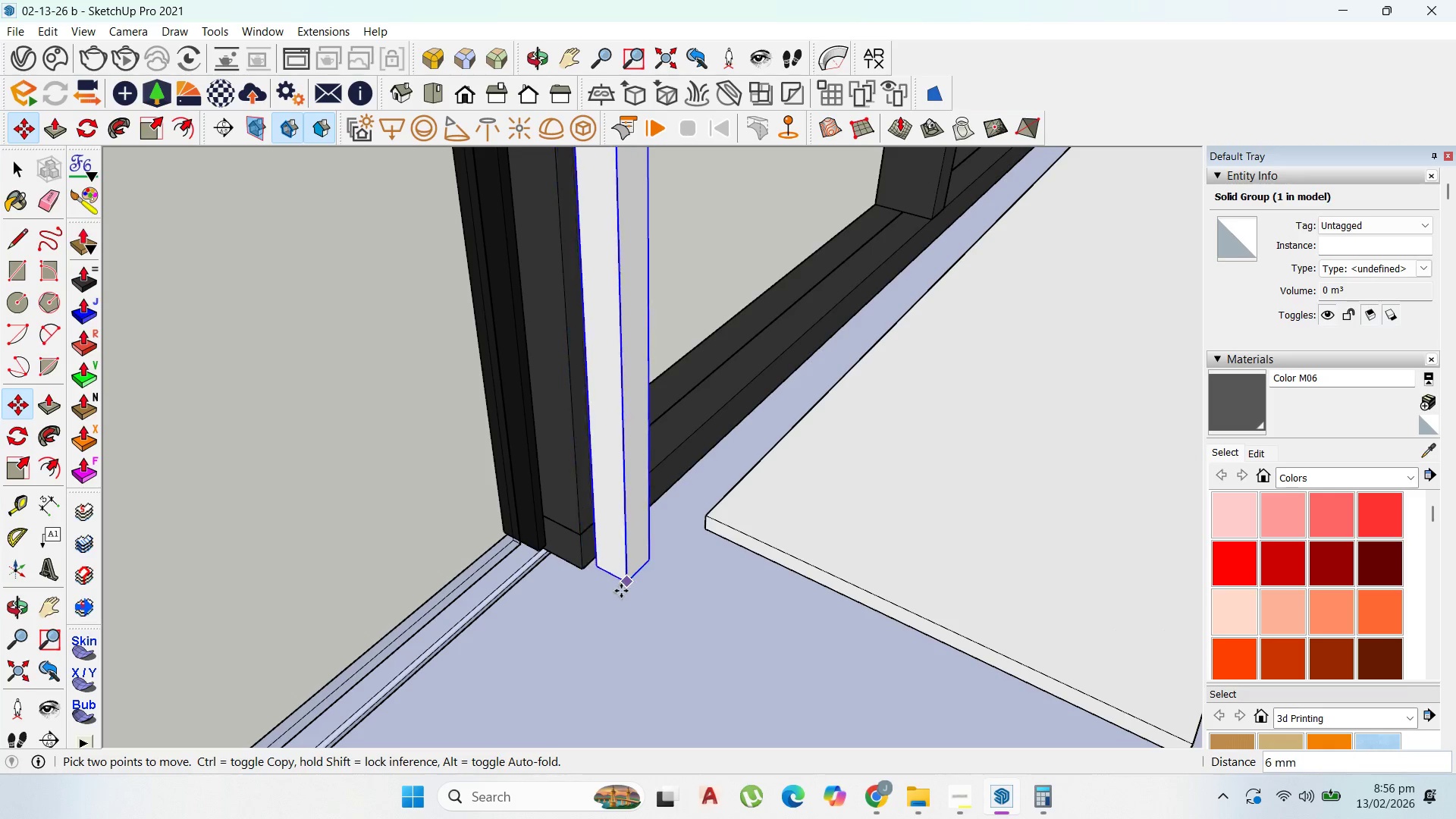 
left_click([621, 585])
 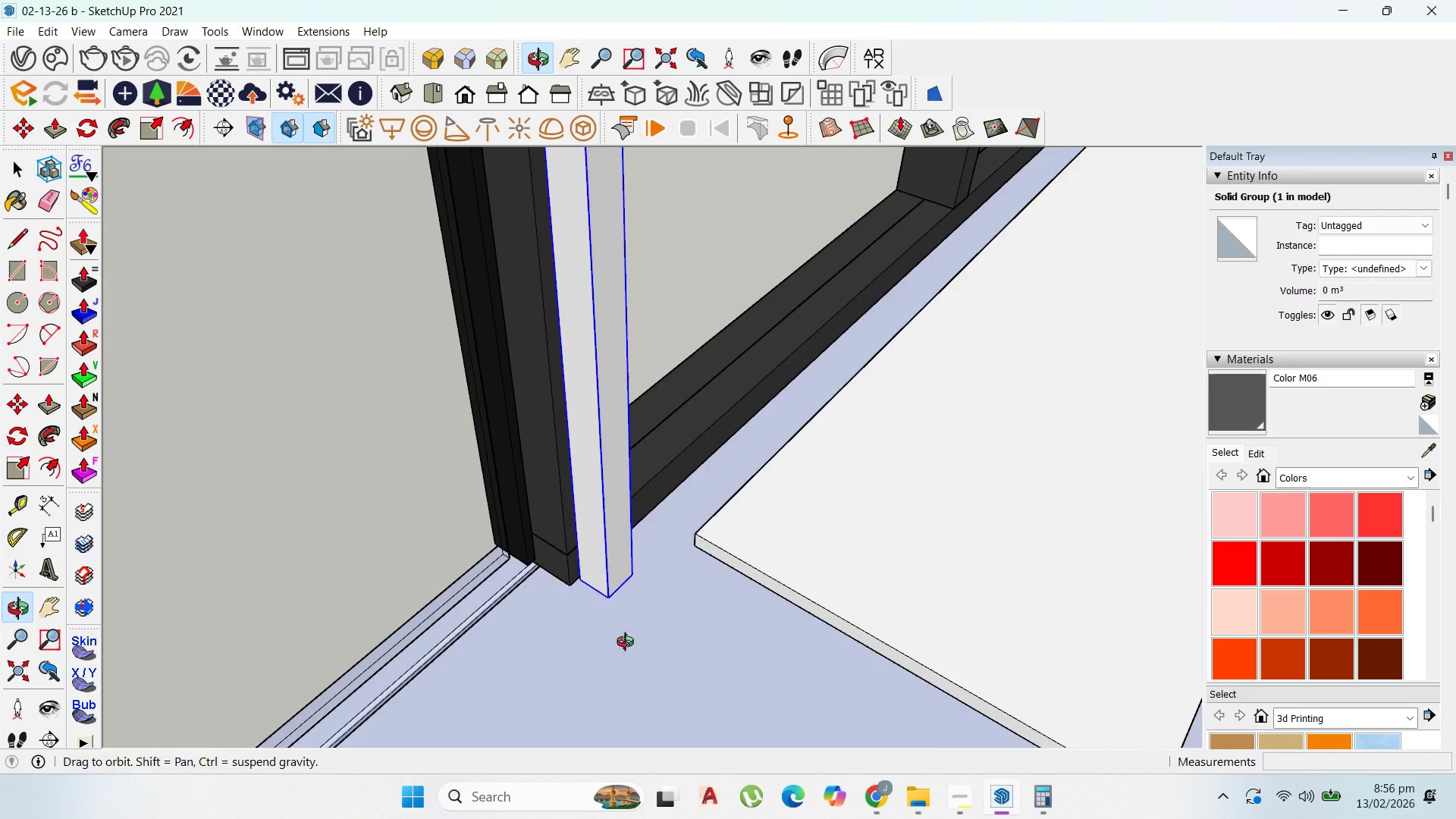 
scroll: coordinate [636, 671], scroll_direction: down, amount: 15.0
 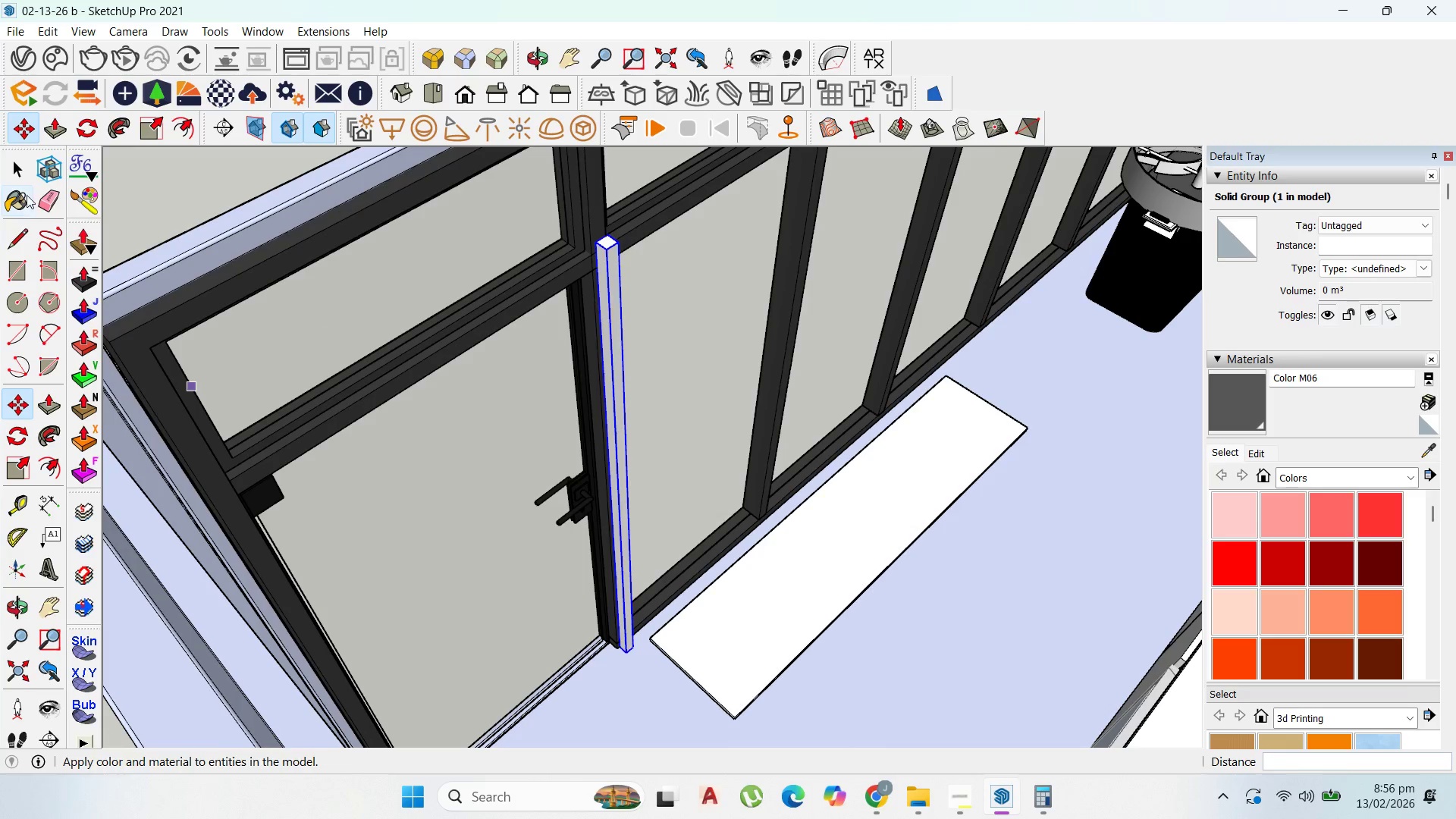 
left_click_drag(start_coordinate=[16, 168], to_coordinate=[20, 168])
 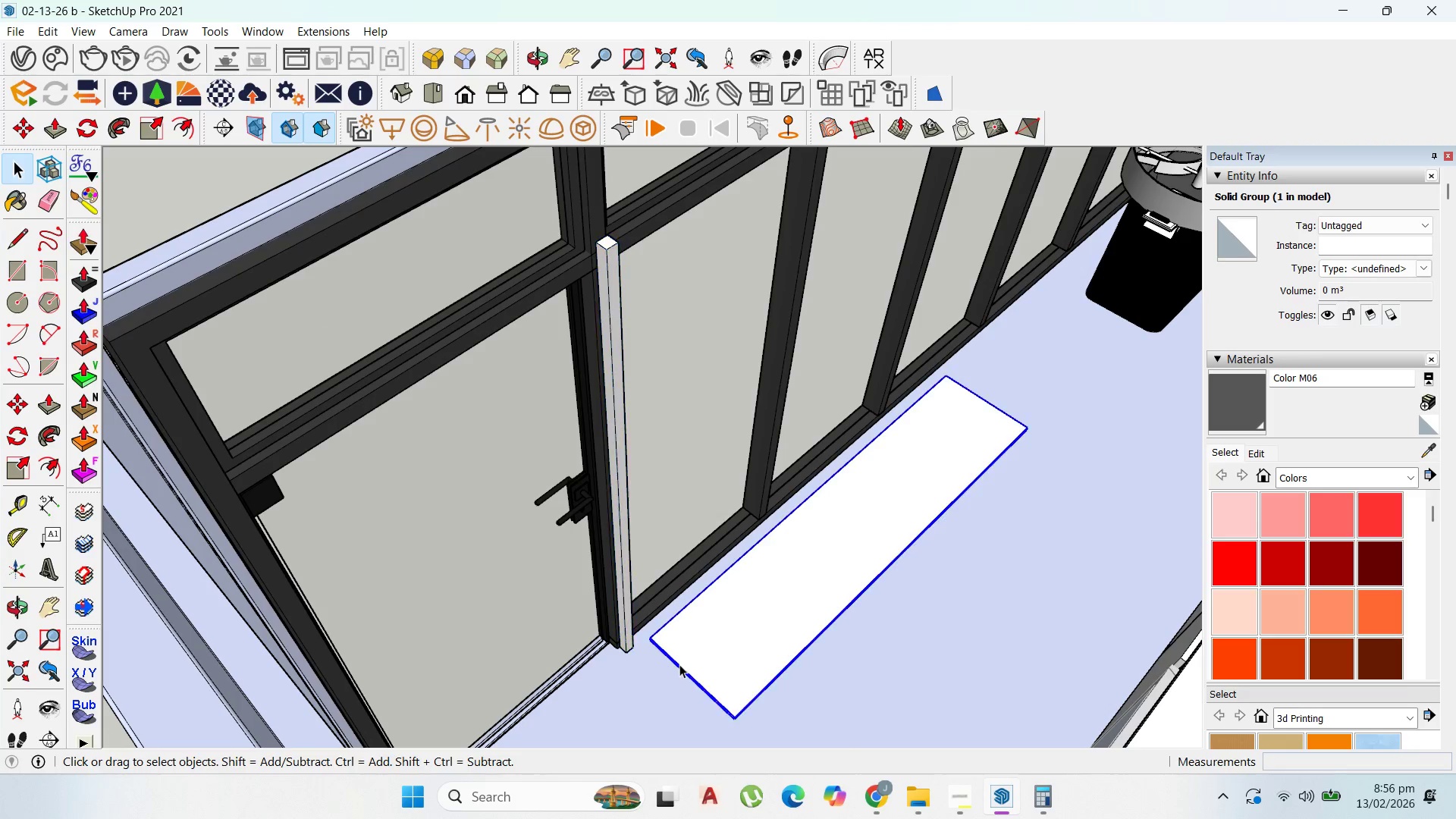 
scroll: coordinate [670, 652], scroll_direction: up, amount: 3.0
 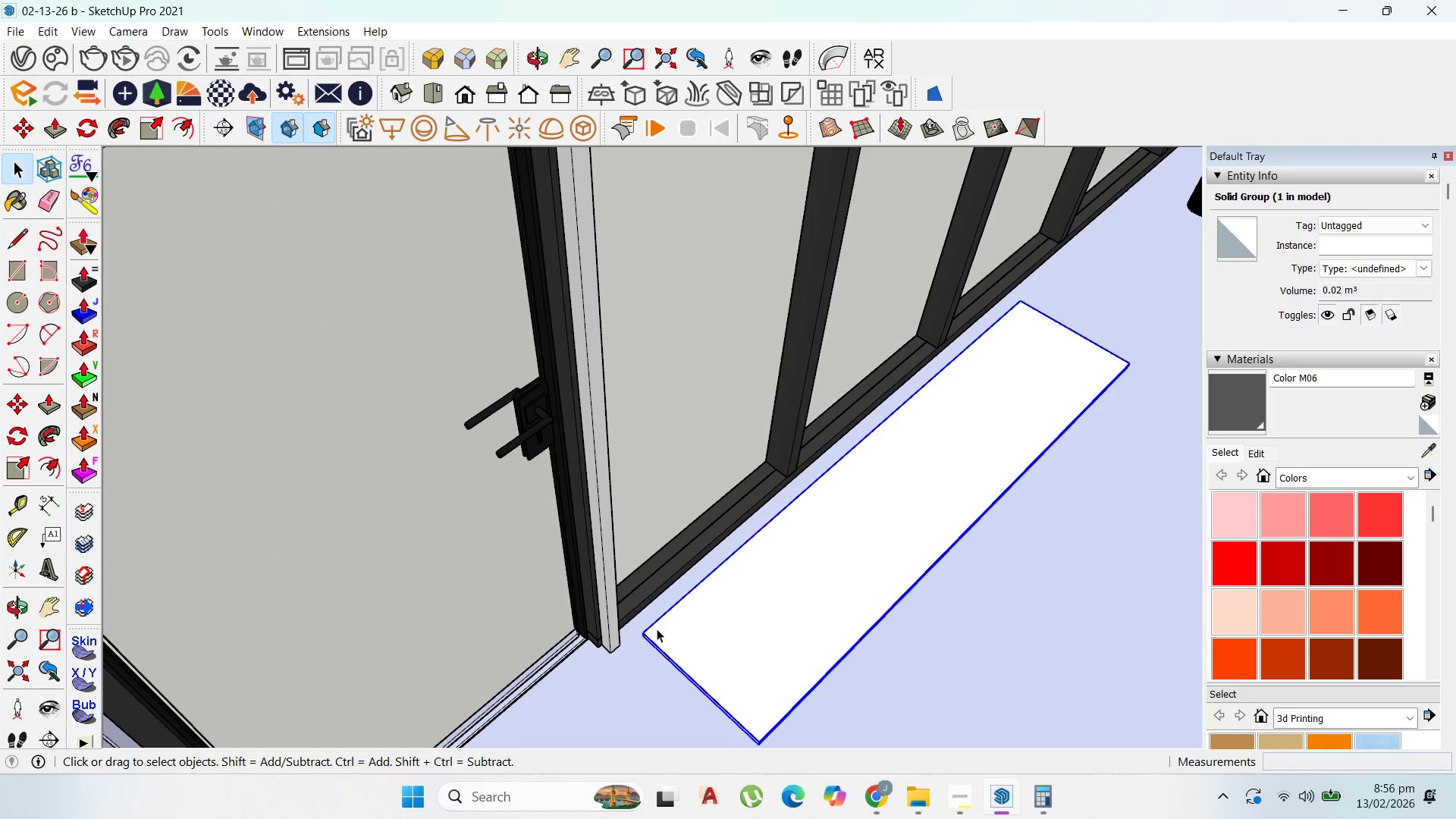 
key(M)
 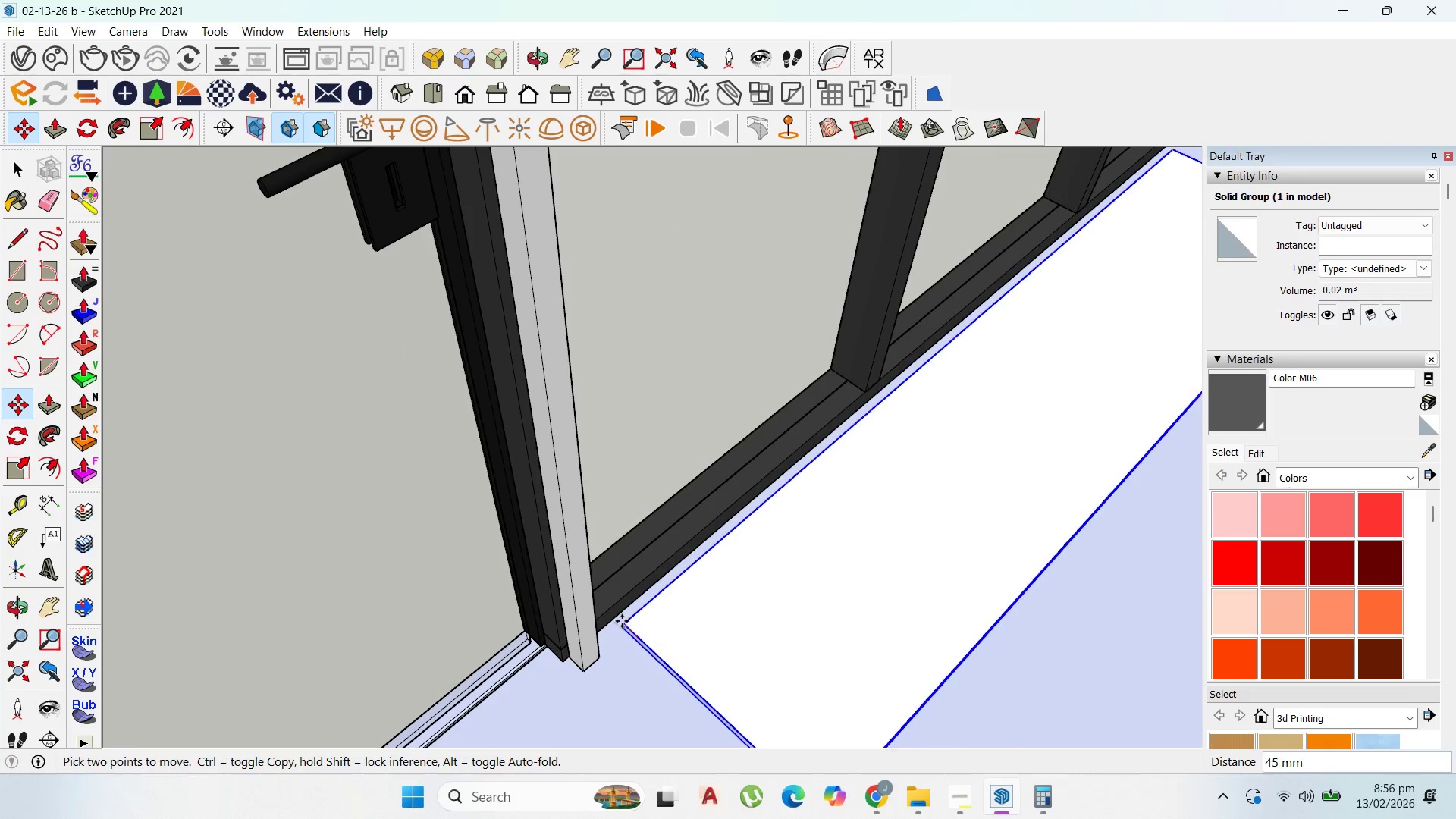 
scroll: coordinate [640, 634], scroll_direction: up, amount: 5.0
 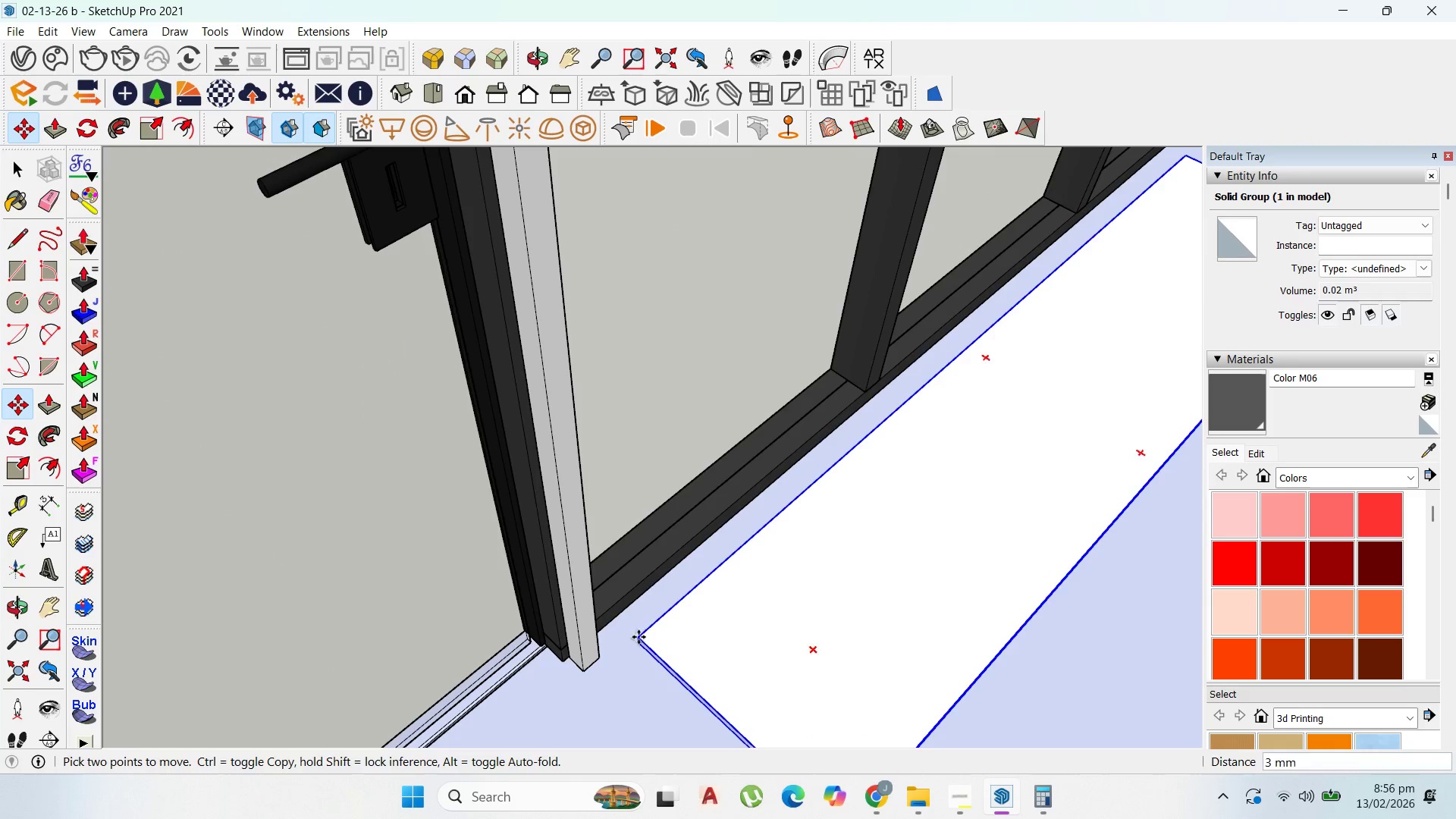 
hold_key(key=ShiftLeft, duration=1.45)
left_click([565, 605])
 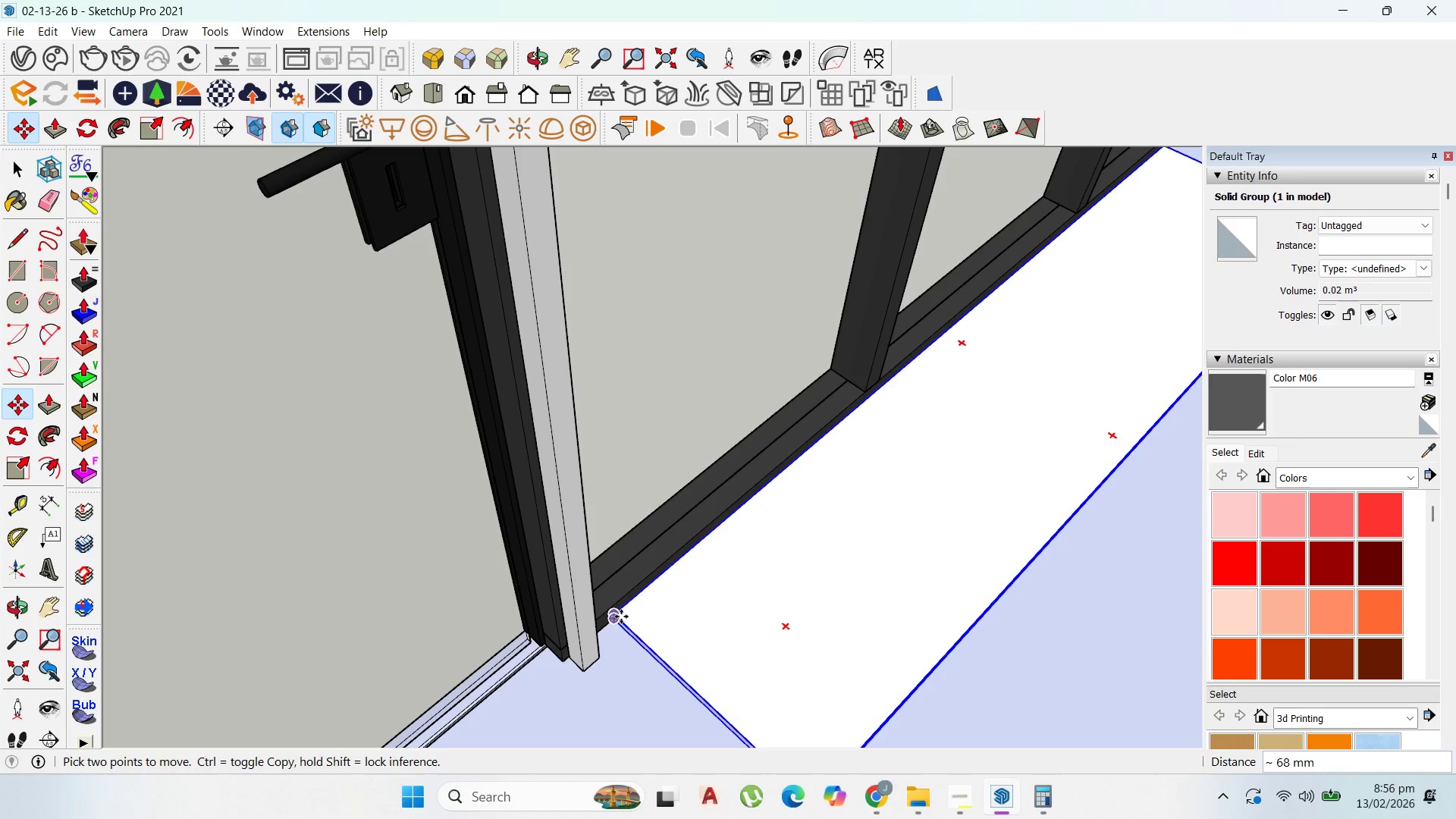 
left_click([621, 617])
 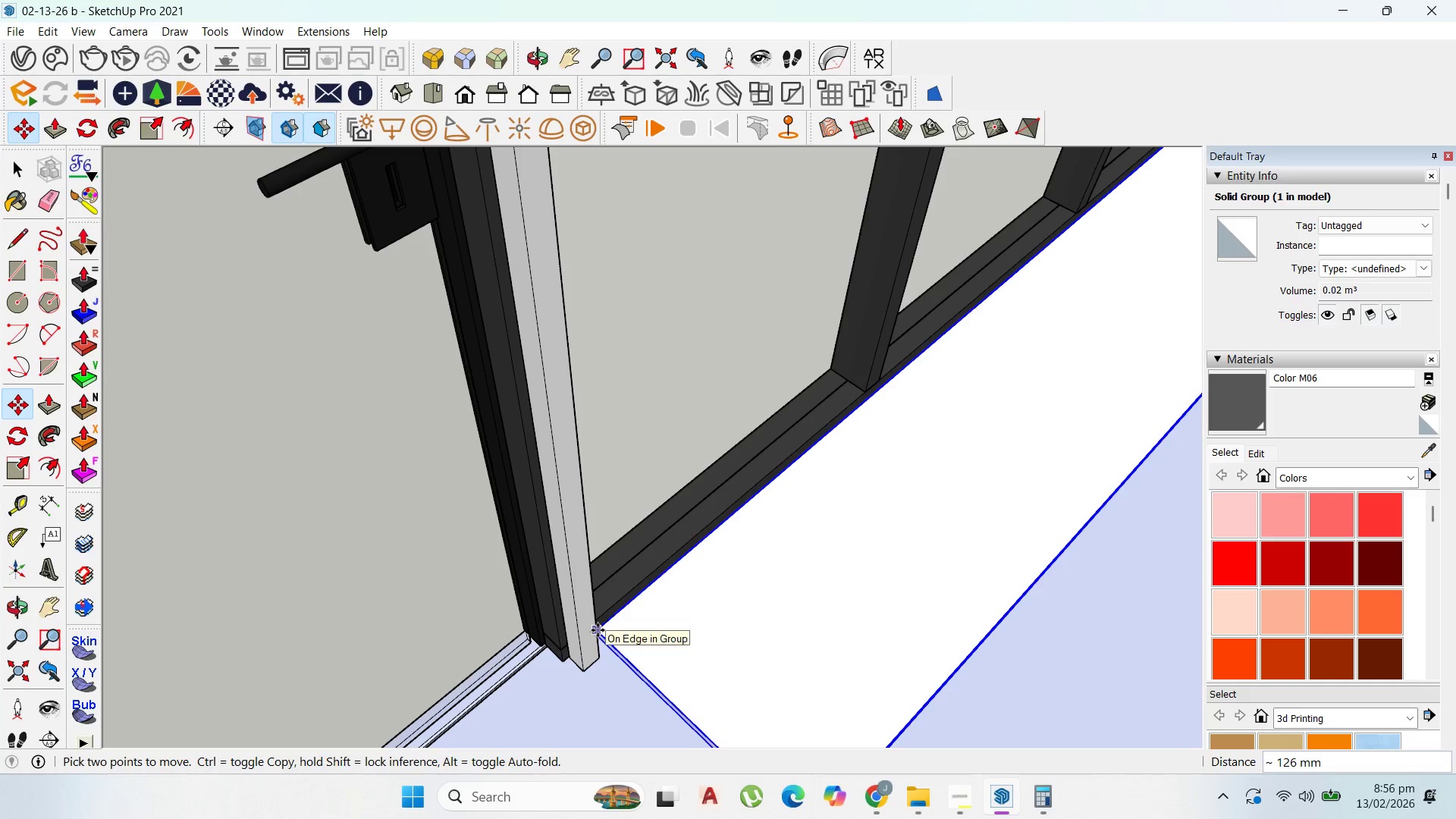 
hold_key(key=ShiftLeft, duration=0.36)
 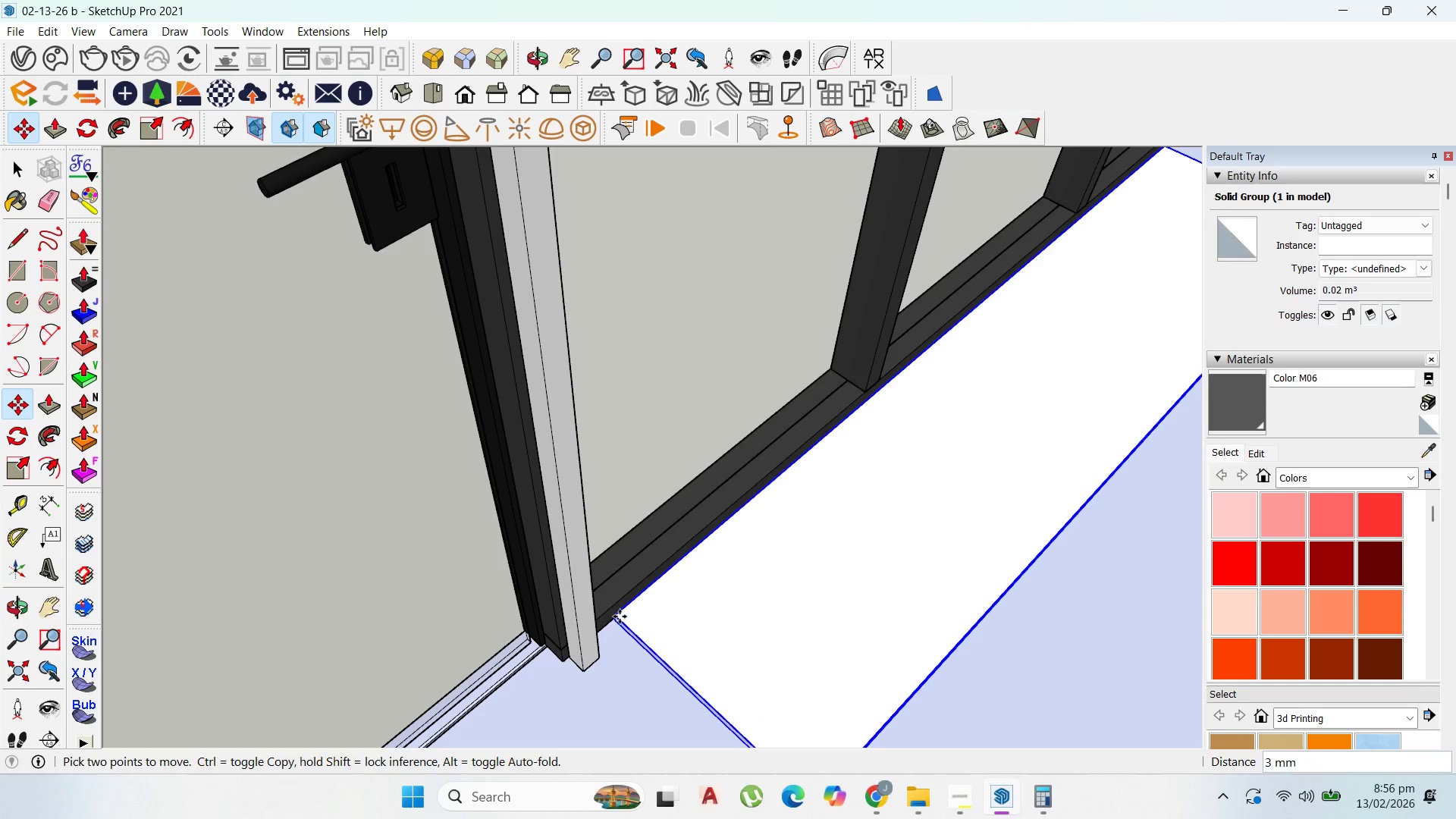 
hold_key(key=ShiftLeft, duration=0.86)
 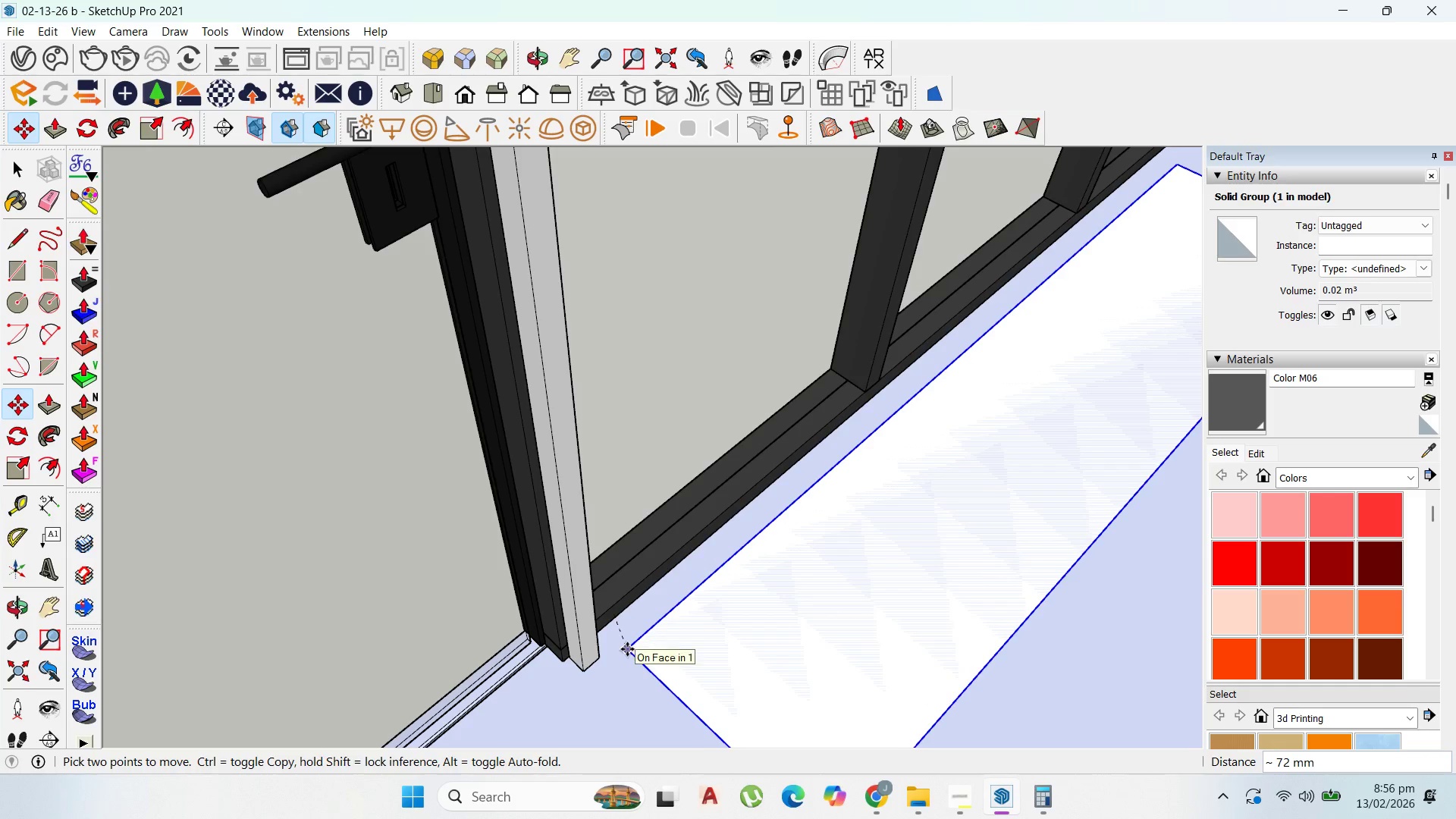 
left_click([628, 649])
 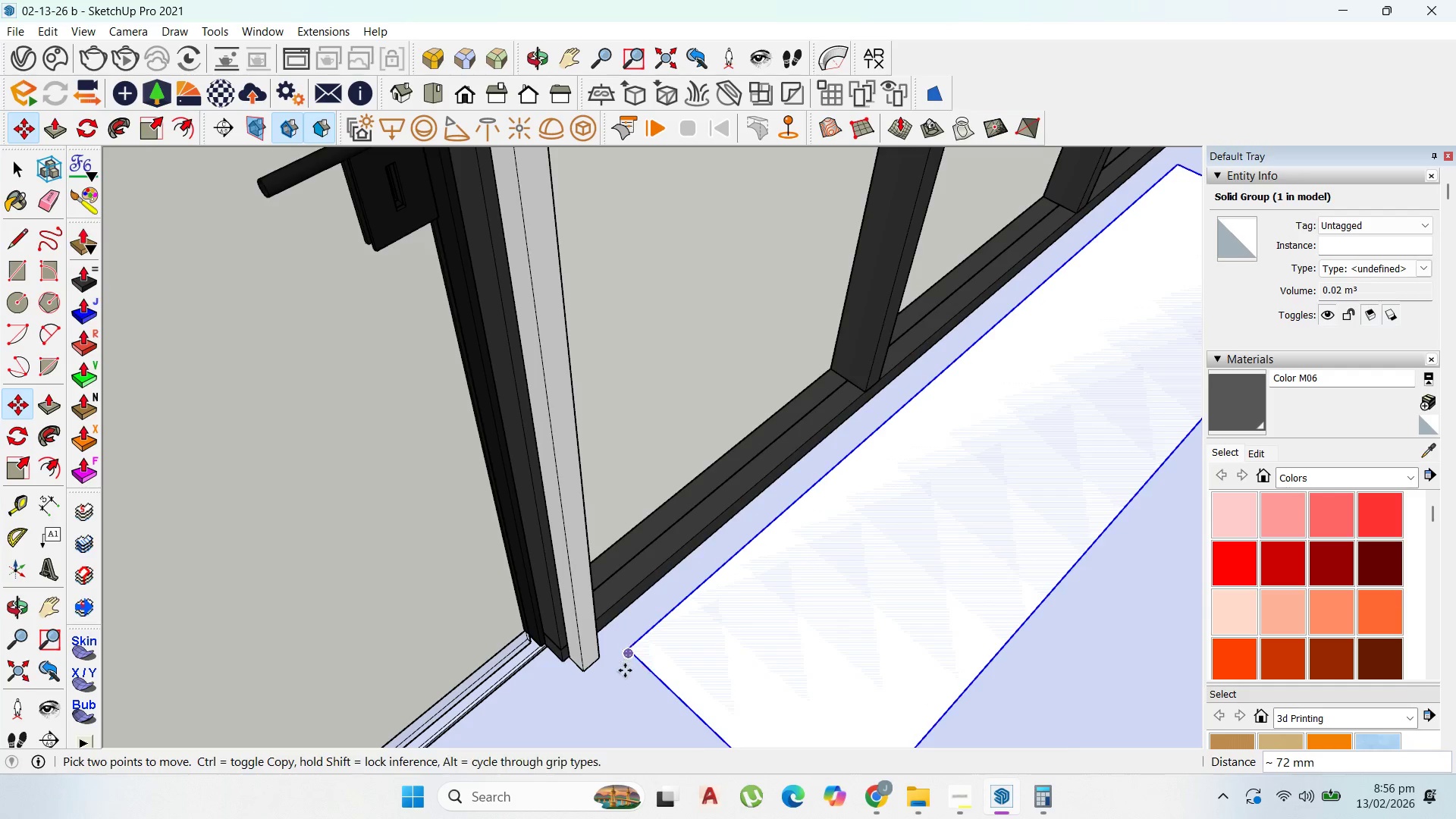 
left_click_drag(start_coordinate=[635, 658], to_coordinate=[635, 651])
 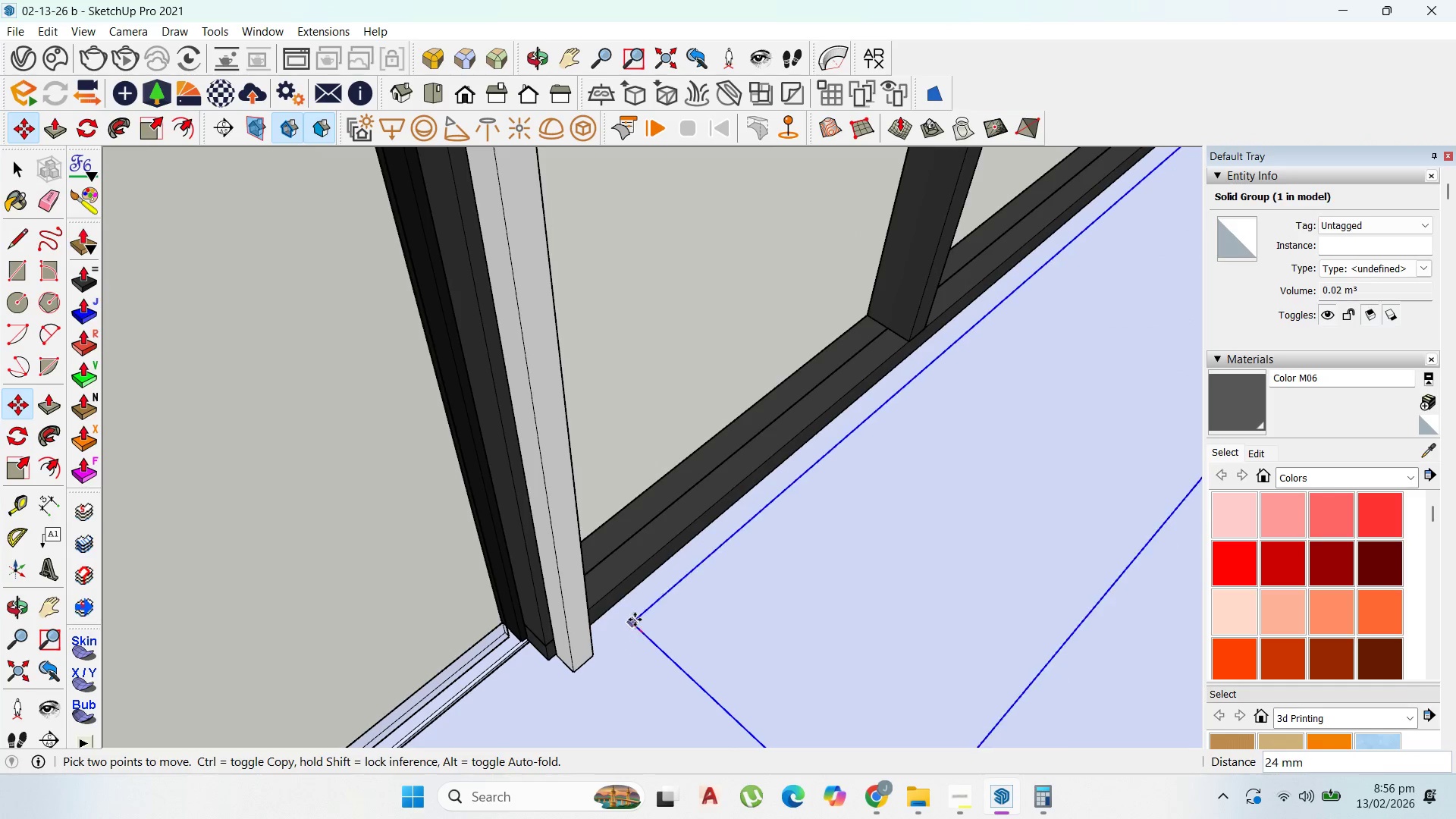 
scroll: coordinate [629, 664], scroll_direction: up, amount: 2.0
 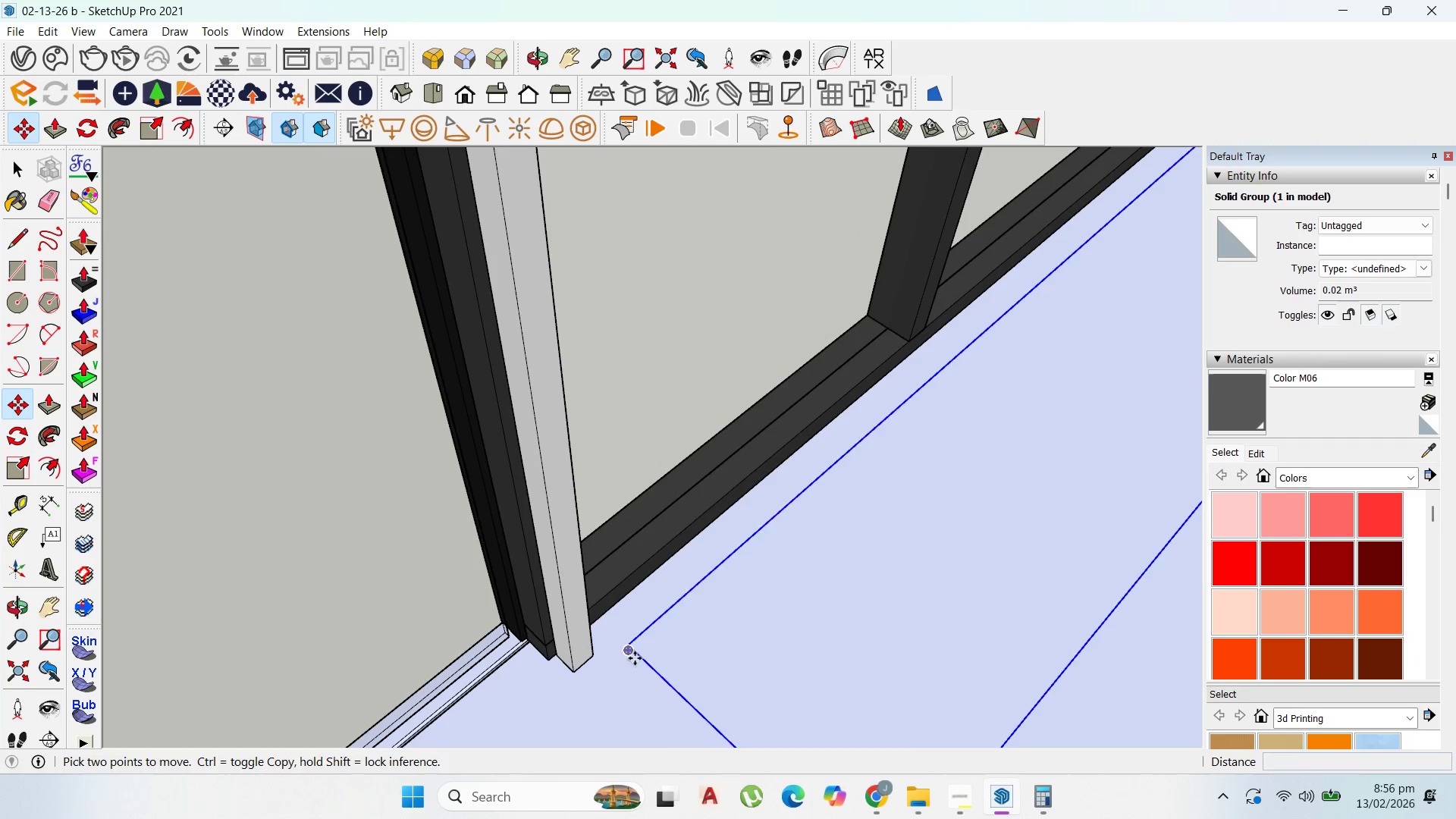 
key(ArrowUp)
 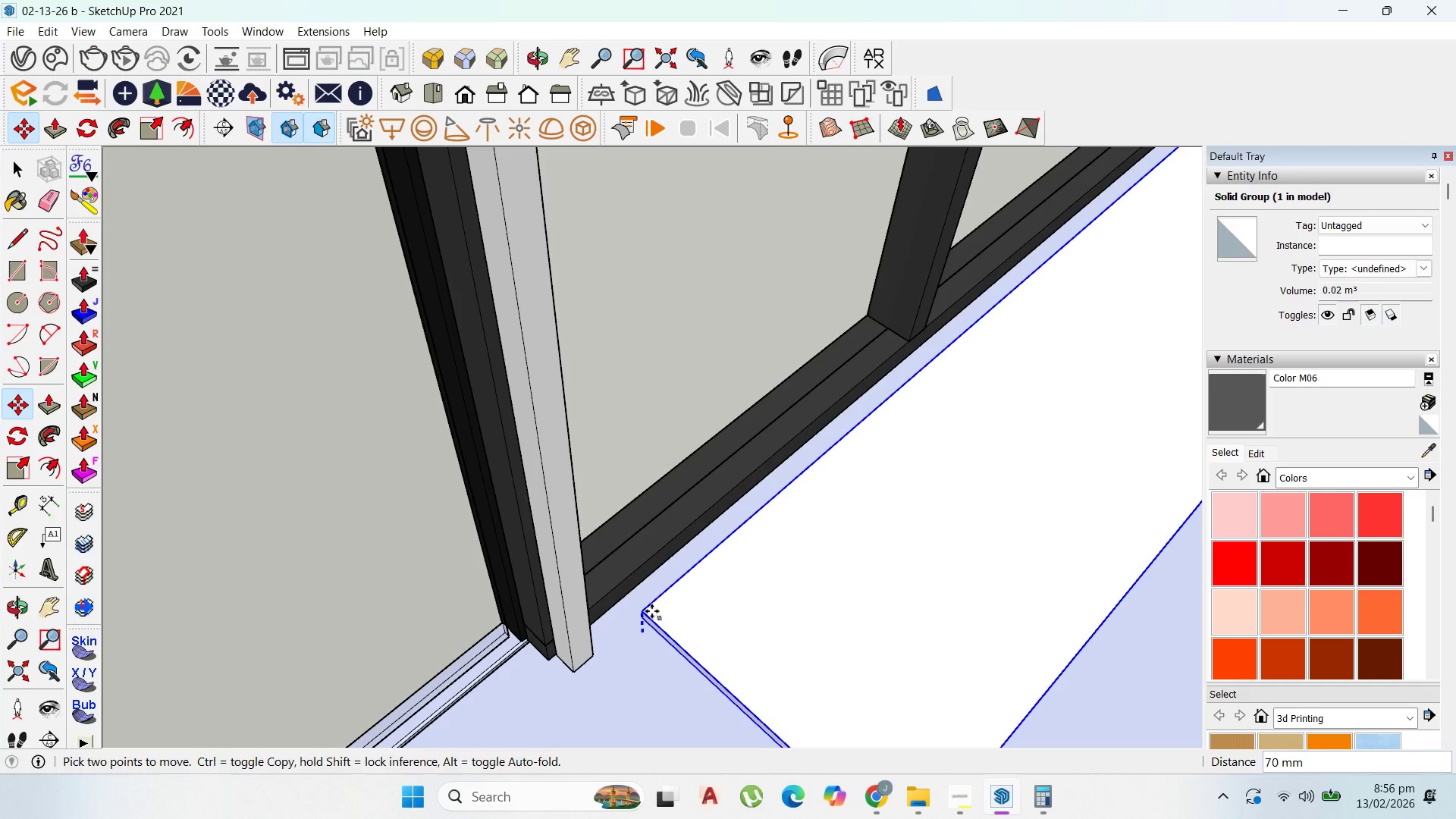 
left_click([652, 611])
 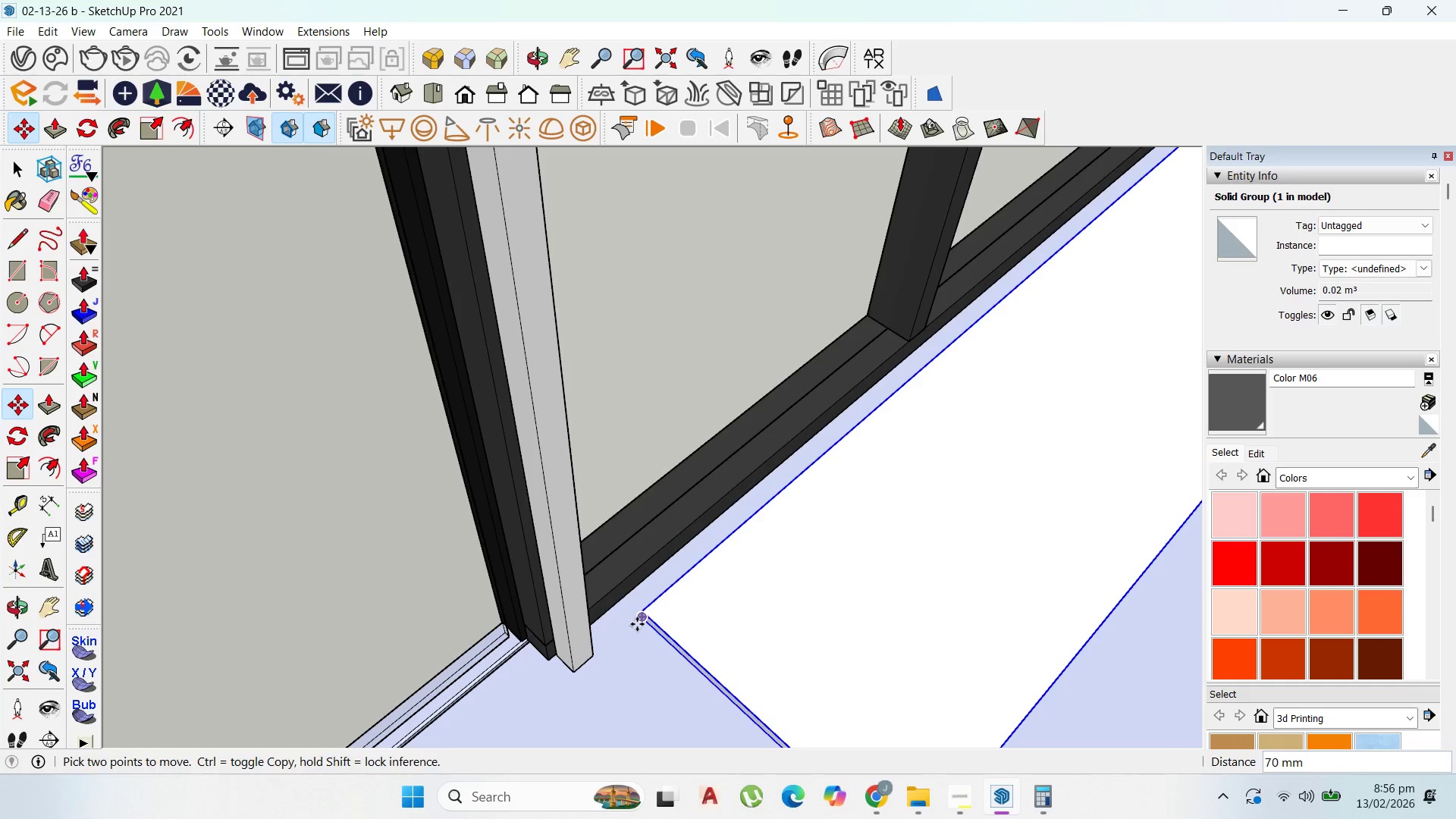 
left_click([637, 623])
 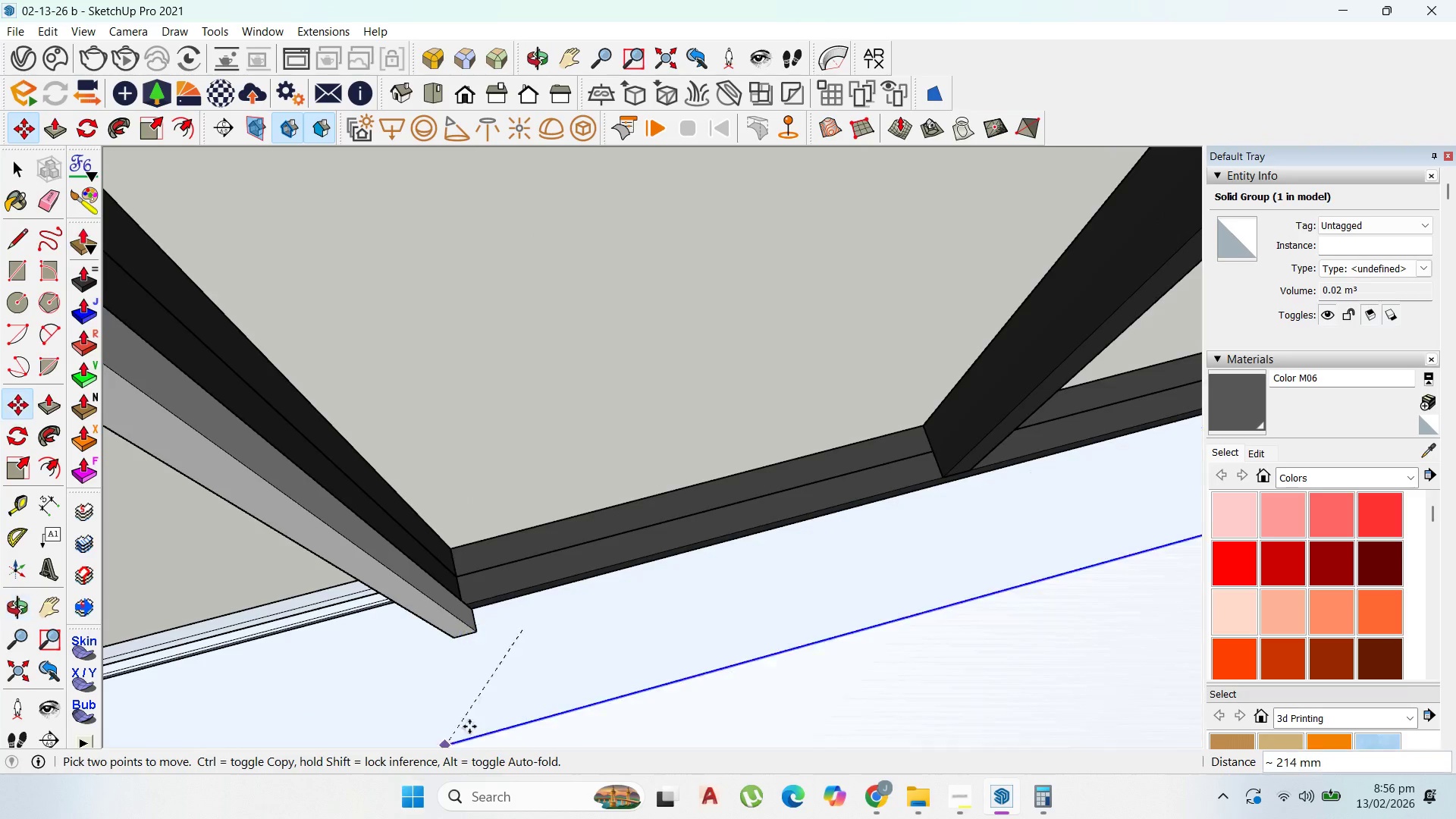 
scroll: coordinate [515, 641], scroll_direction: up, amount: 1.0
 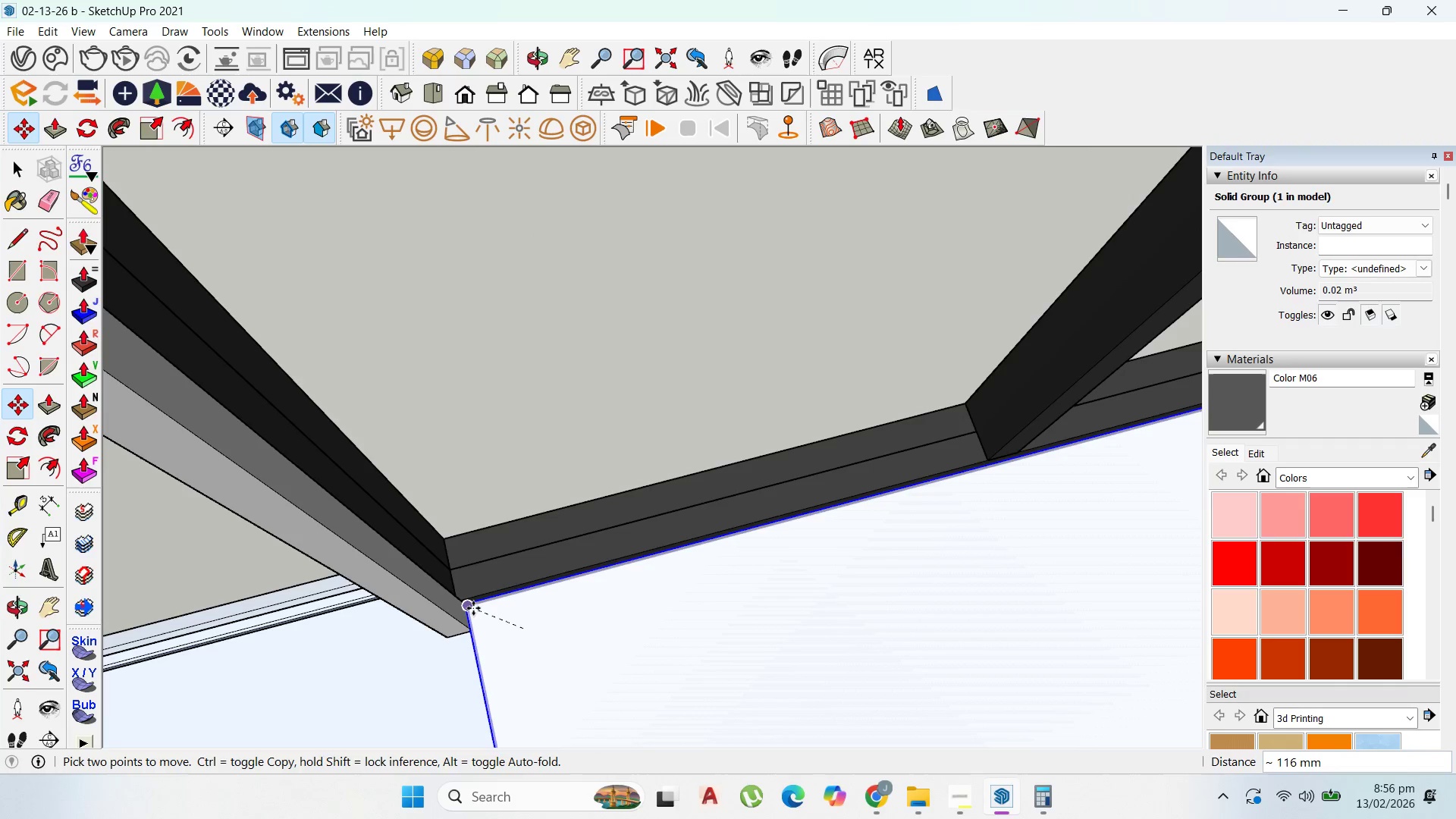 
left_click([473, 608])
 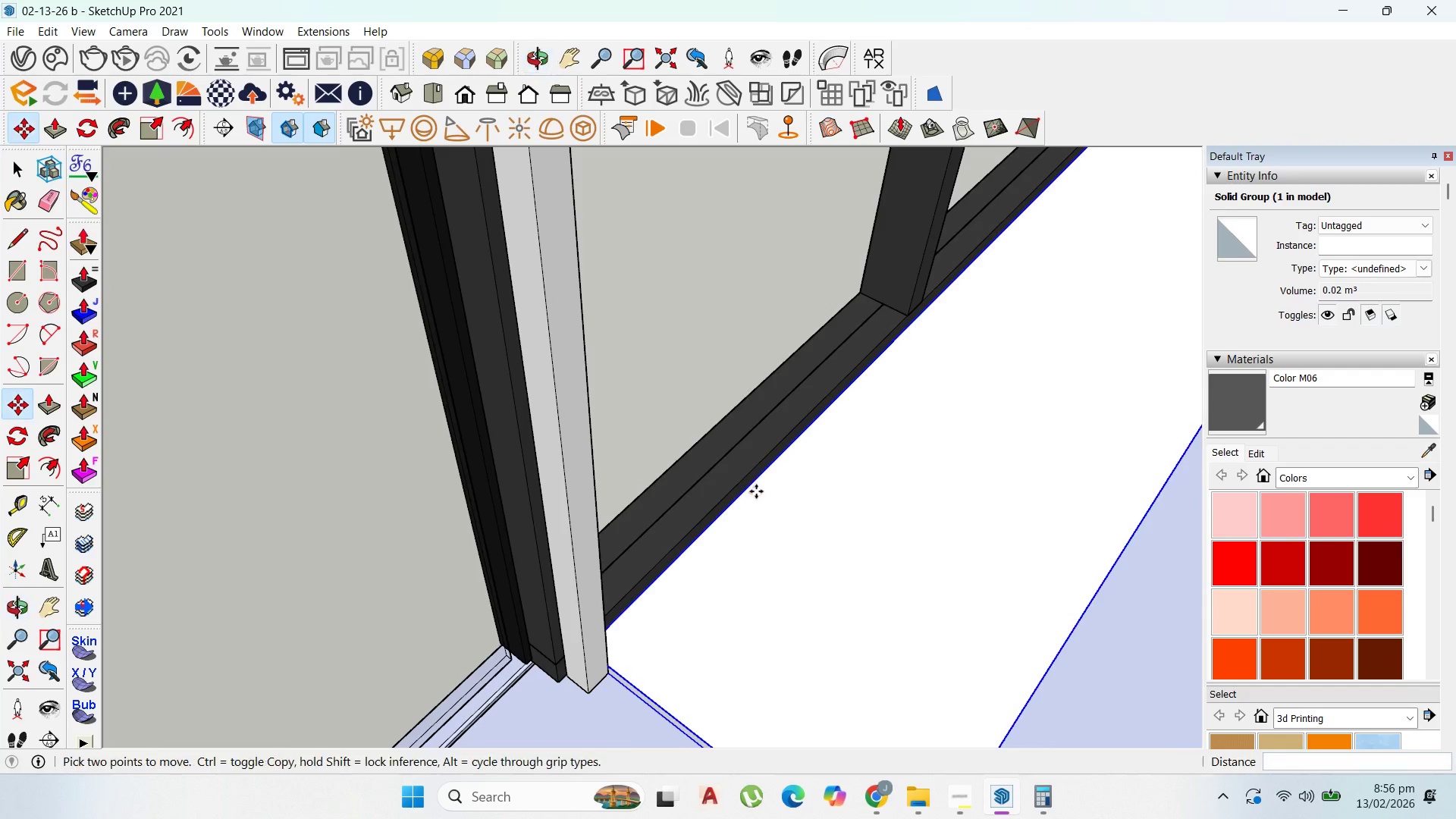 
left_click([701, 568])
 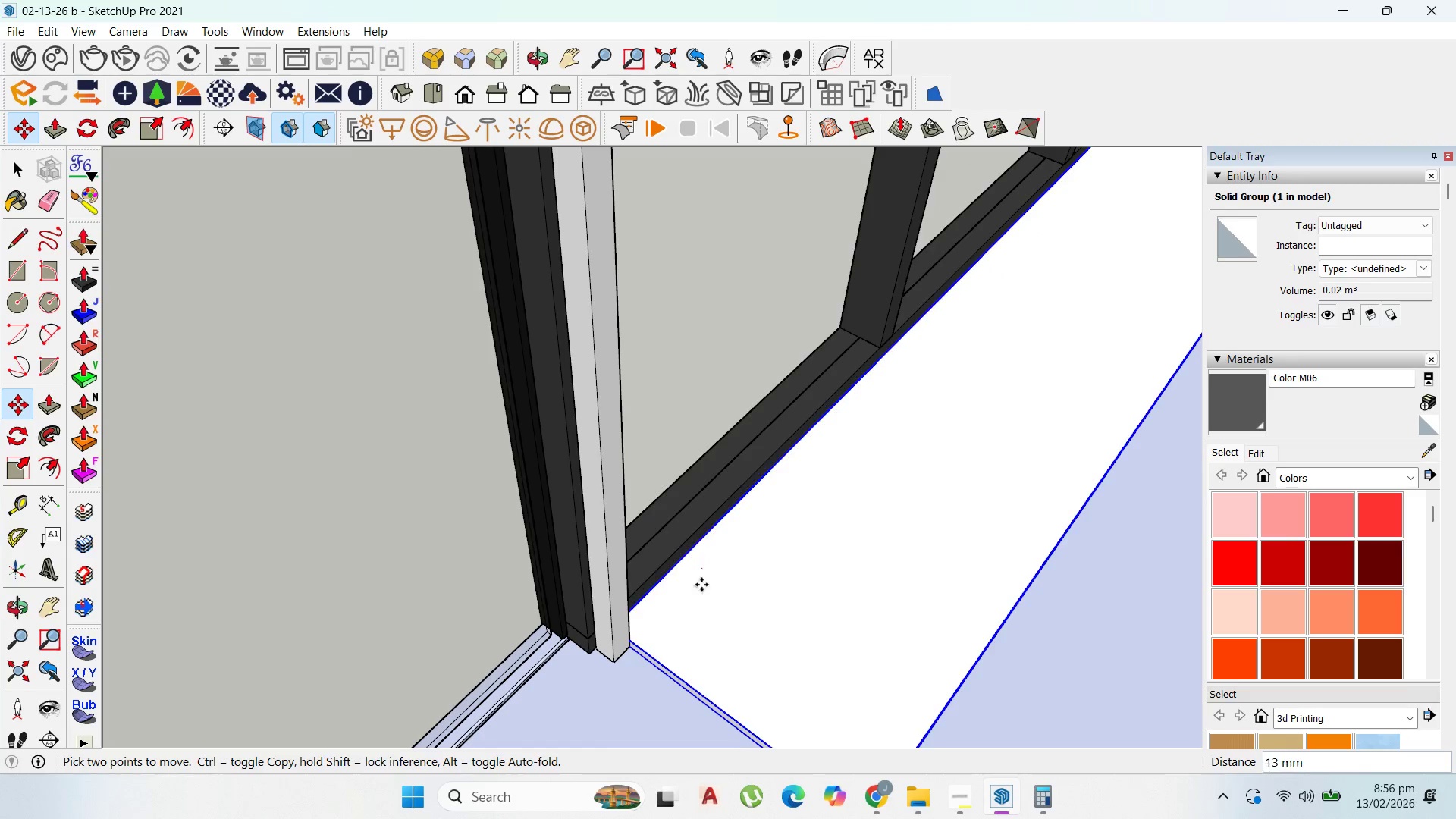 
scroll: coordinate [720, 535], scroll_direction: down, amount: 2.0
 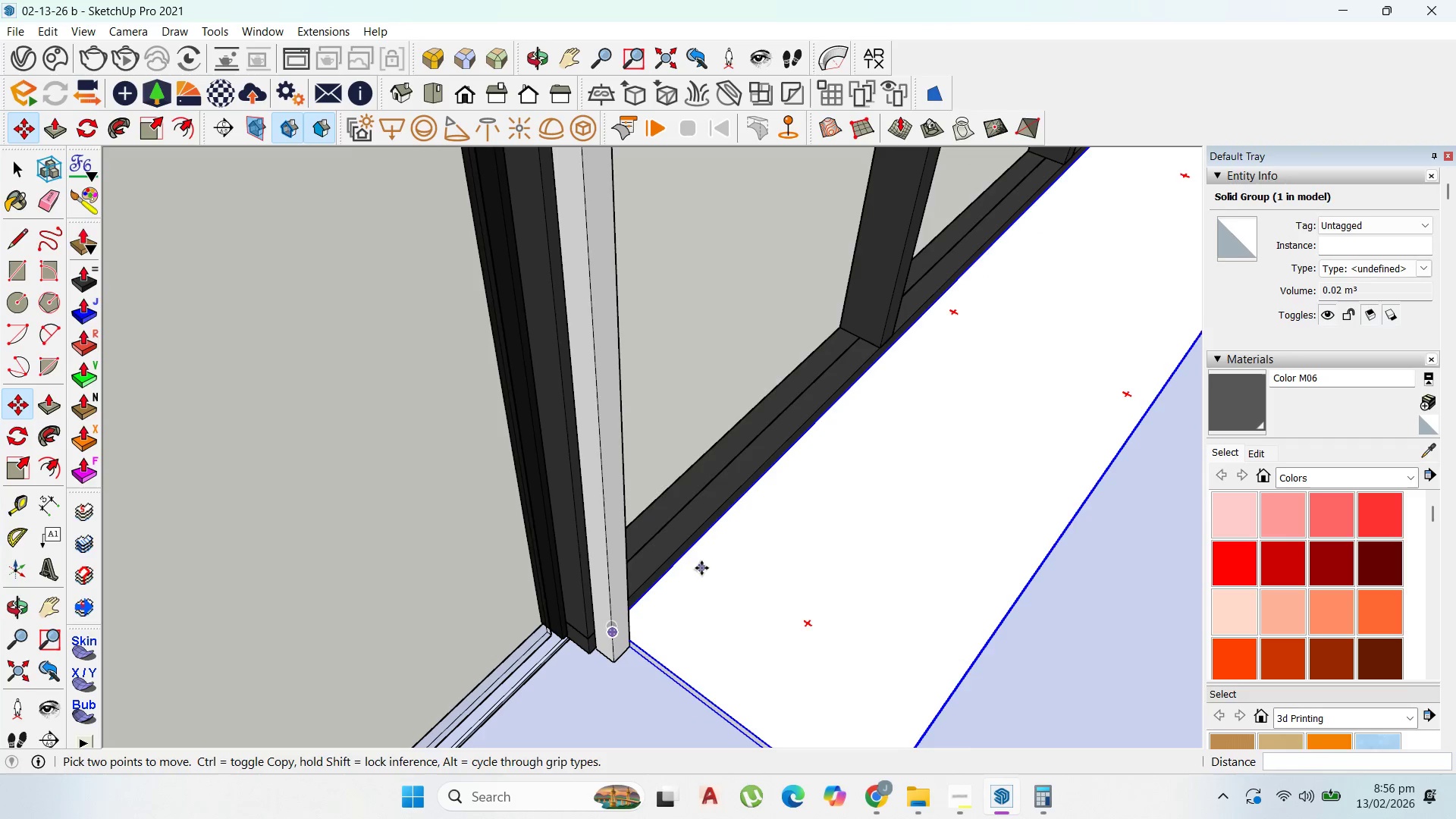 
mouse_move([694, 604])
 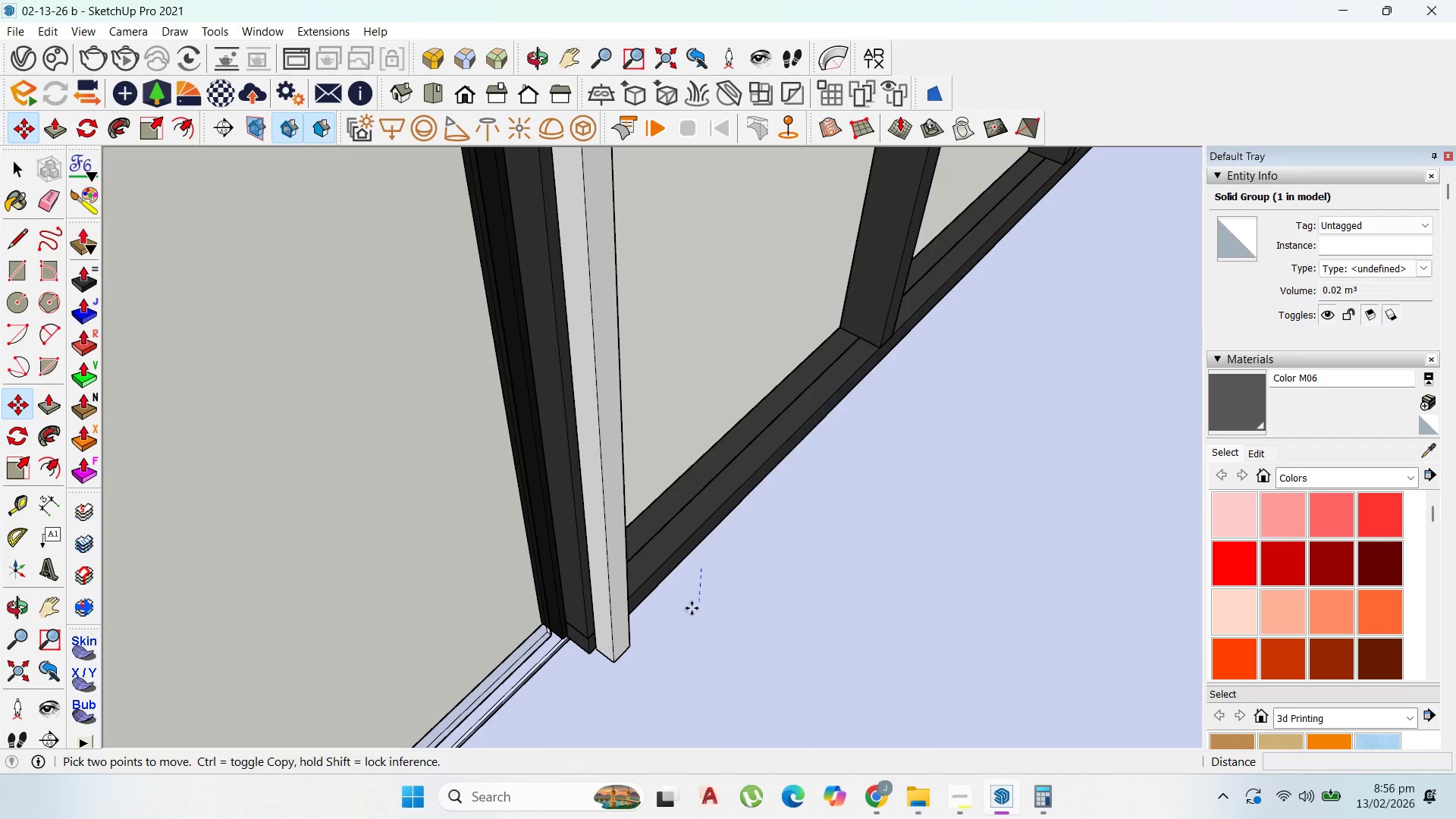 
key(Escape)
 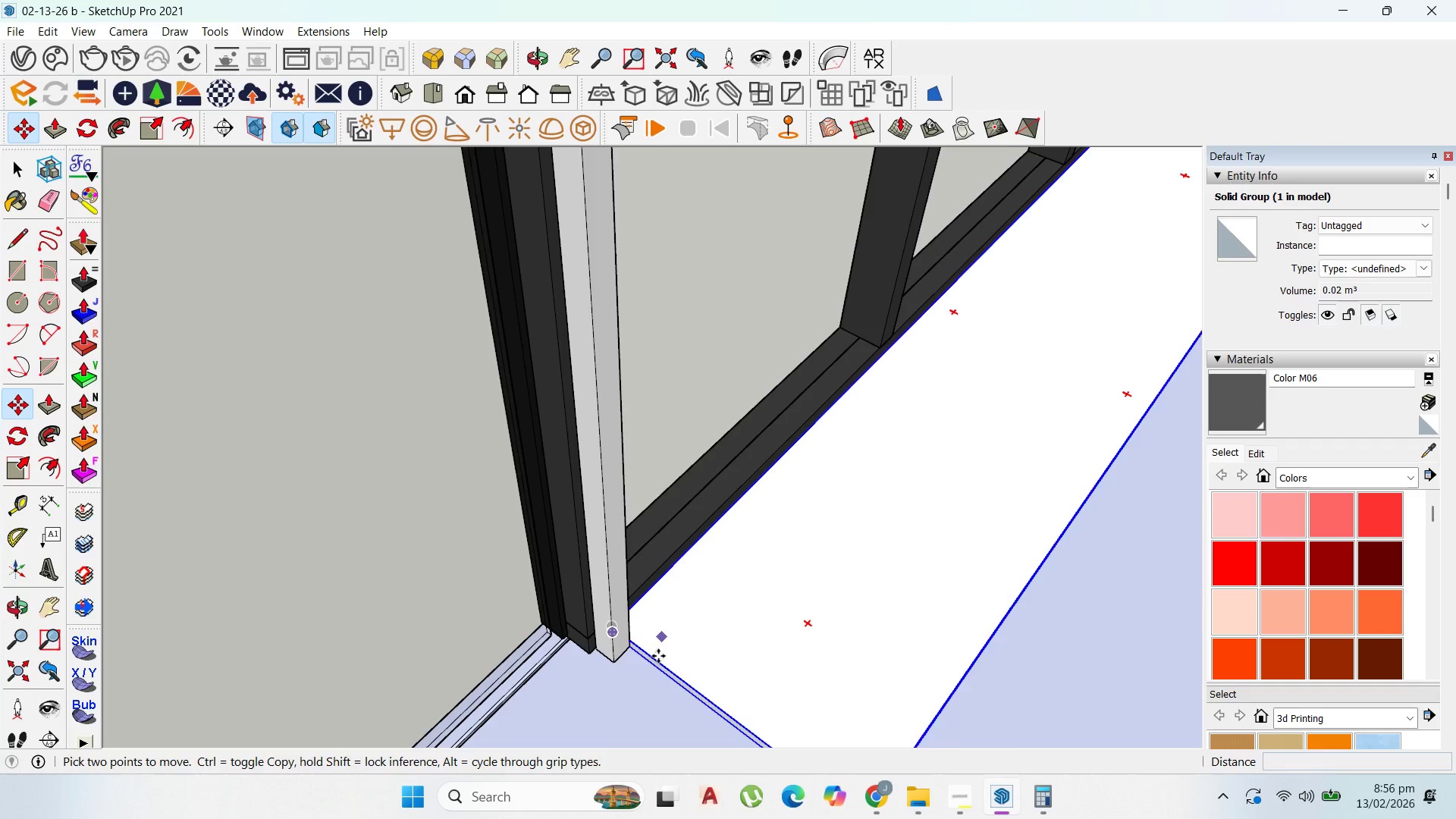 
scroll: coordinate [657, 653], scroll_direction: up, amount: 2.0
 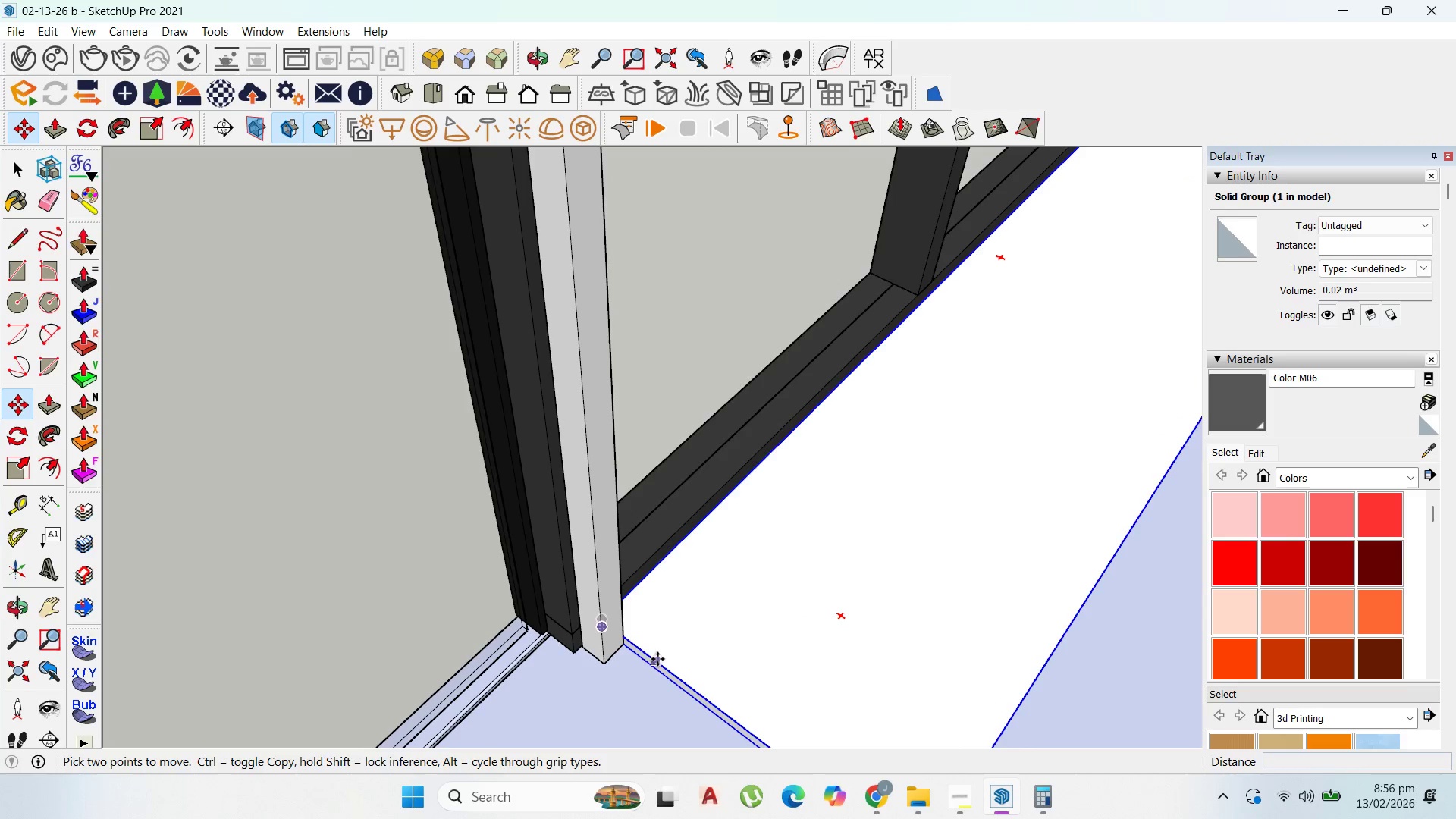 
left_click([657, 659])
 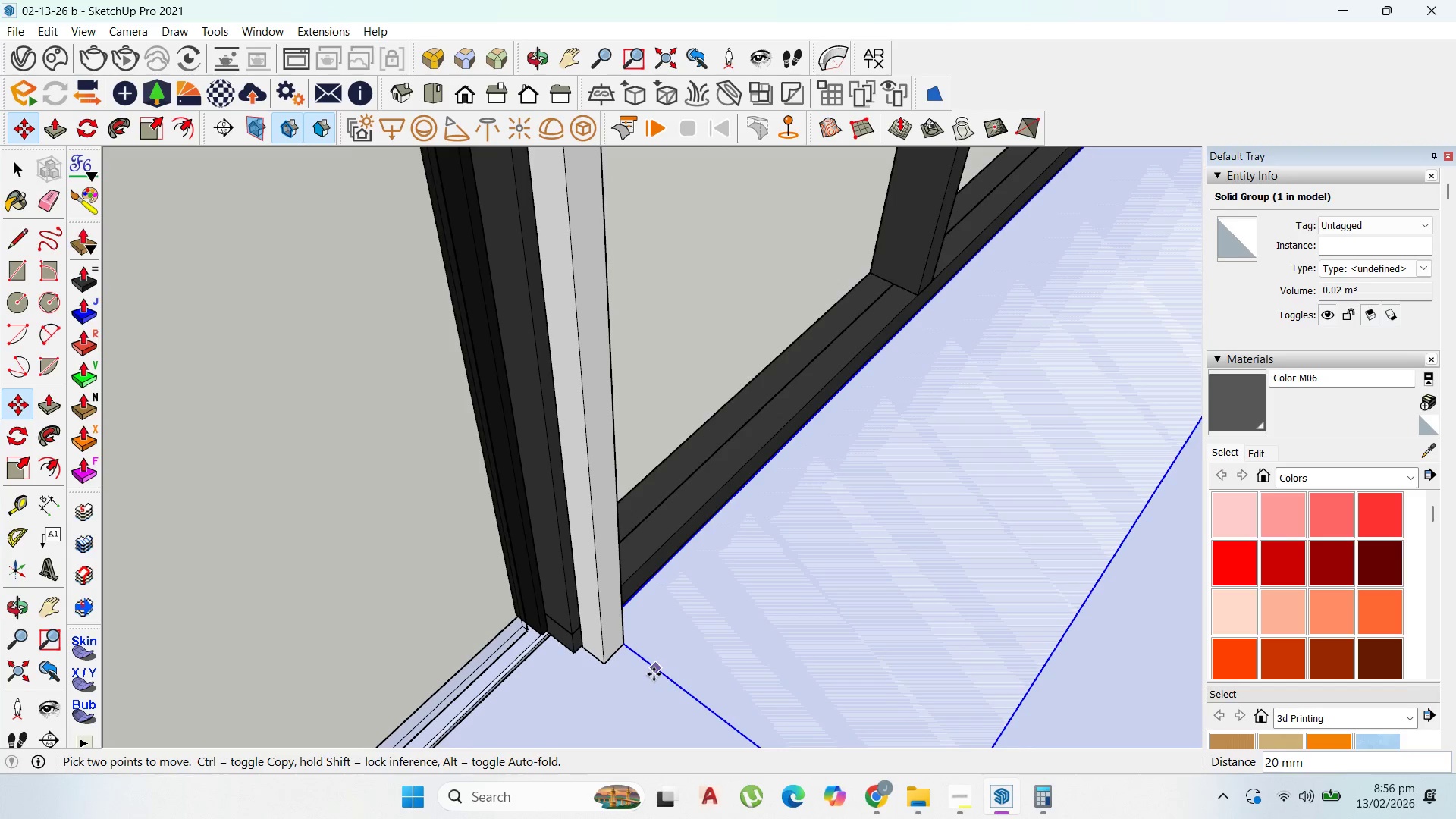 
left_click([654, 674])
 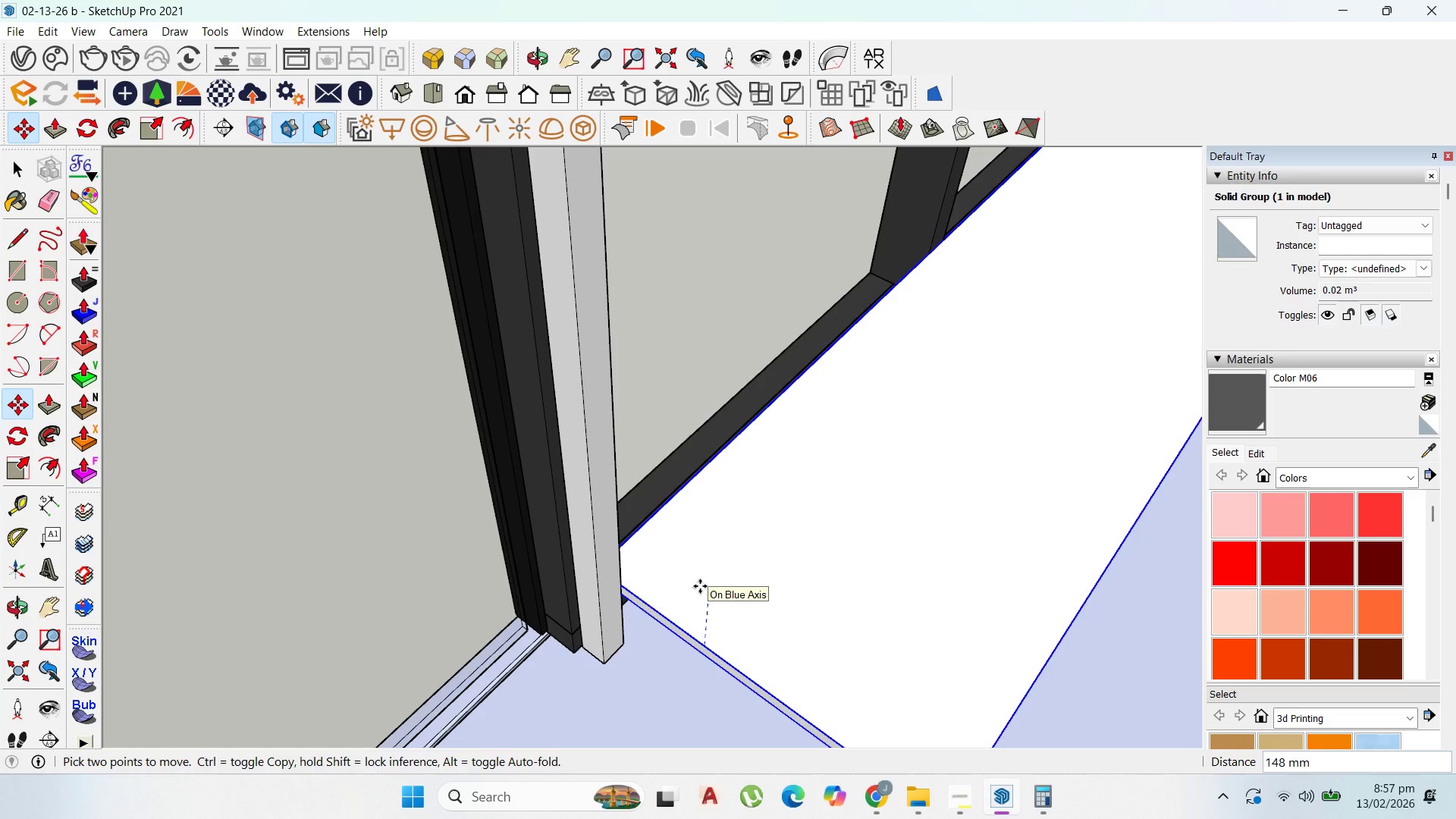 
wait(8.48)
 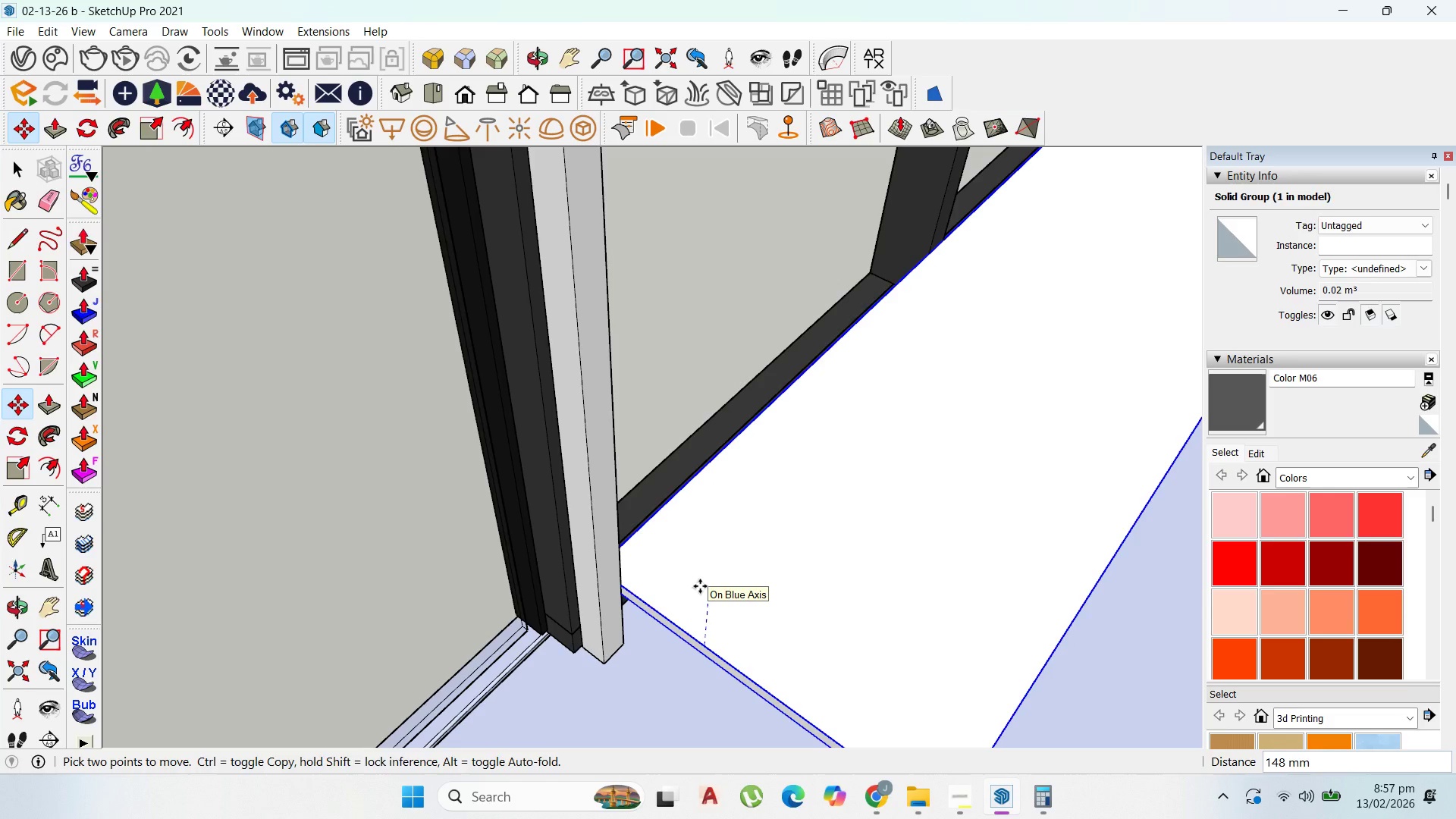 
type(300)
 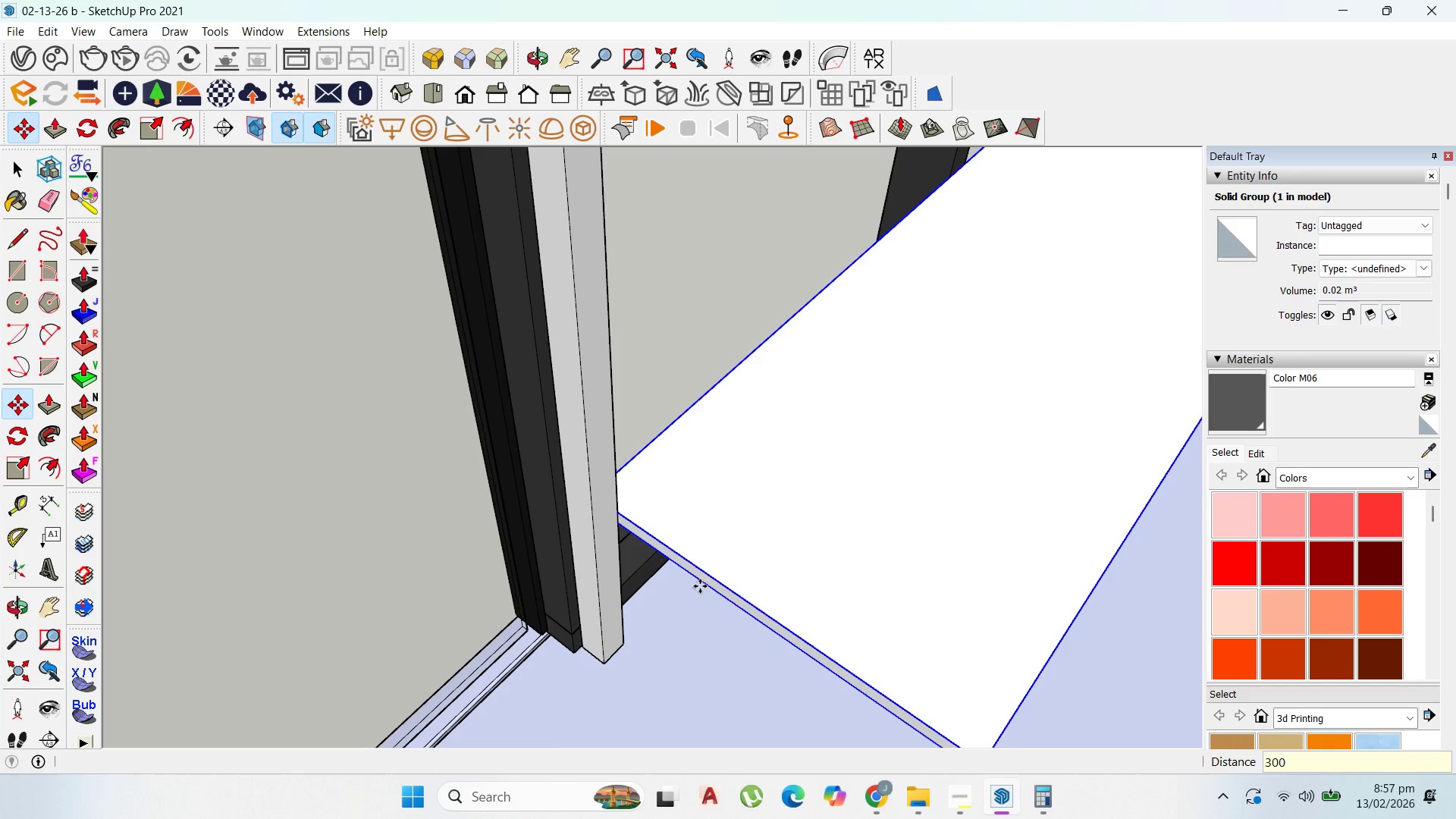 
key(Enter)
 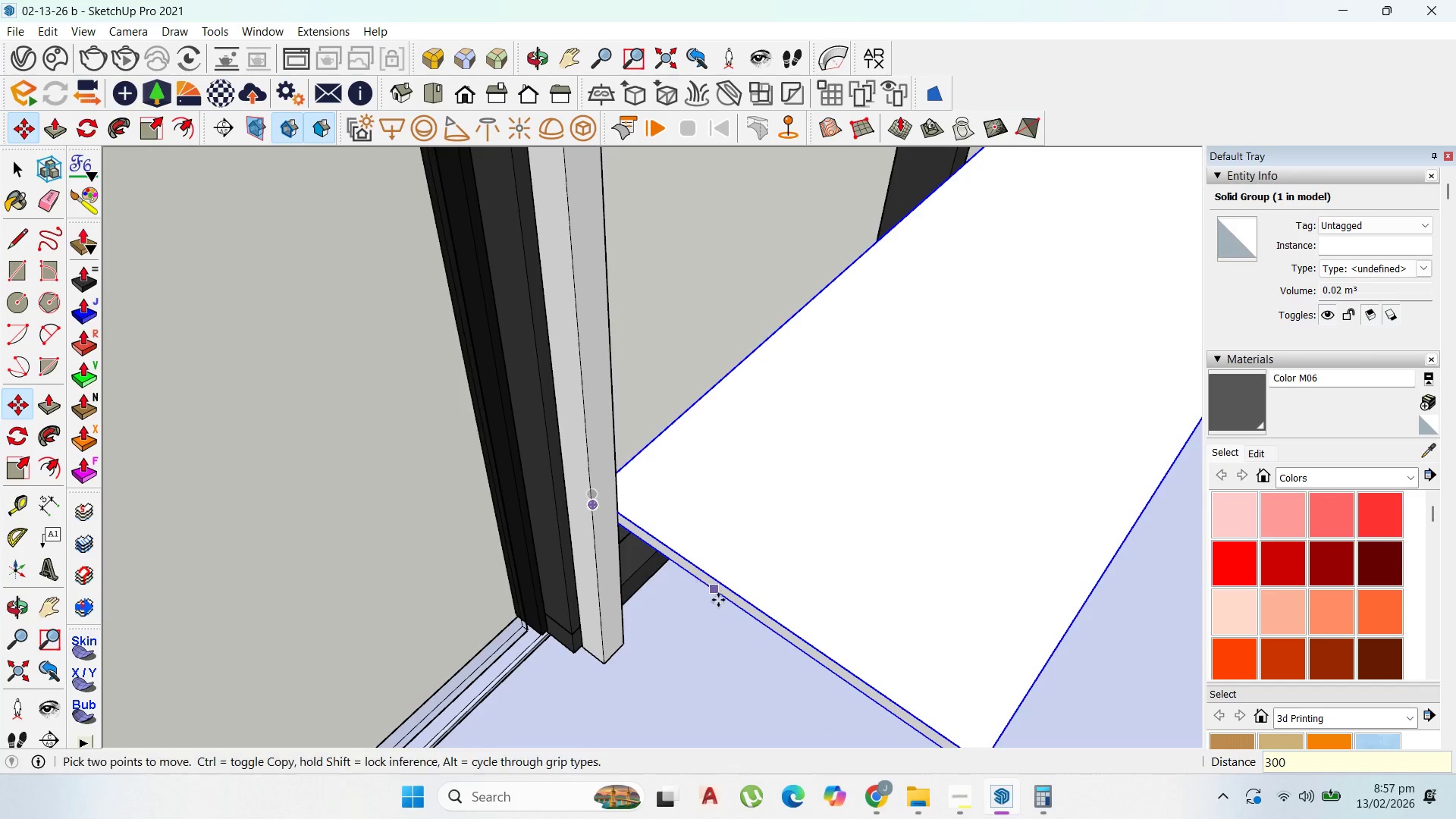 
scroll: coordinate [659, 662], scroll_direction: down, amount: 15.0
 